 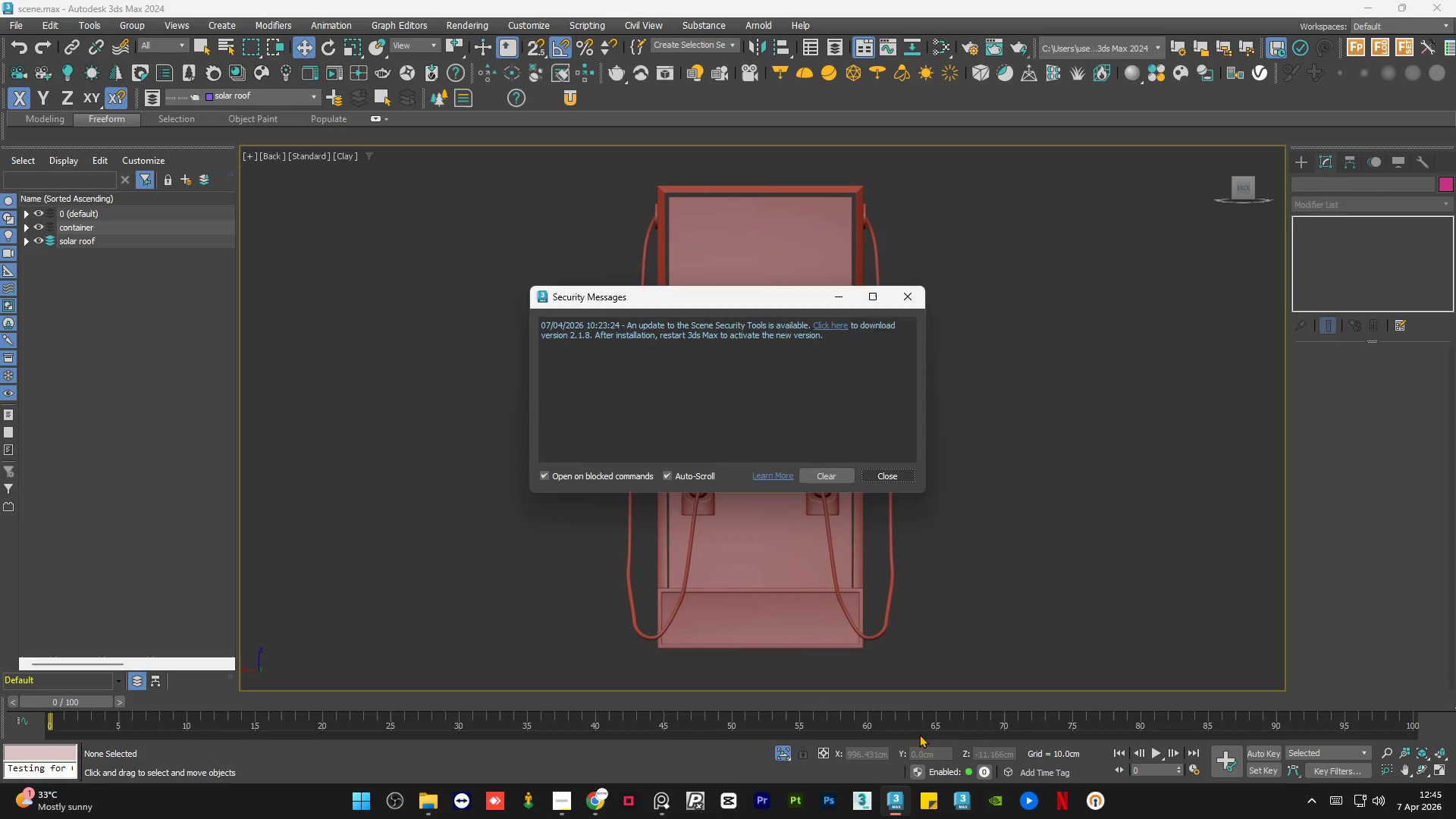 
left_click([664, 799])
 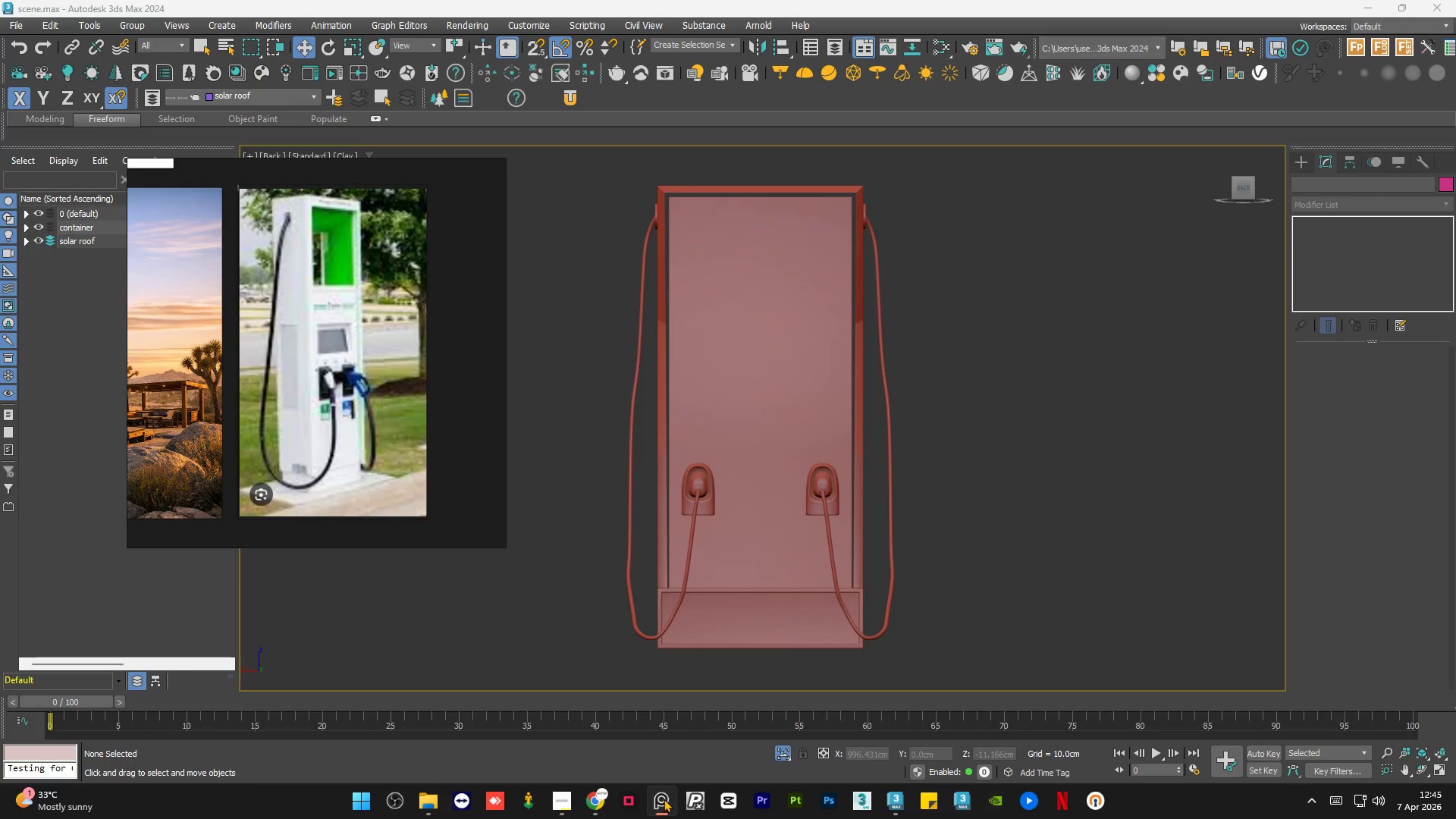 
left_click([664, 799])
 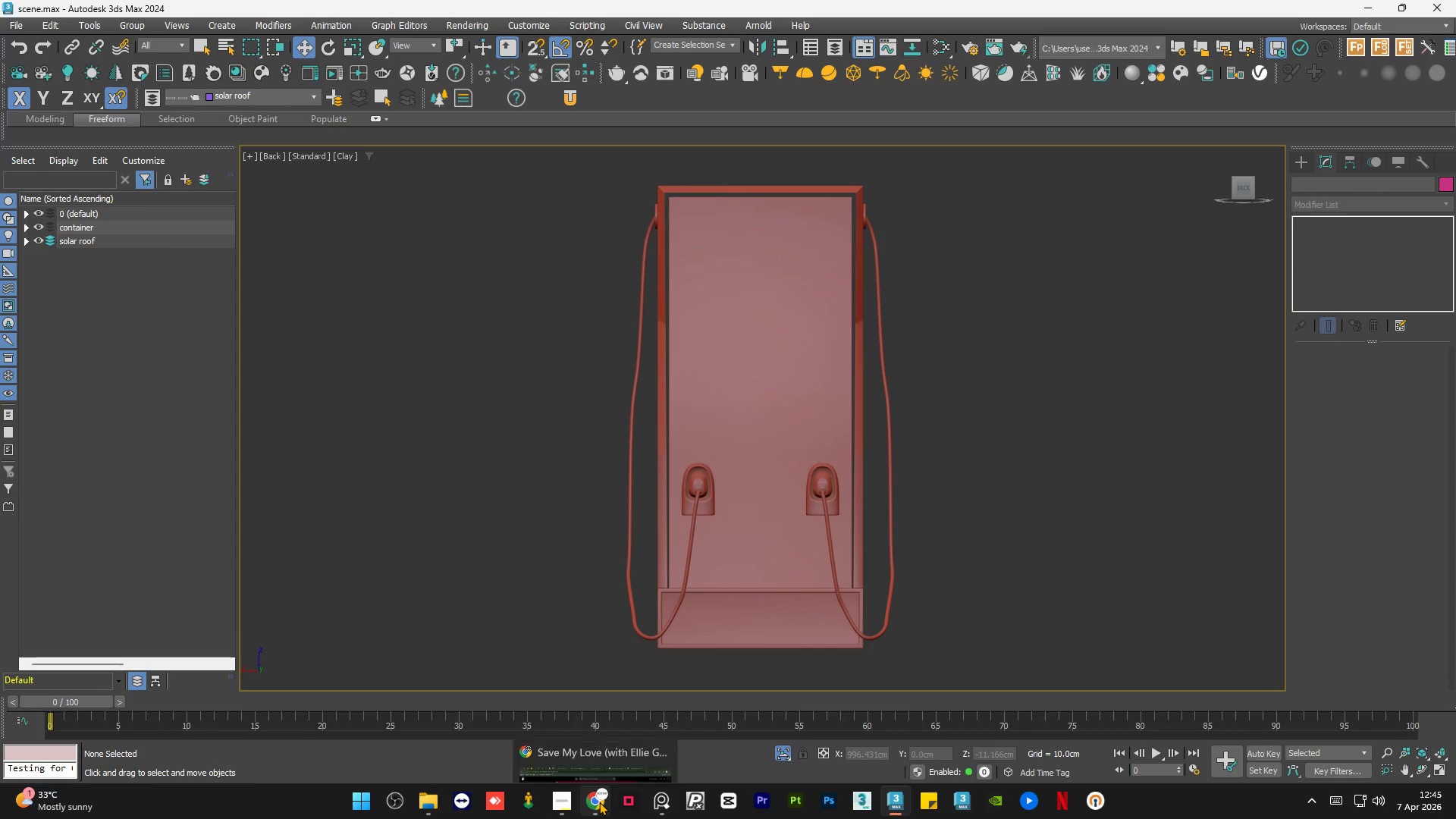 
left_click([599, 802])
 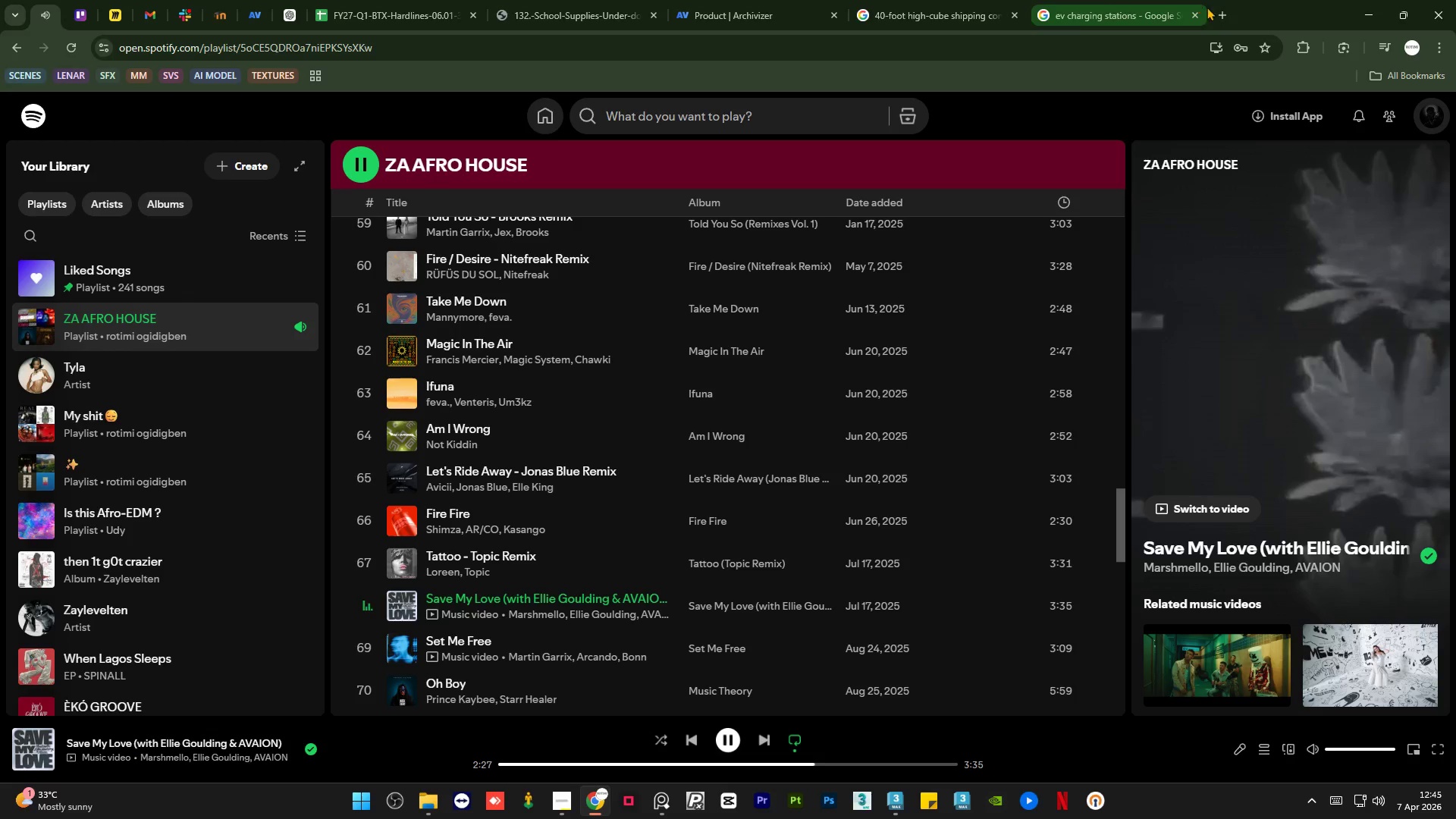 
left_click([1227, 13])
 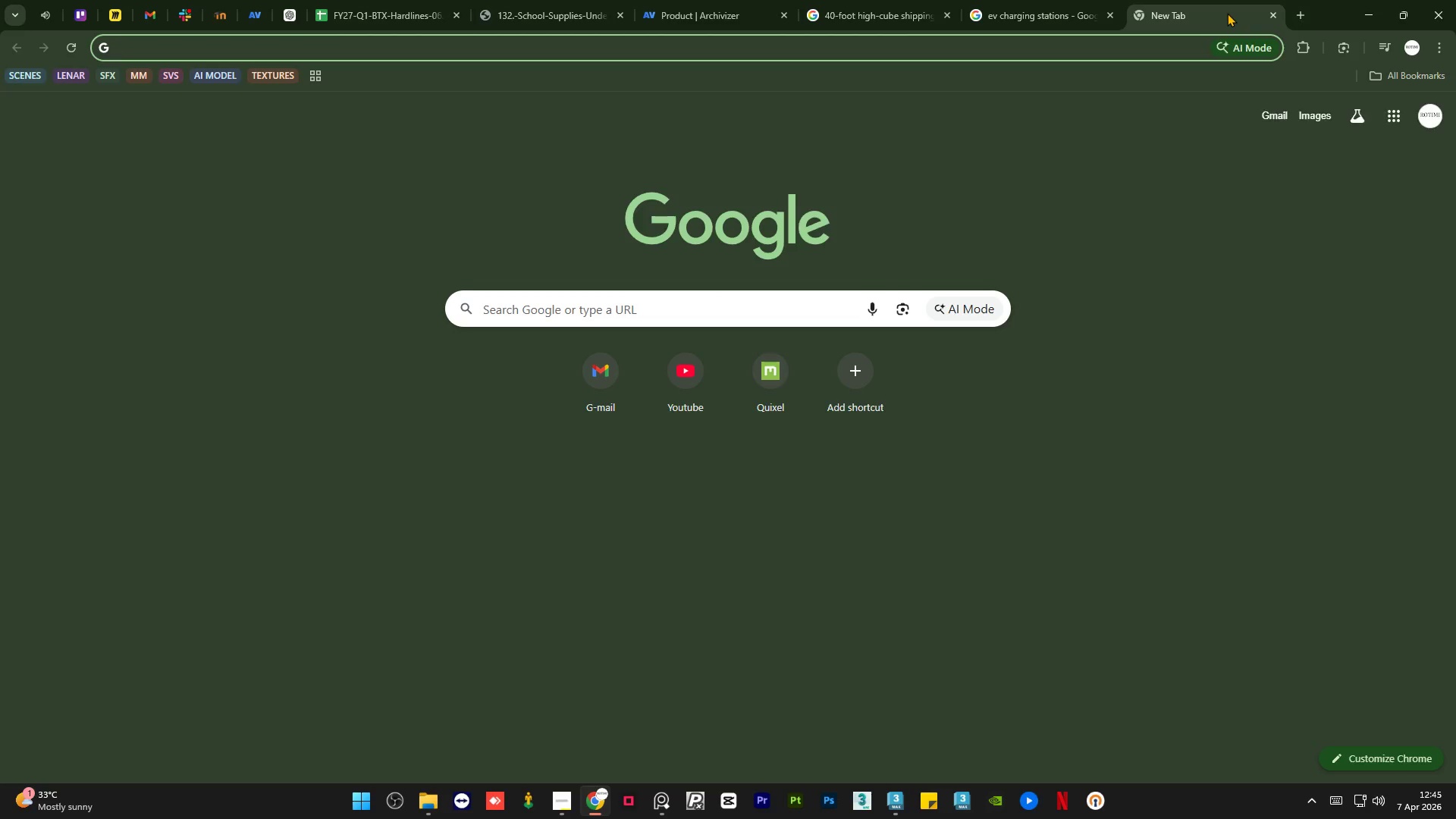 
type(pin)
 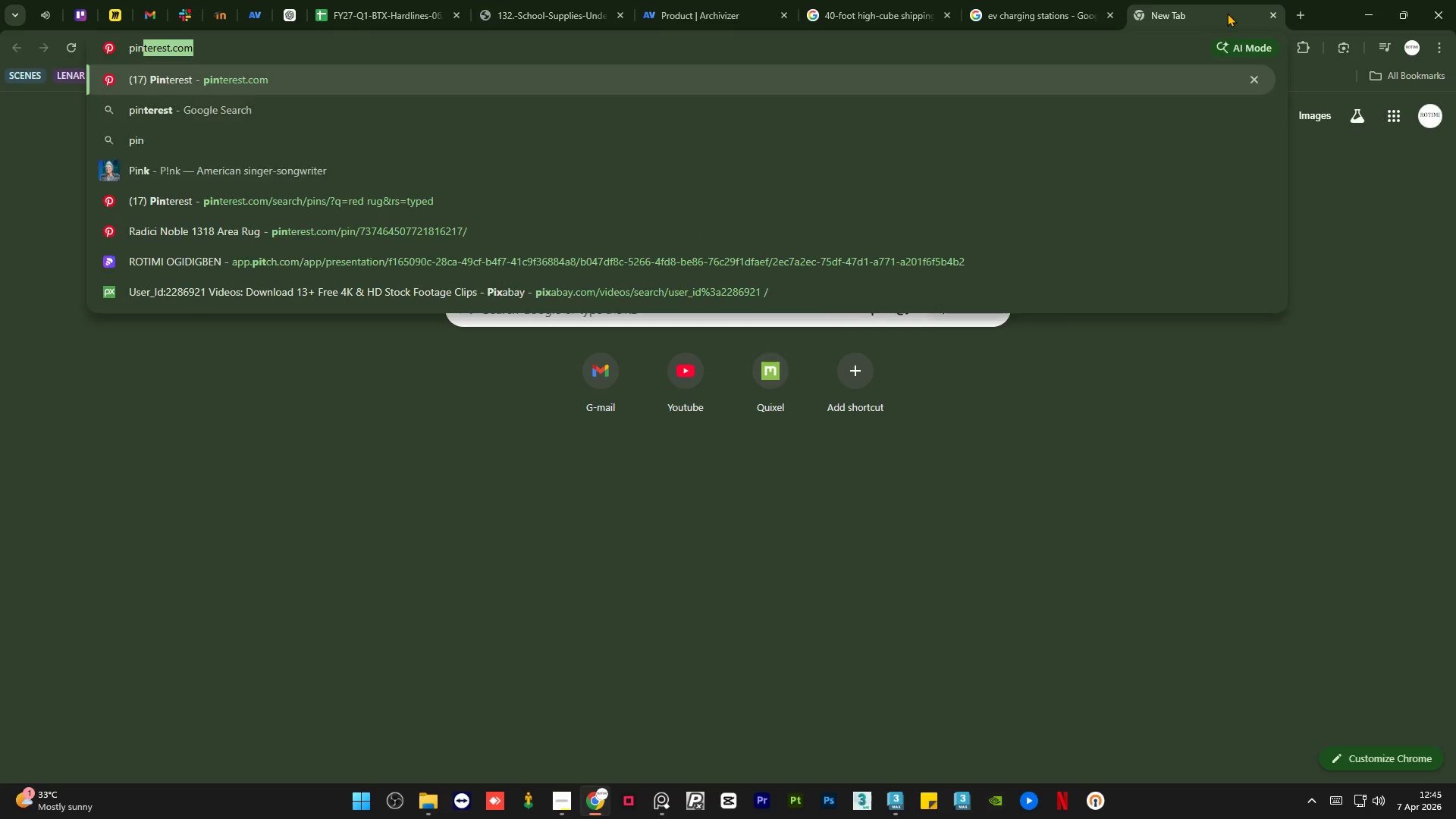 
key(Enter)
 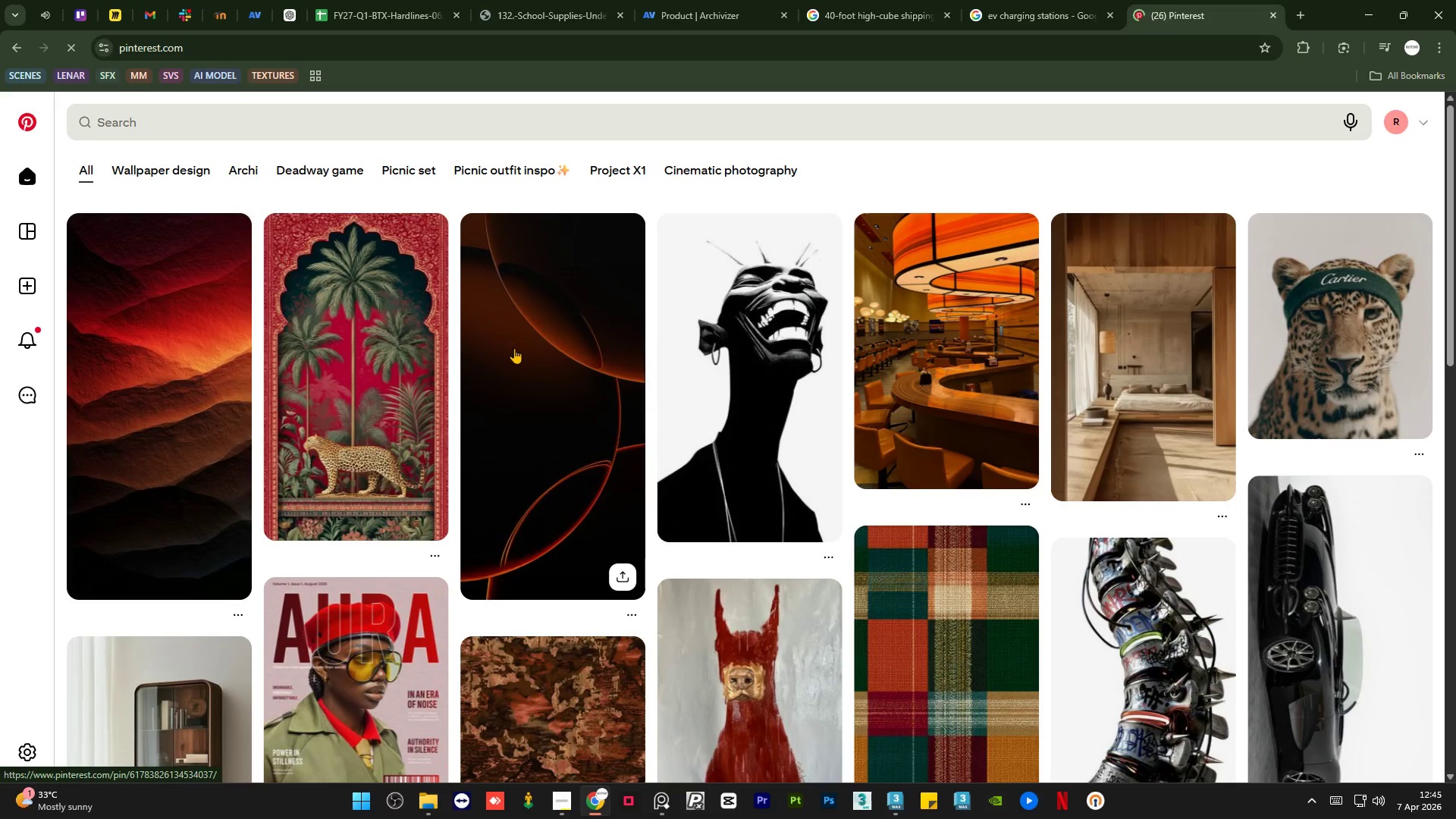 
mouse_move([352, 403])
 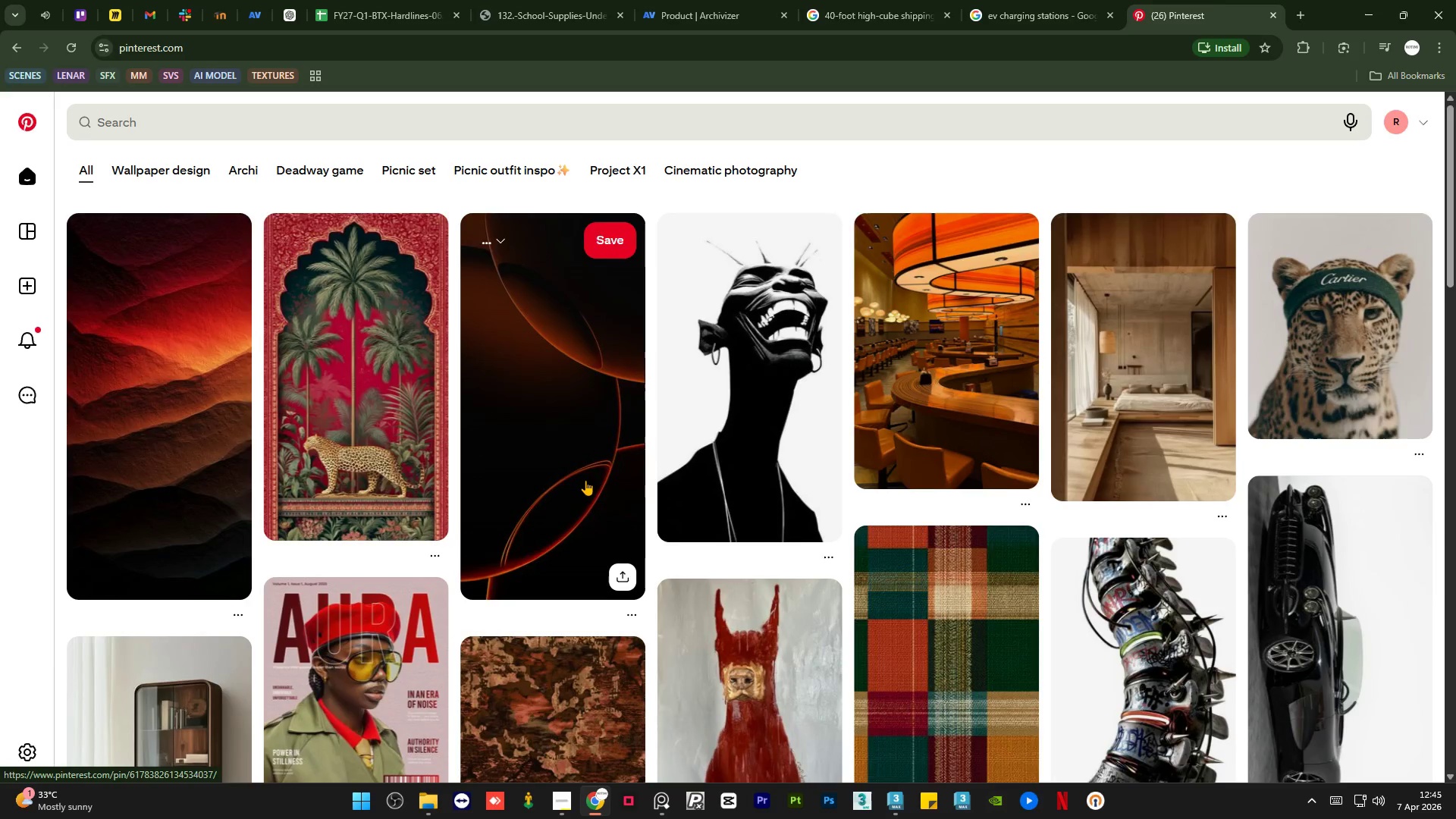 
scroll: coordinate [585, 480], scroll_direction: down, amount: 1.0
 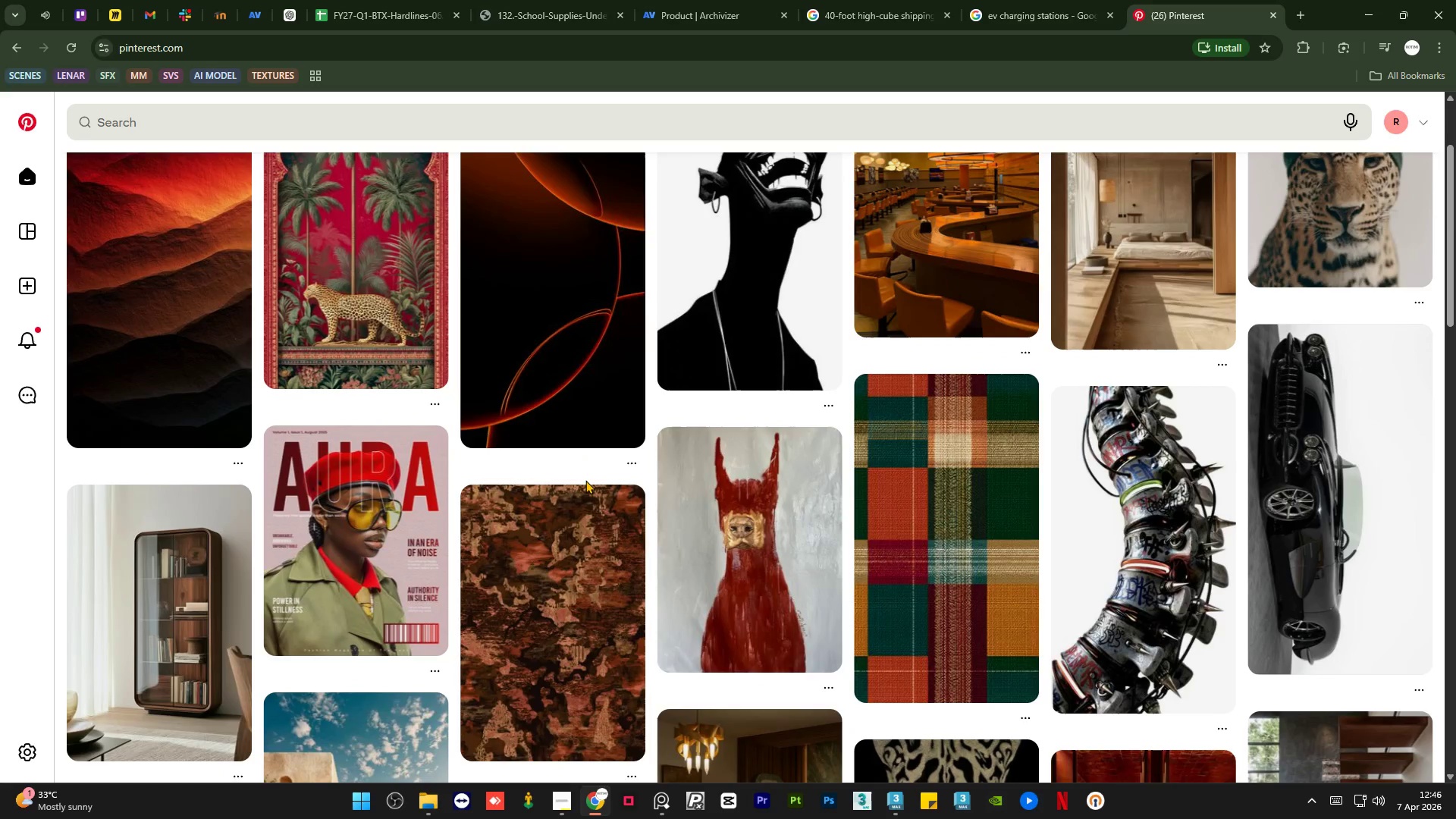 
left_click([1173, 567])
 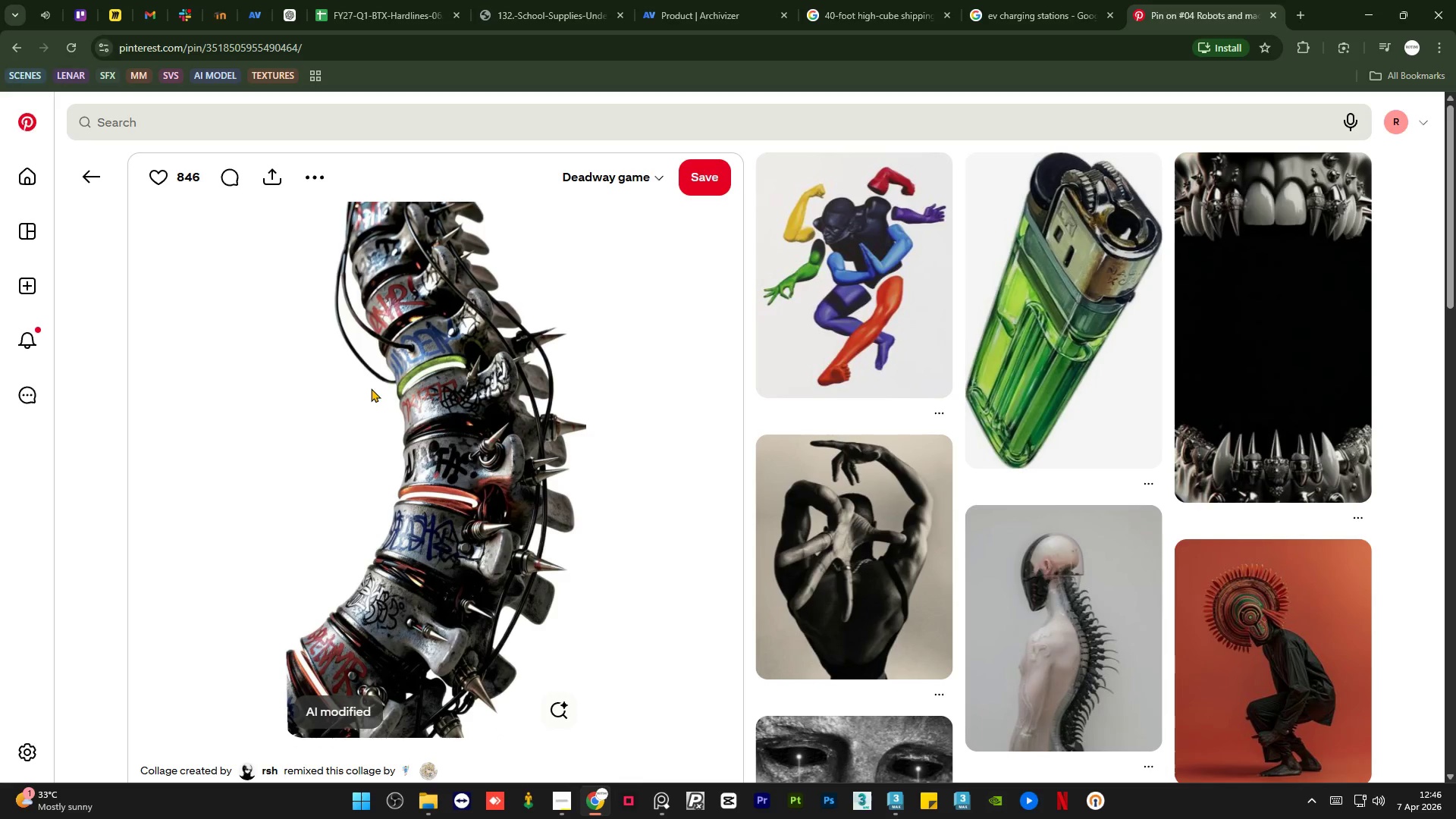 
mouse_move([863, 553])
 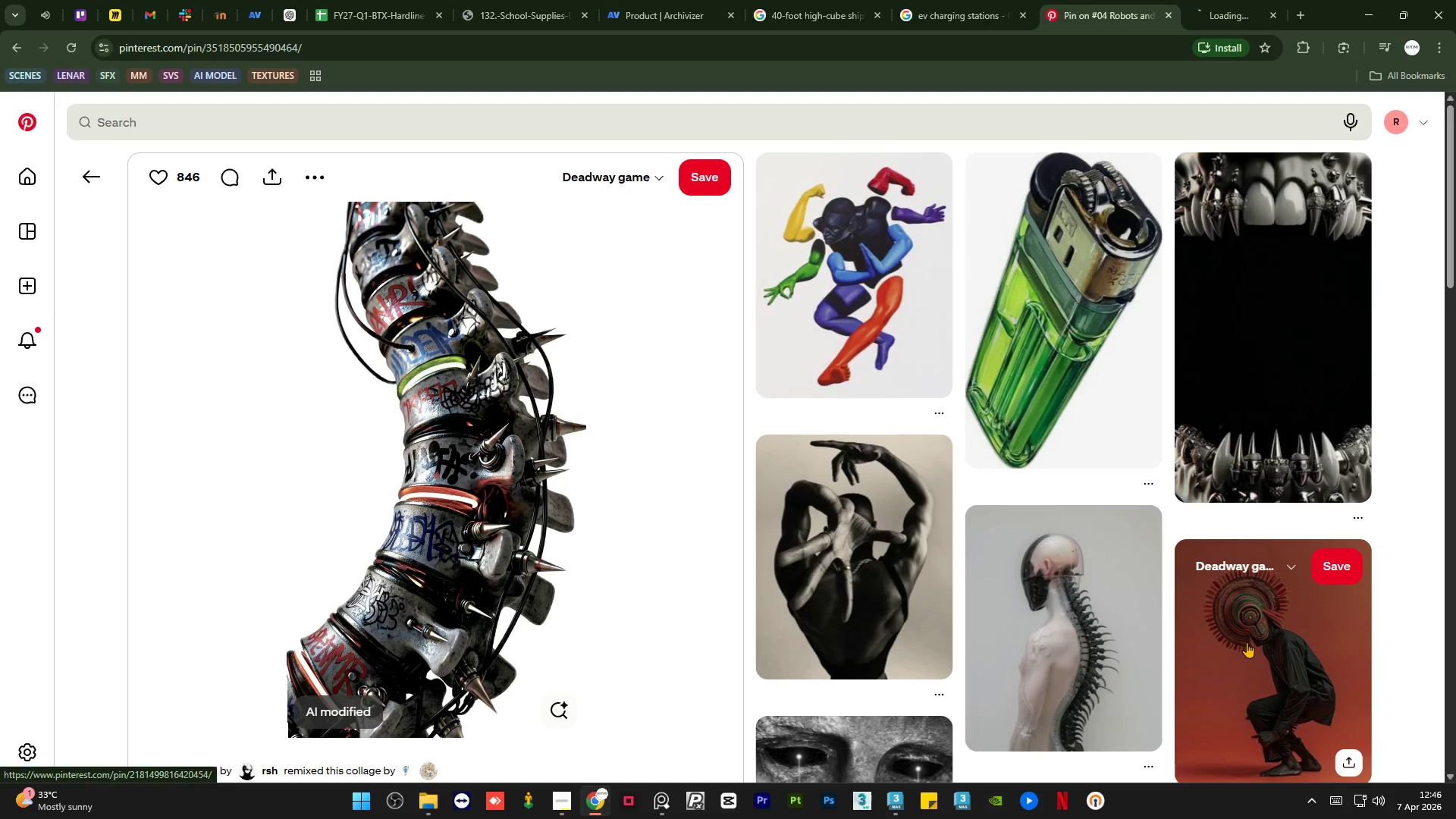 
left_click([808, 579])
 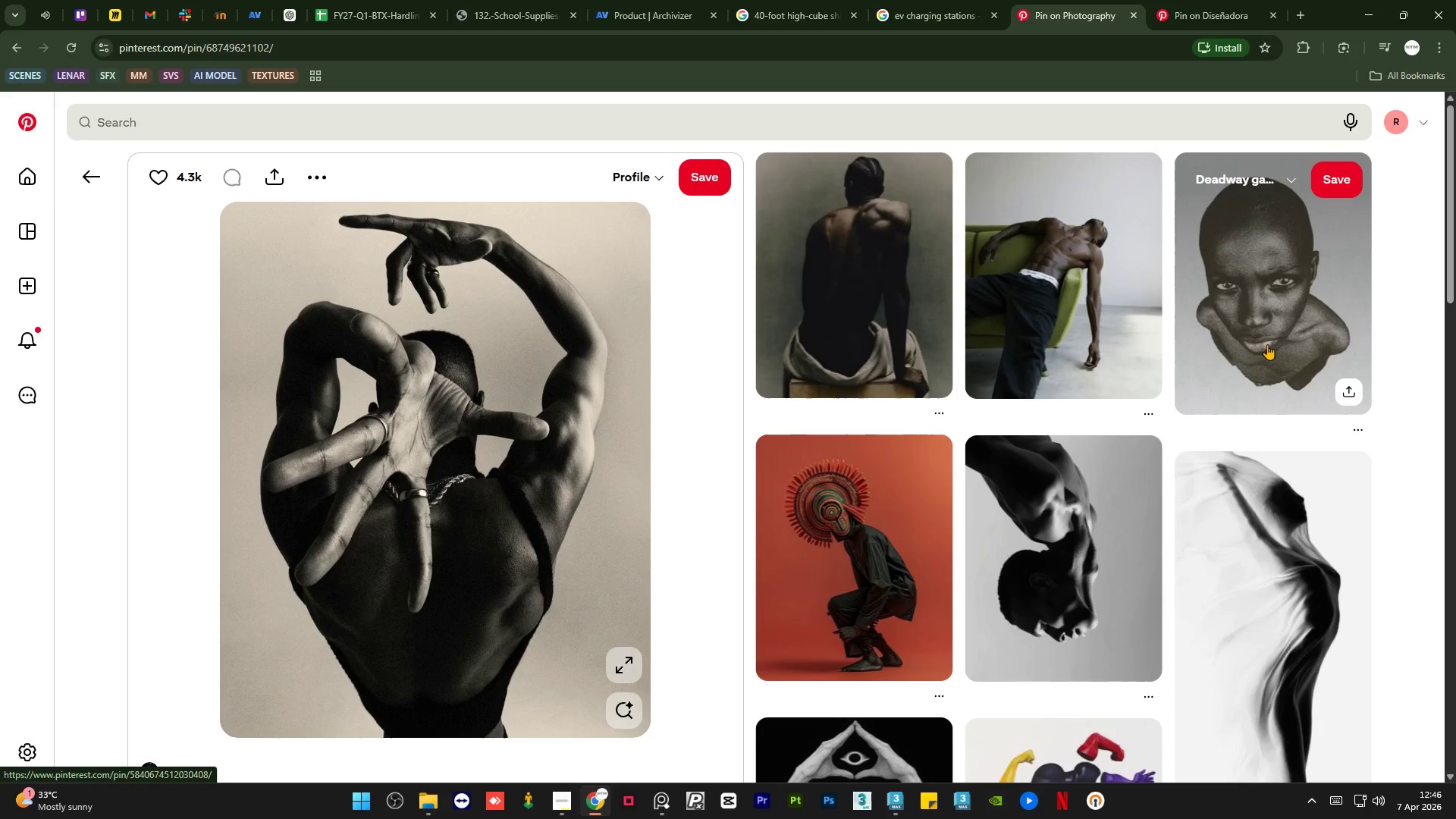 
wait(12.08)
 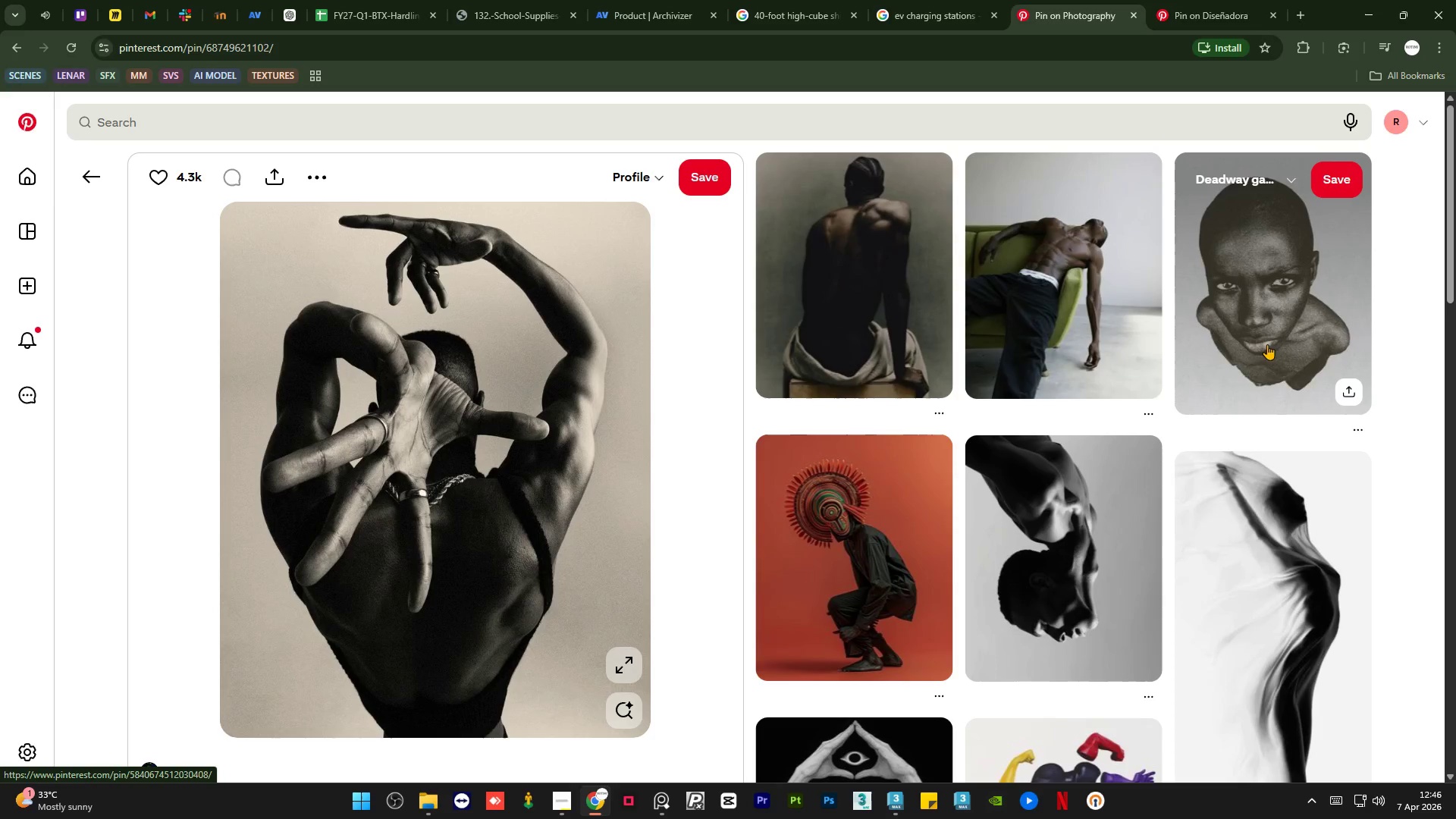 
scroll: coordinate [994, 447], scroll_direction: down, amount: 5.0
 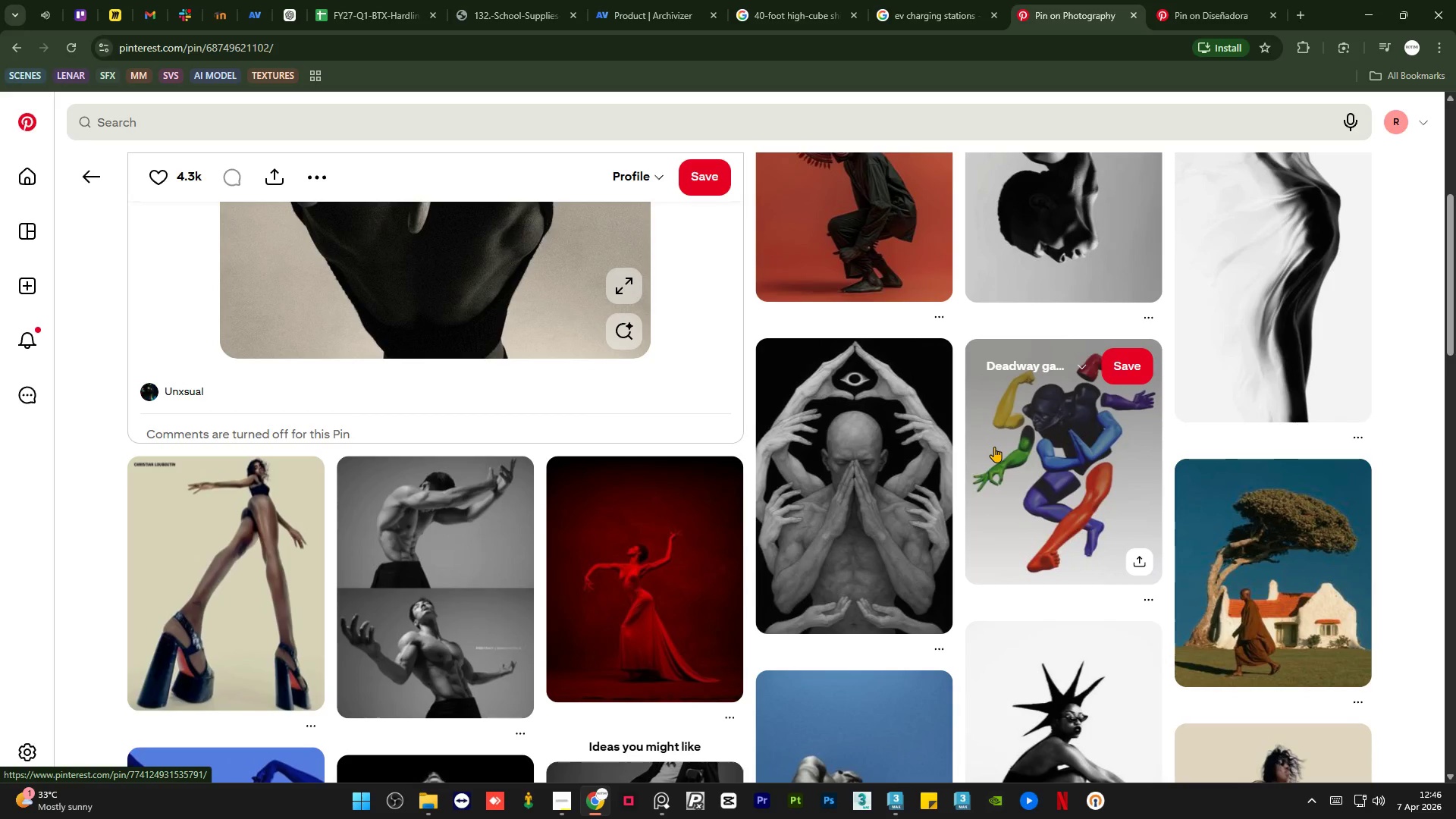 
wait(5.48)
 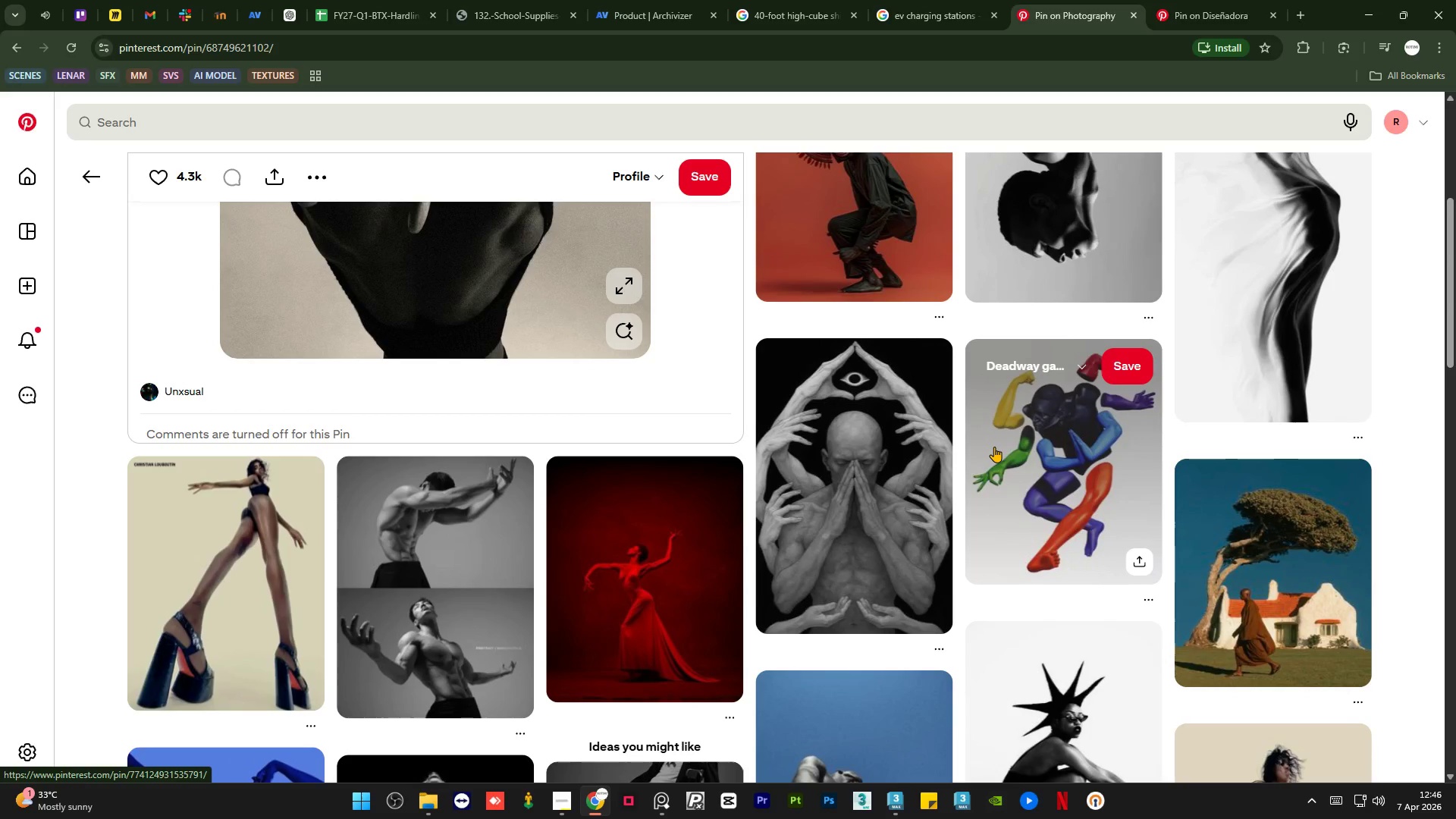 
scroll: coordinate [994, 447], scroll_direction: down, amount: 3.0
 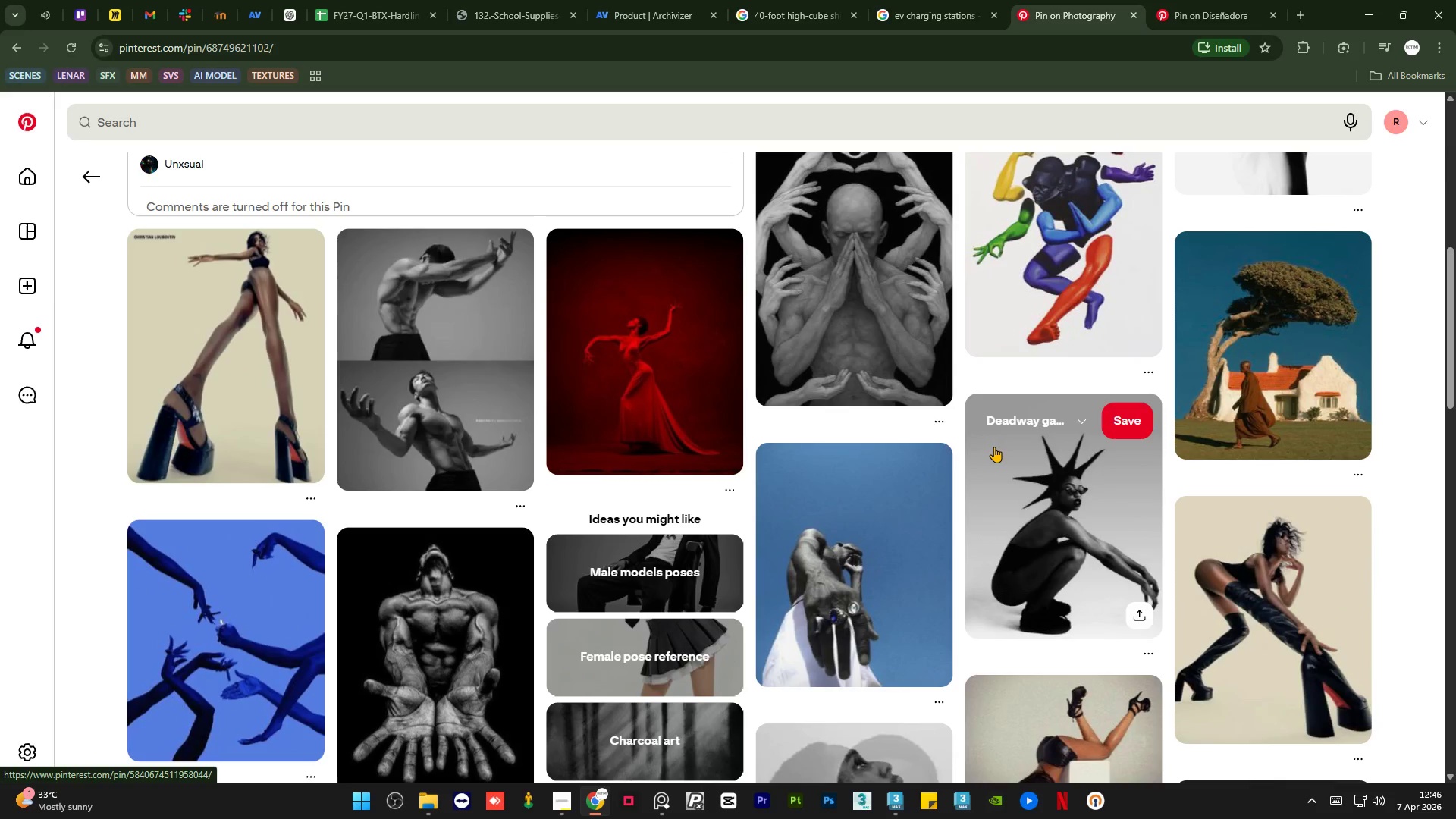 
scroll: coordinate [994, 447], scroll_direction: up, amount: 16.0
 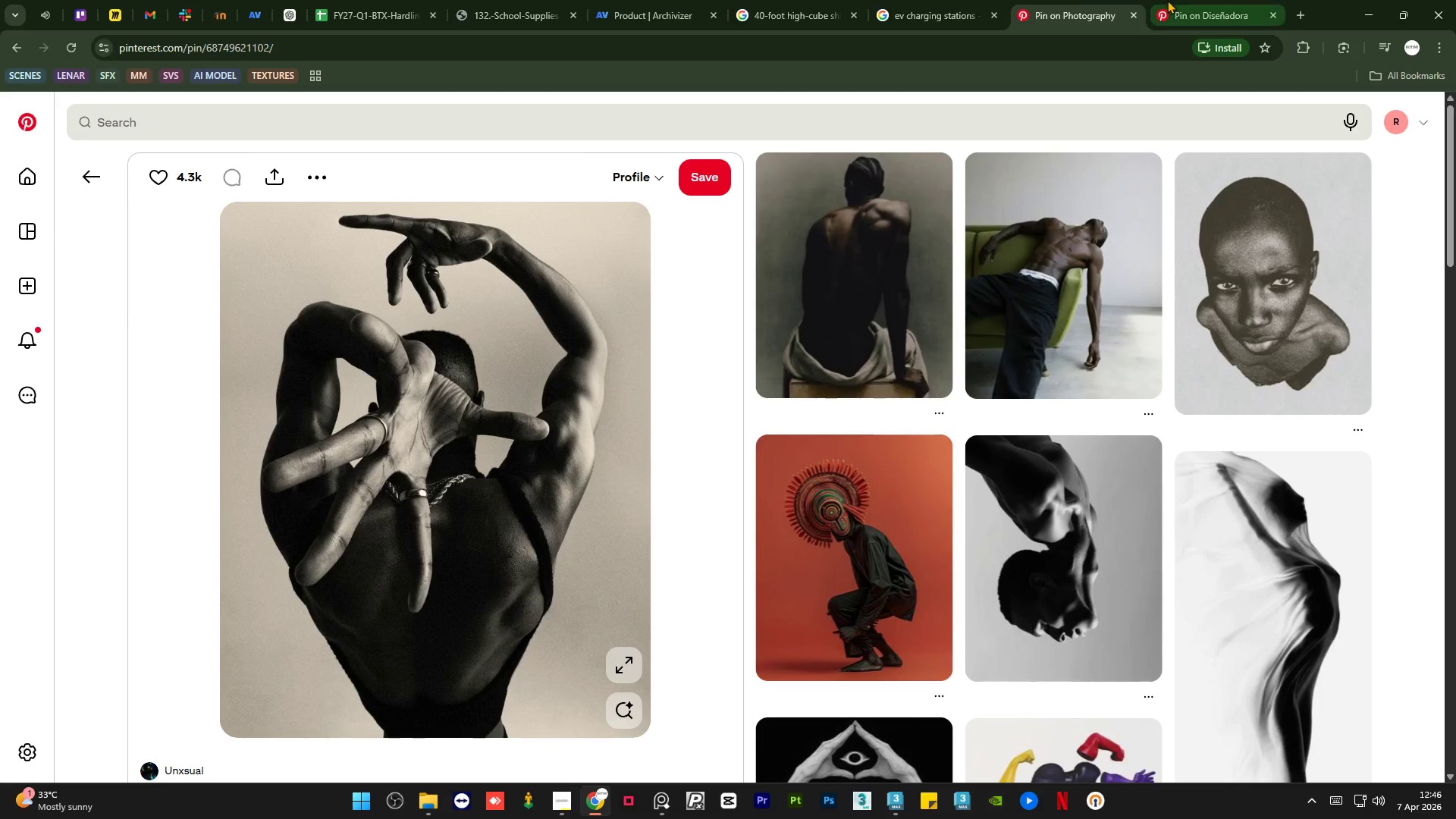 
left_click([1172, 1])
 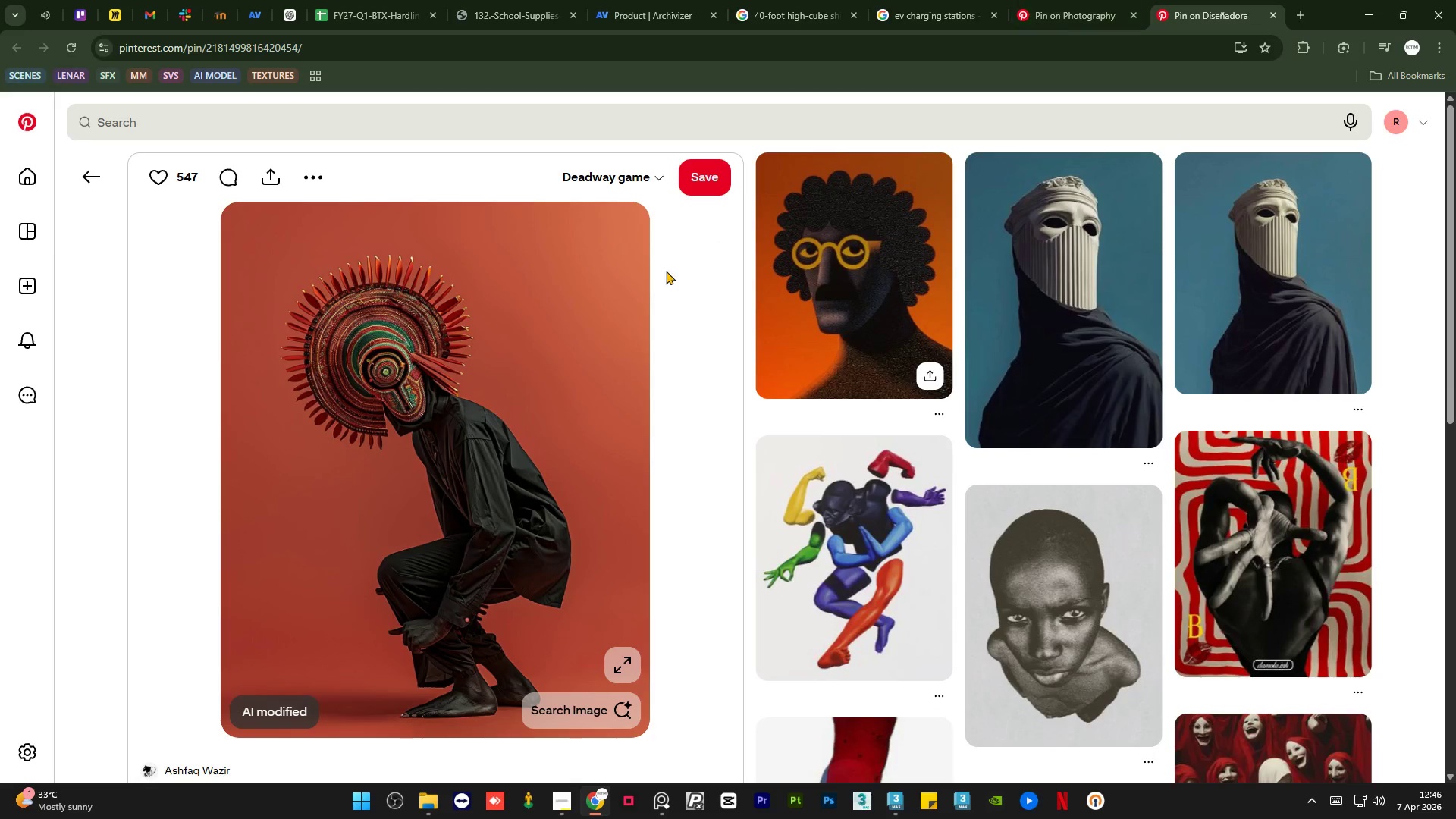 
left_click([692, 184])
 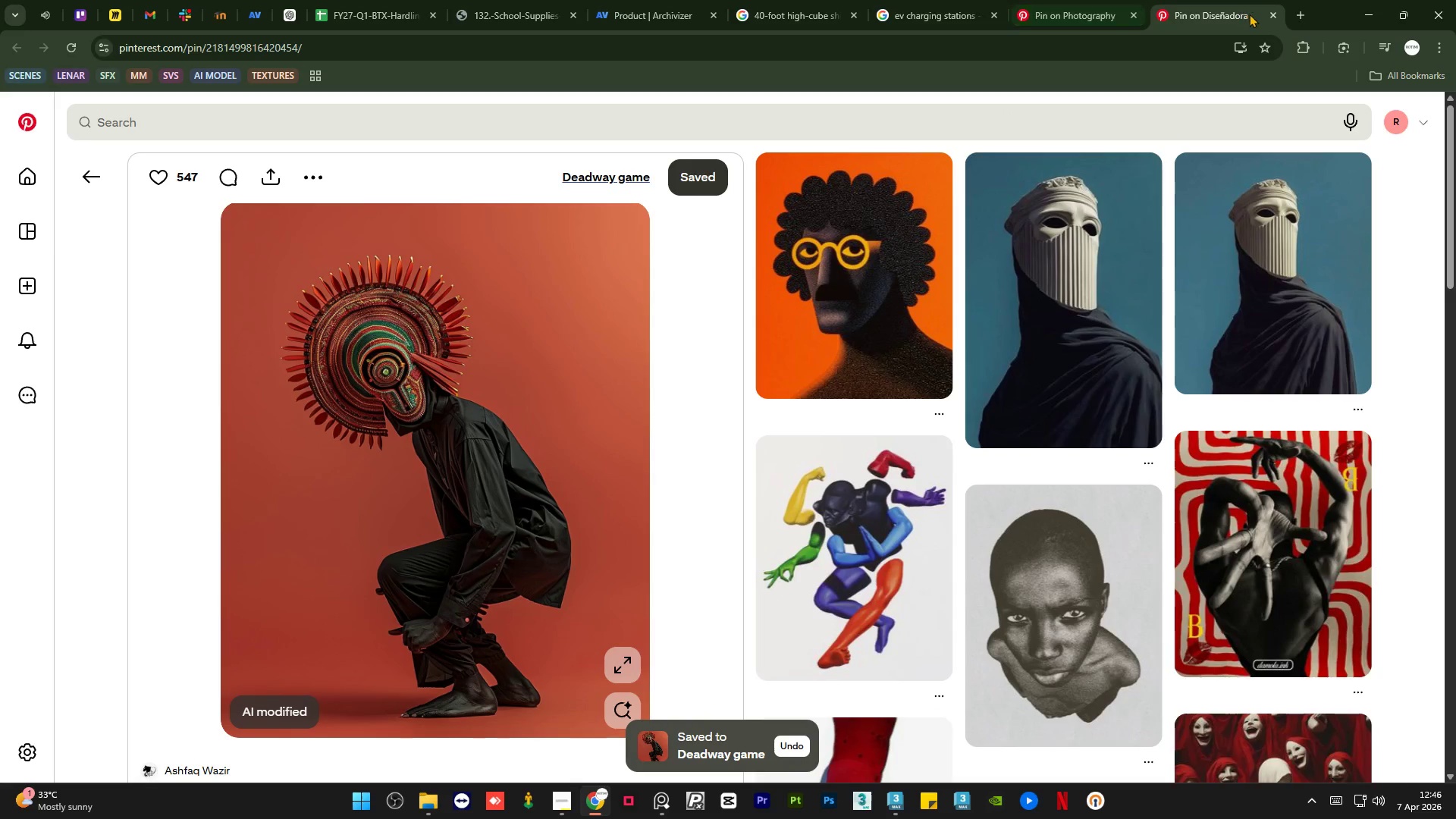 
left_click([1269, 14])
 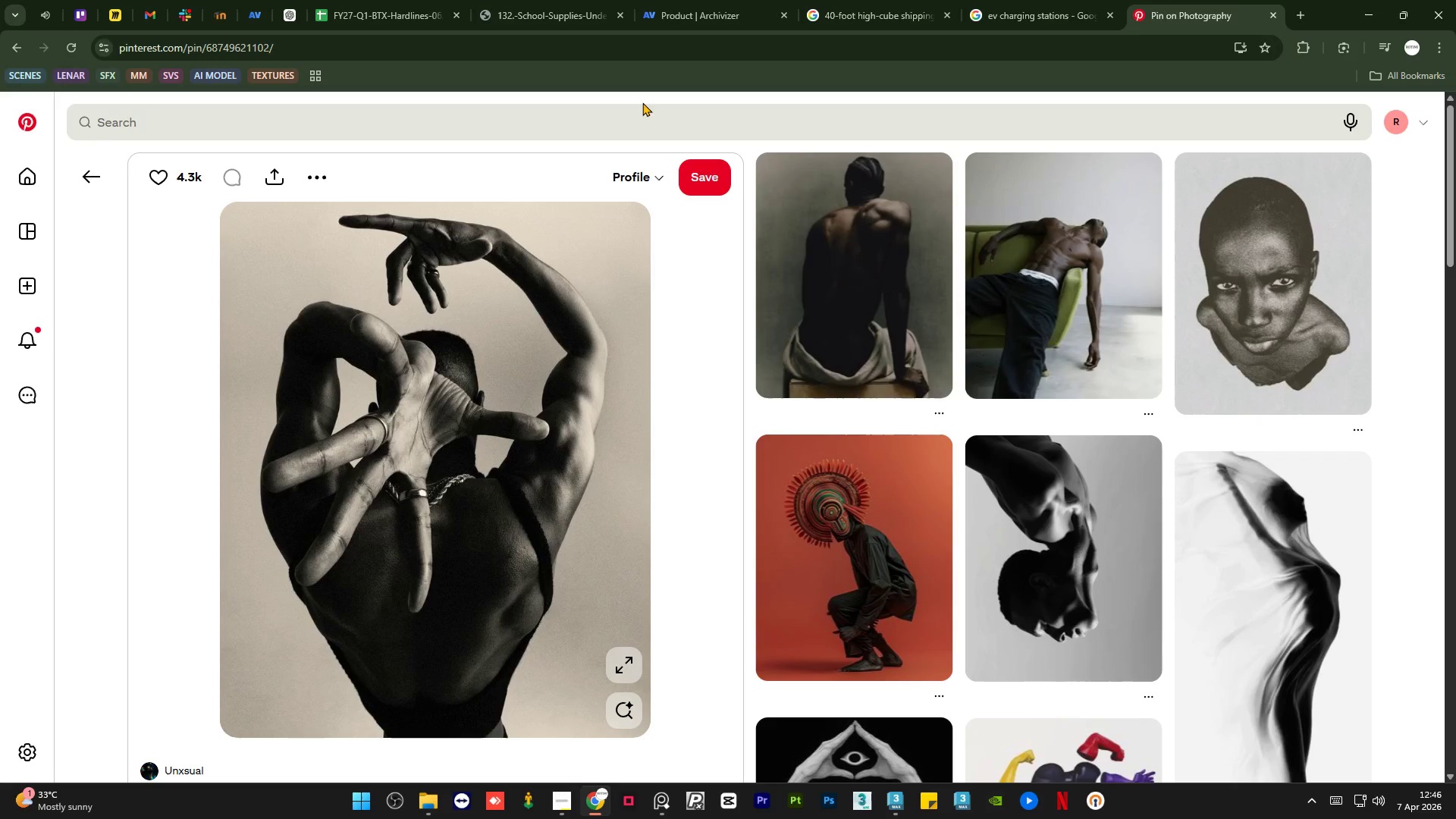 
left_click([611, 123])
 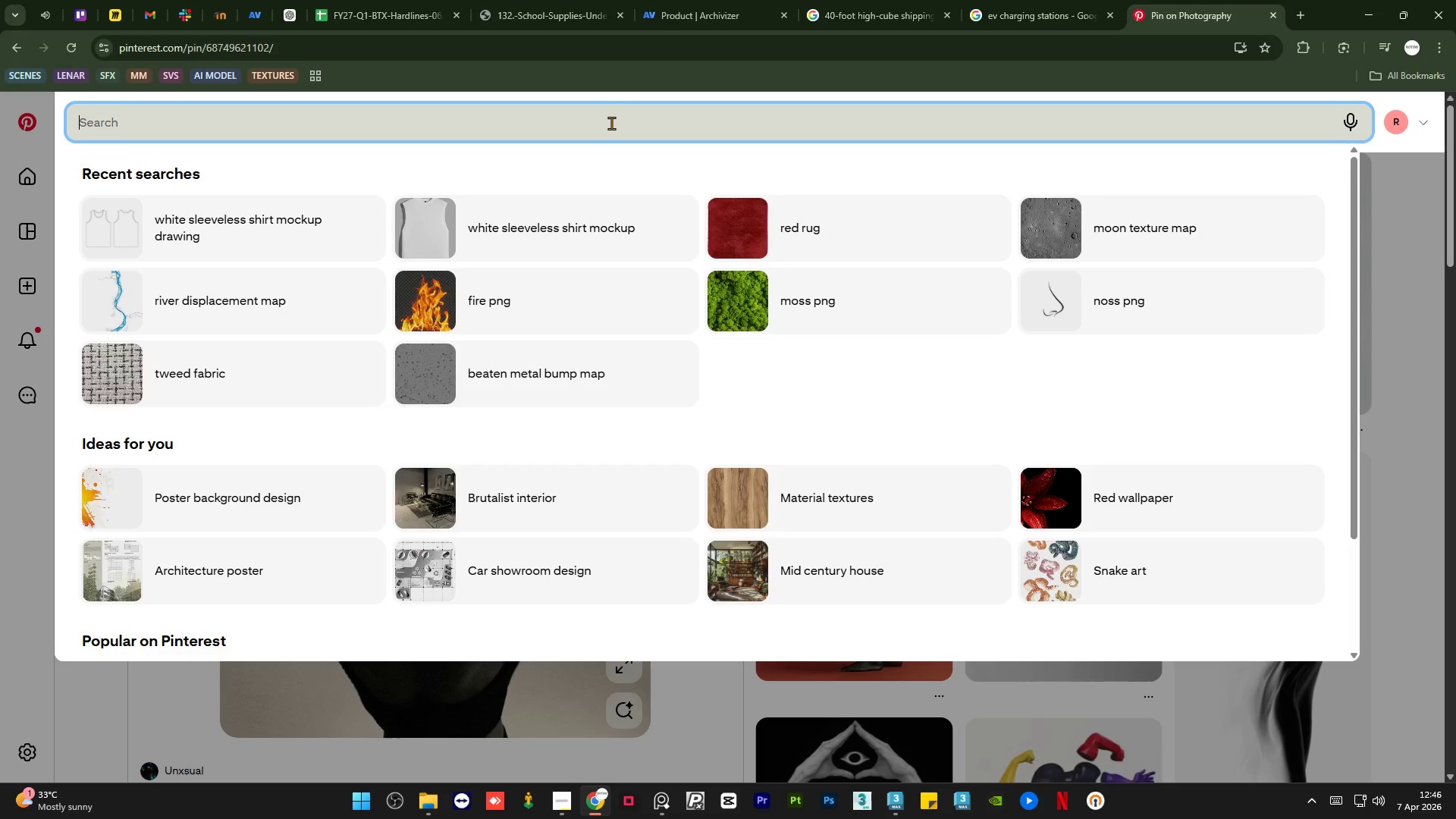 
type(led charr)
 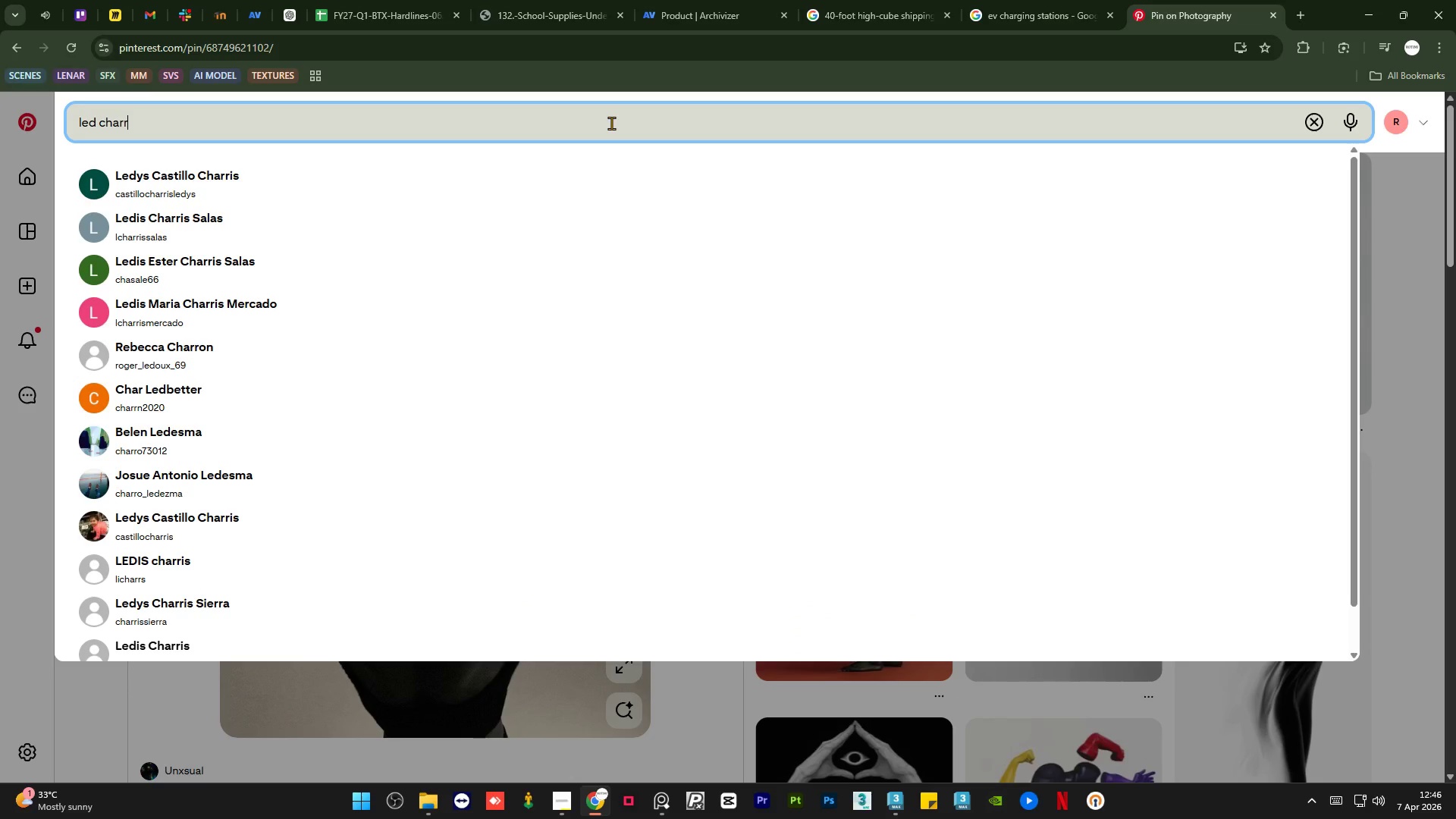 
hold_key(key=Backspace, duration=1.02)
 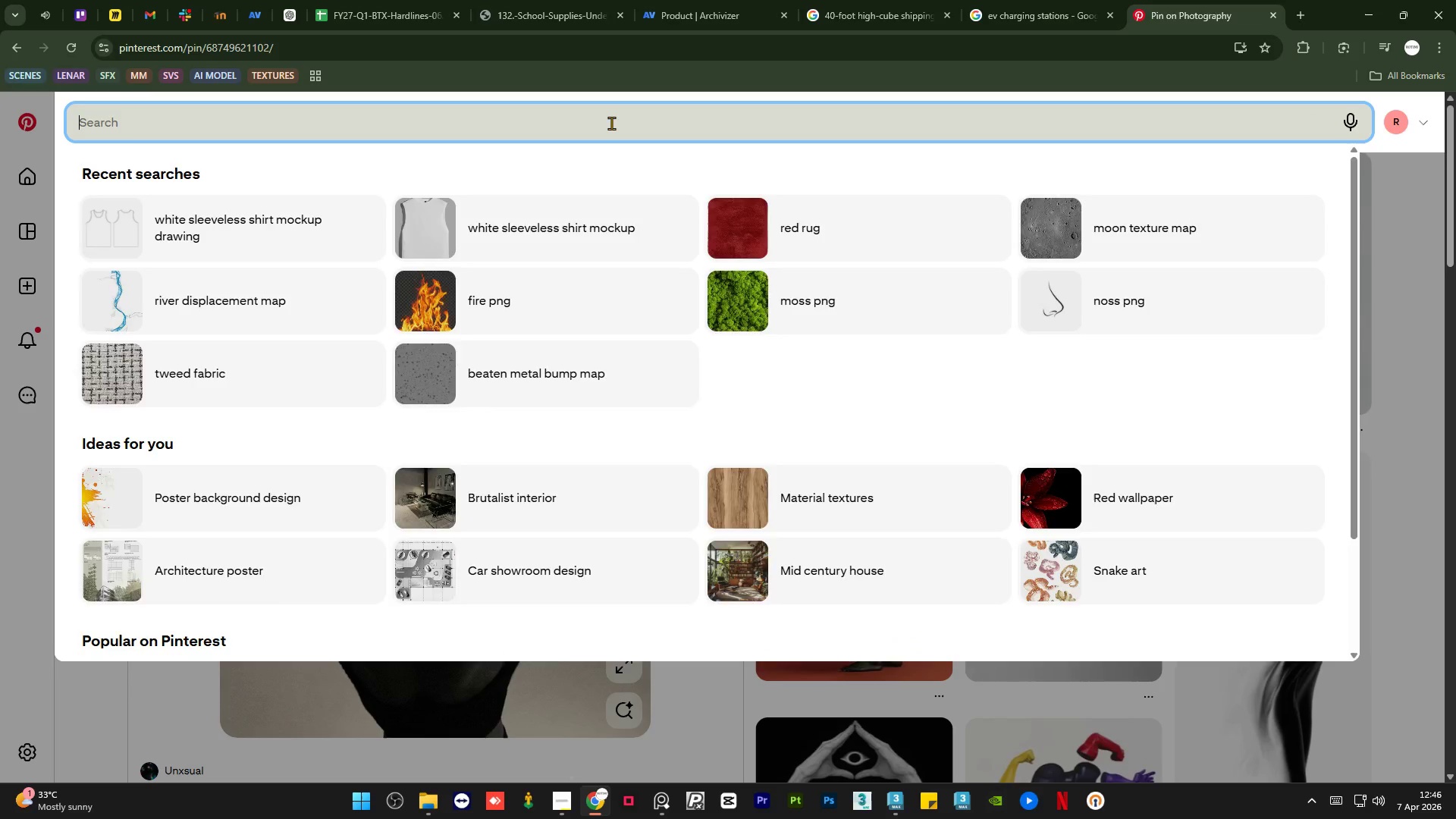 
type(ev )
key(Backspace)
key(Backspace)
key(Backspace)
key(Backspace)
key(Backspace)
type(led ev charging station screen)
 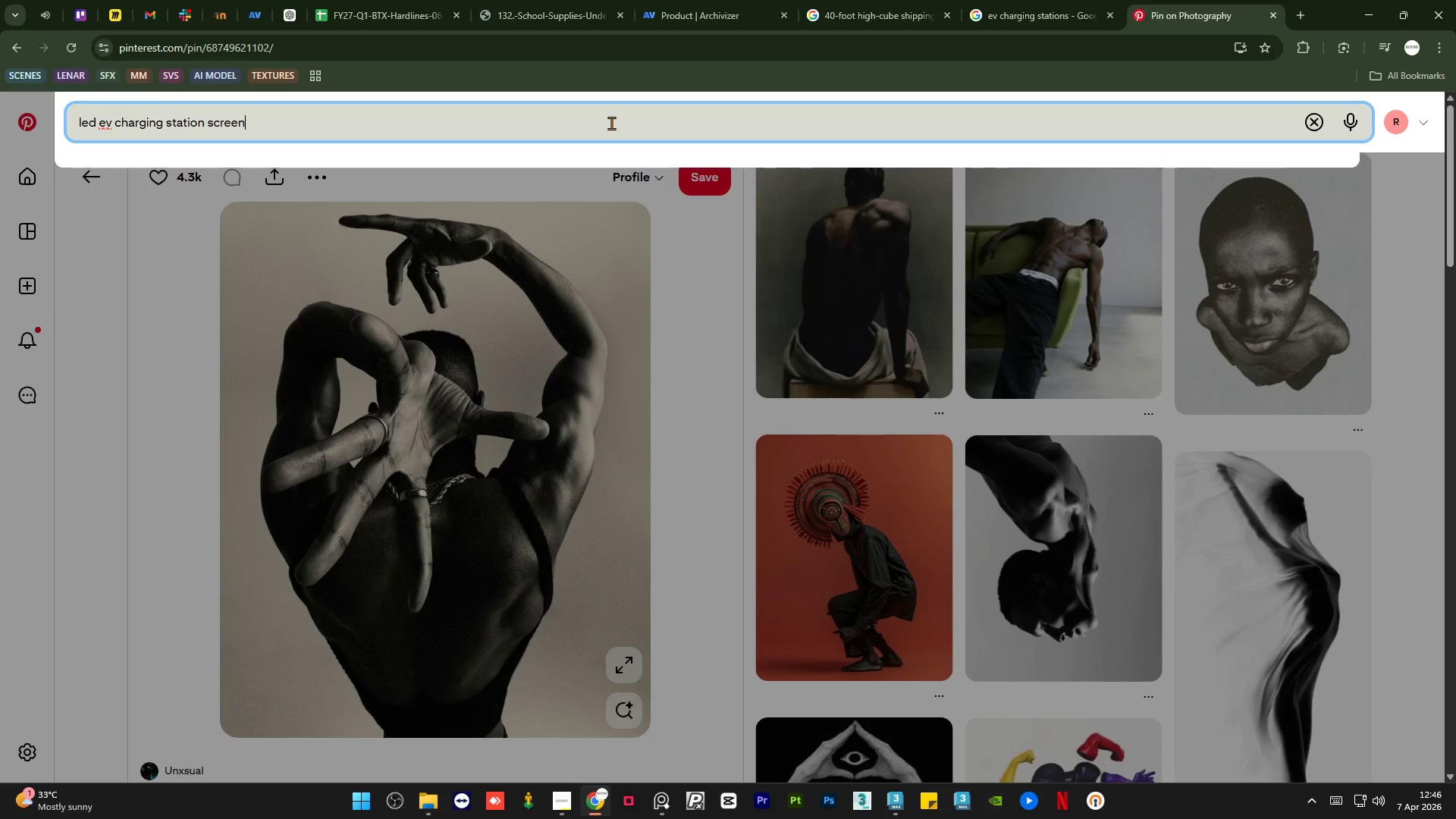 
key(Enter)
 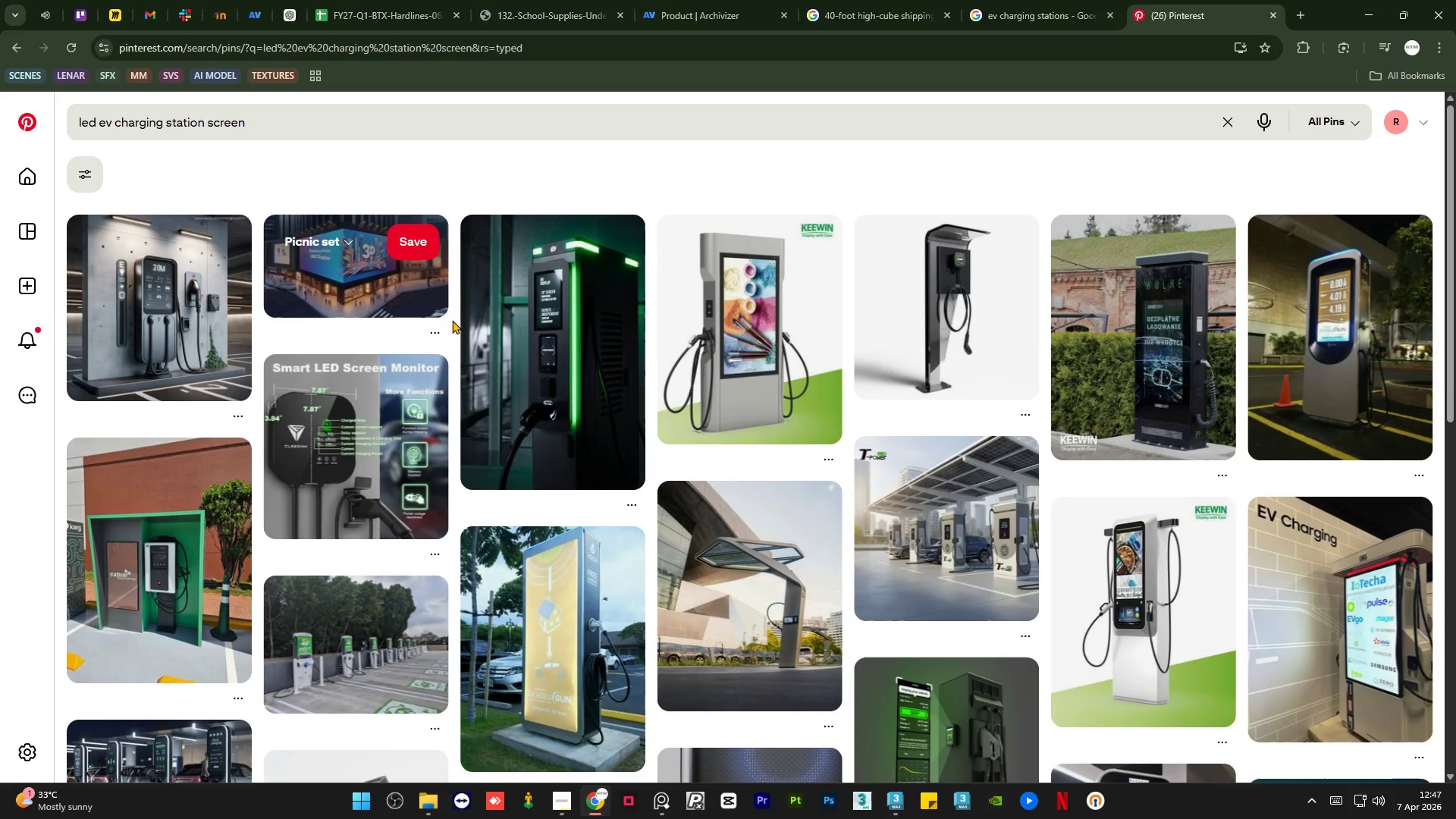 
wait(8.67)
 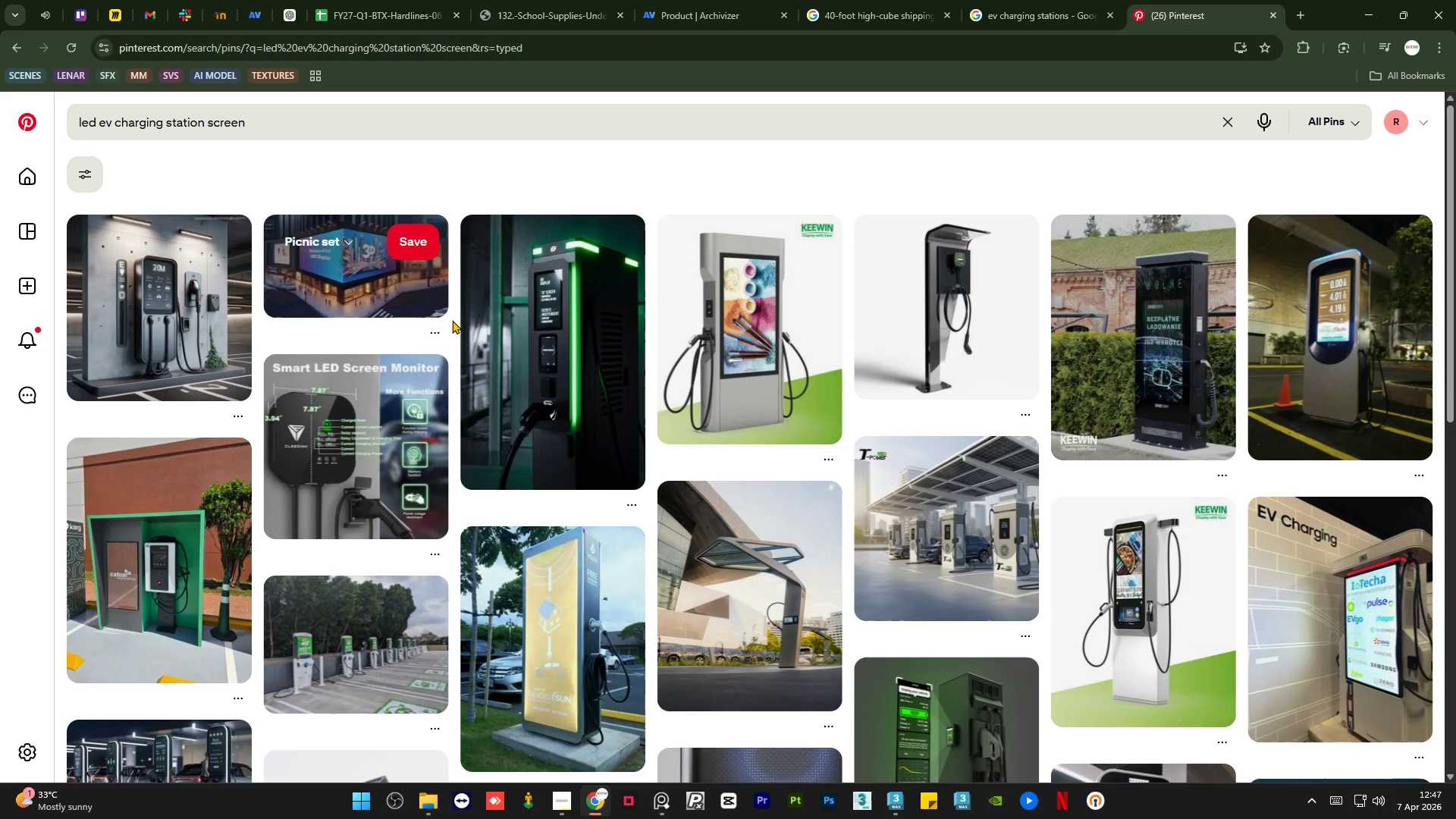 
scroll: coordinate [506, 327], scroll_direction: down, amount: 3.0
 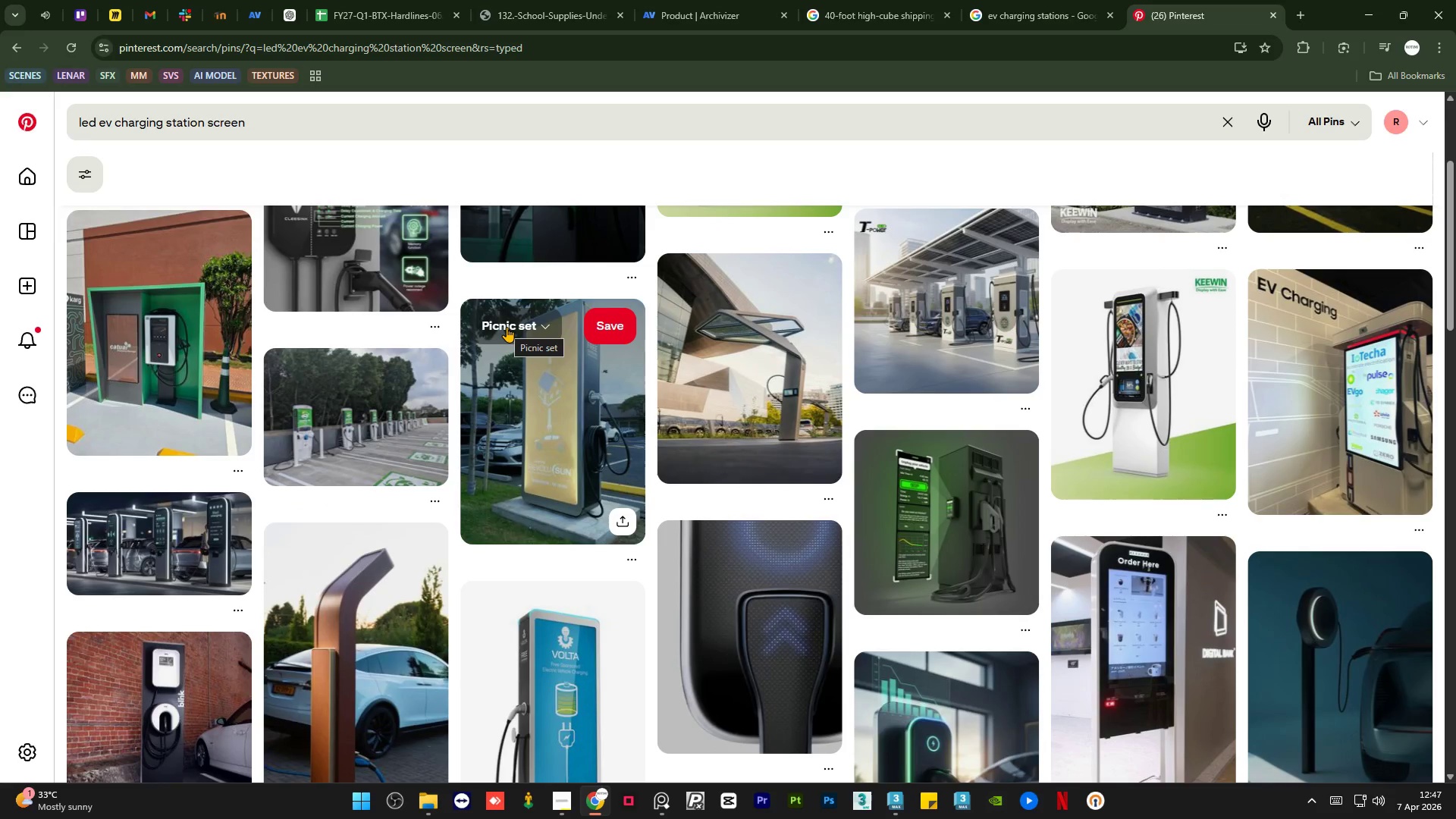 
scroll: coordinate [507, 327], scroll_direction: up, amount: 4.0
 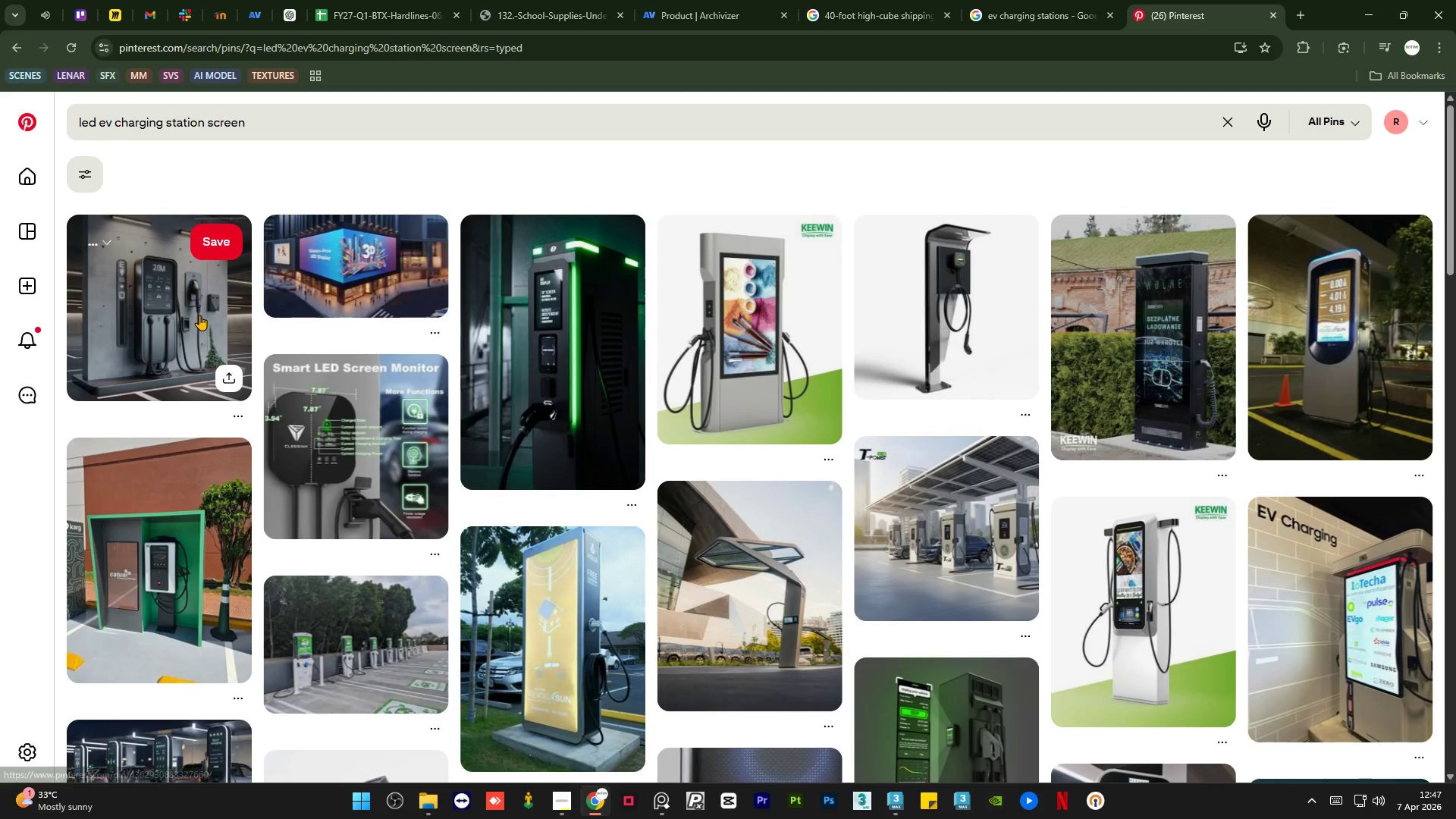 
middle_click([199, 321])
 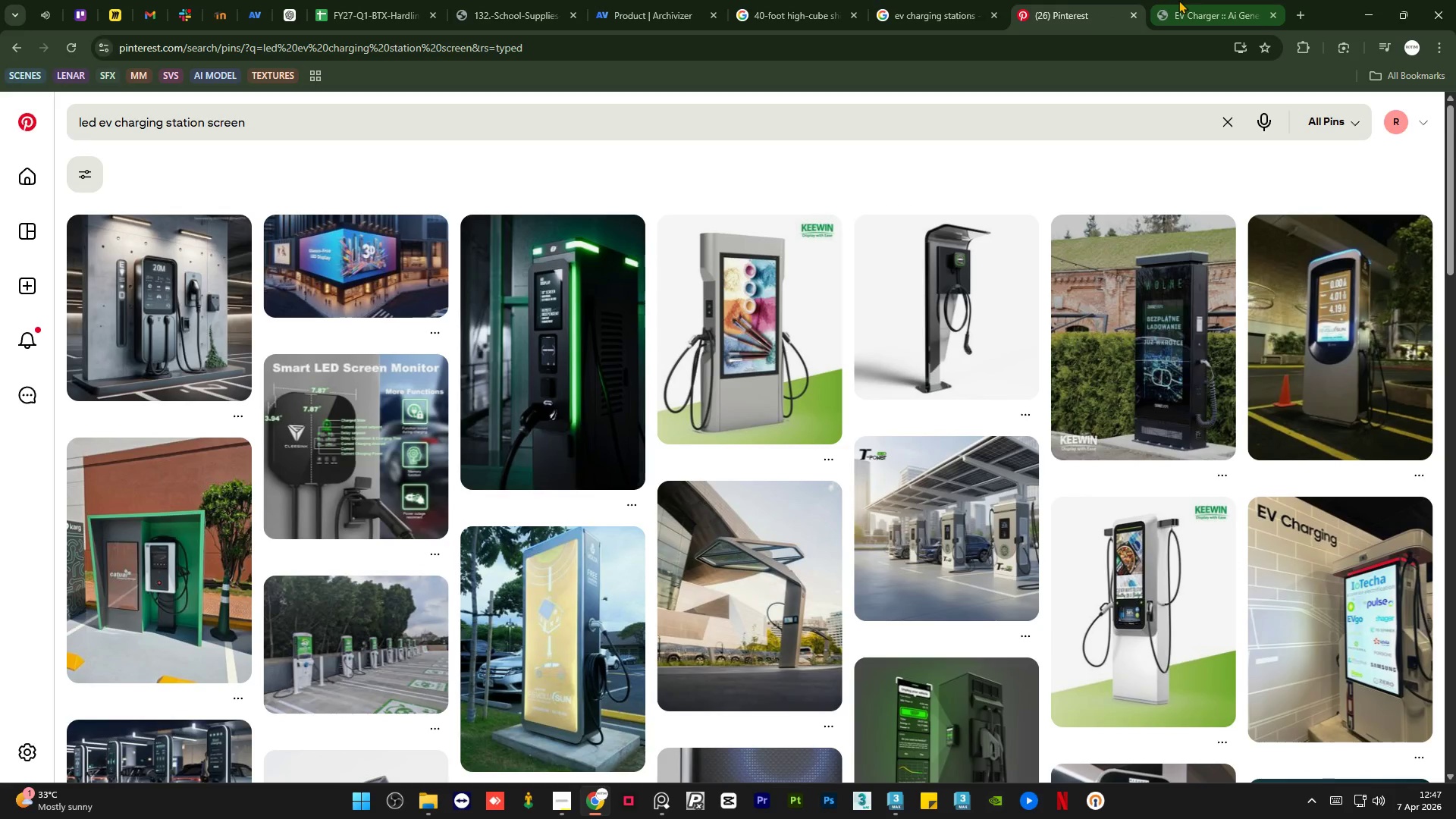 
left_click([1199, 0])
 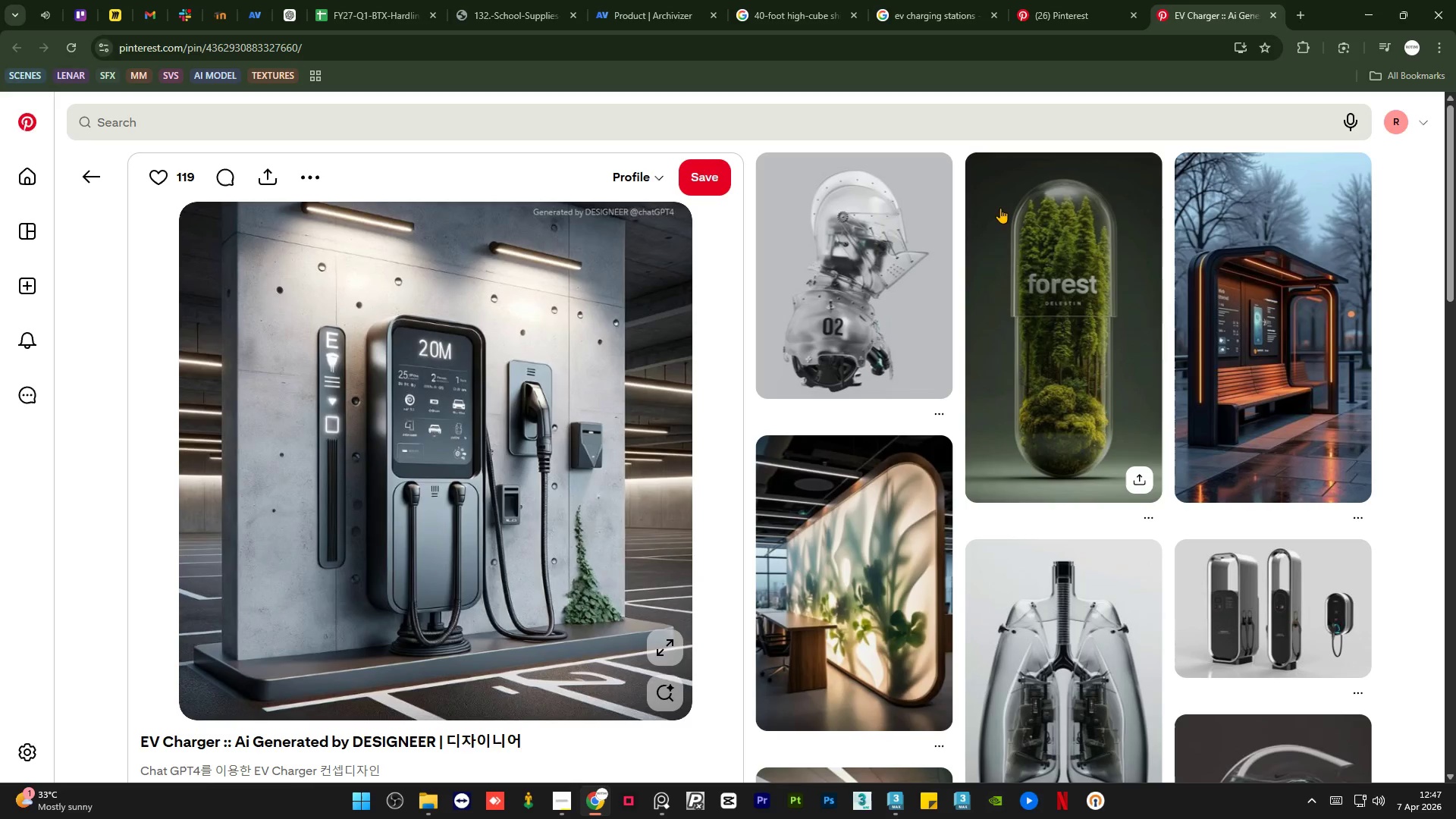 
wait(7.45)
 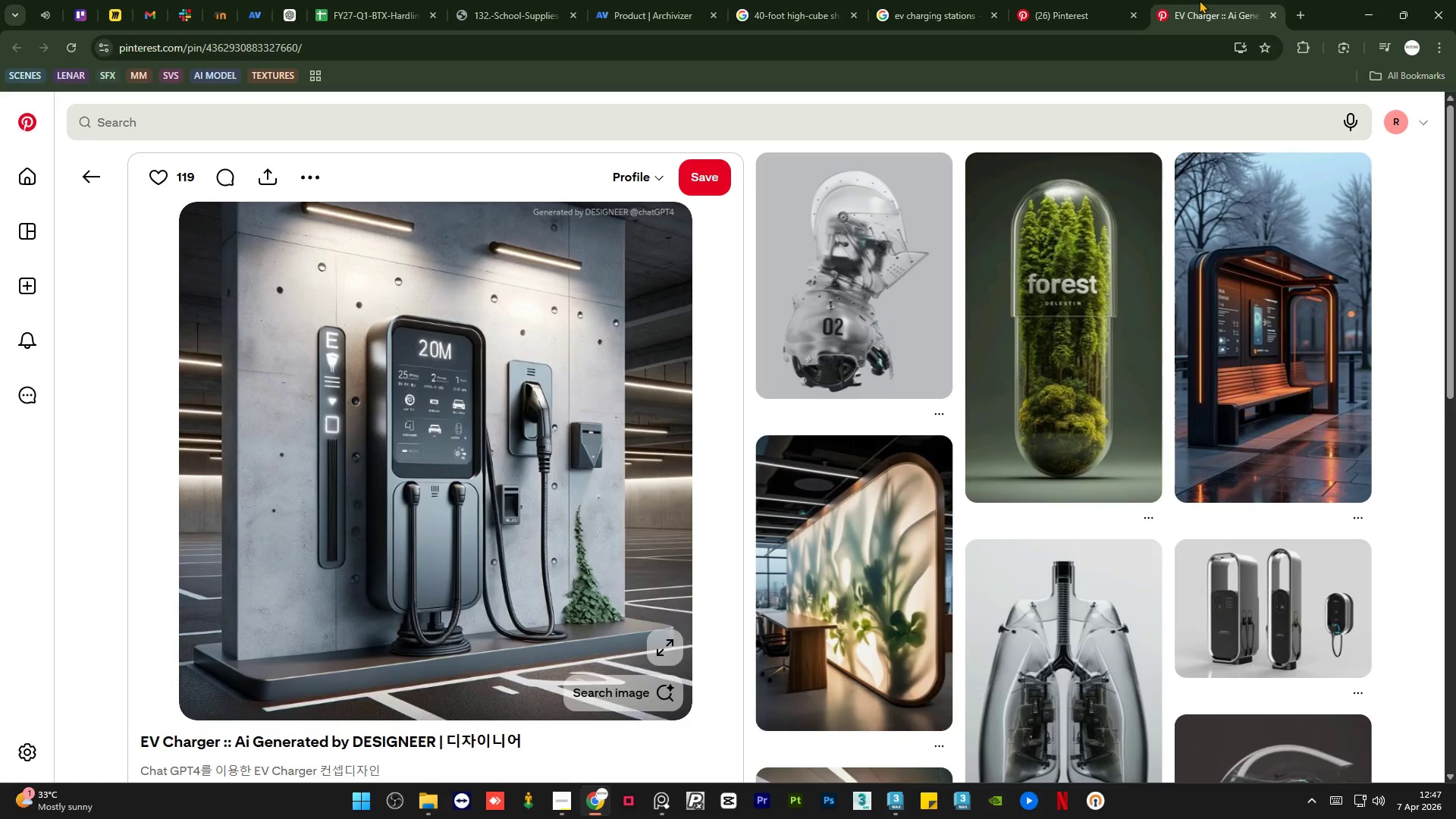 
scroll: coordinate [906, 373], scroll_direction: down, amount: 13.0
 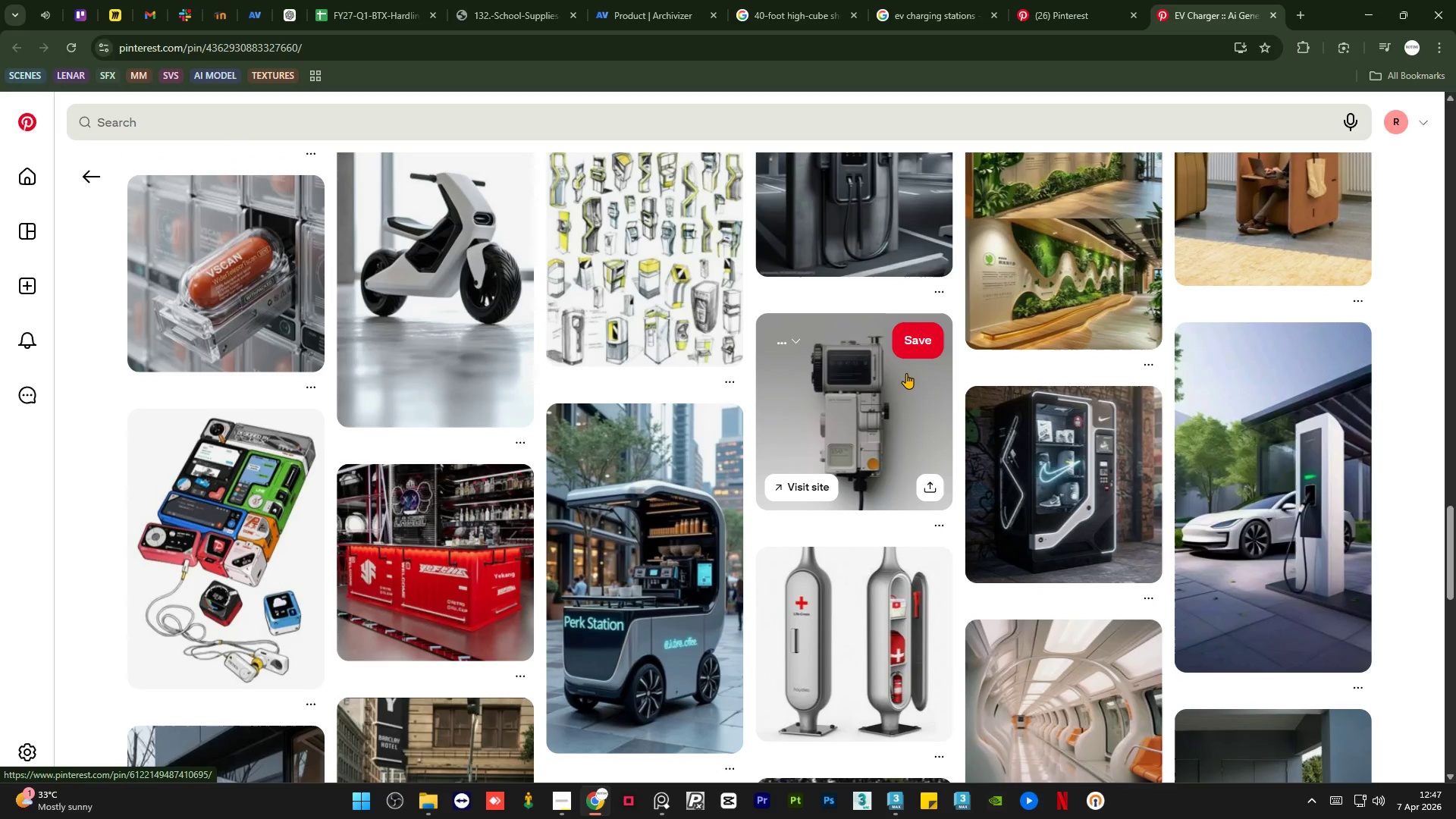 
scroll: coordinate [906, 373], scroll_direction: none, amount: 0.0
 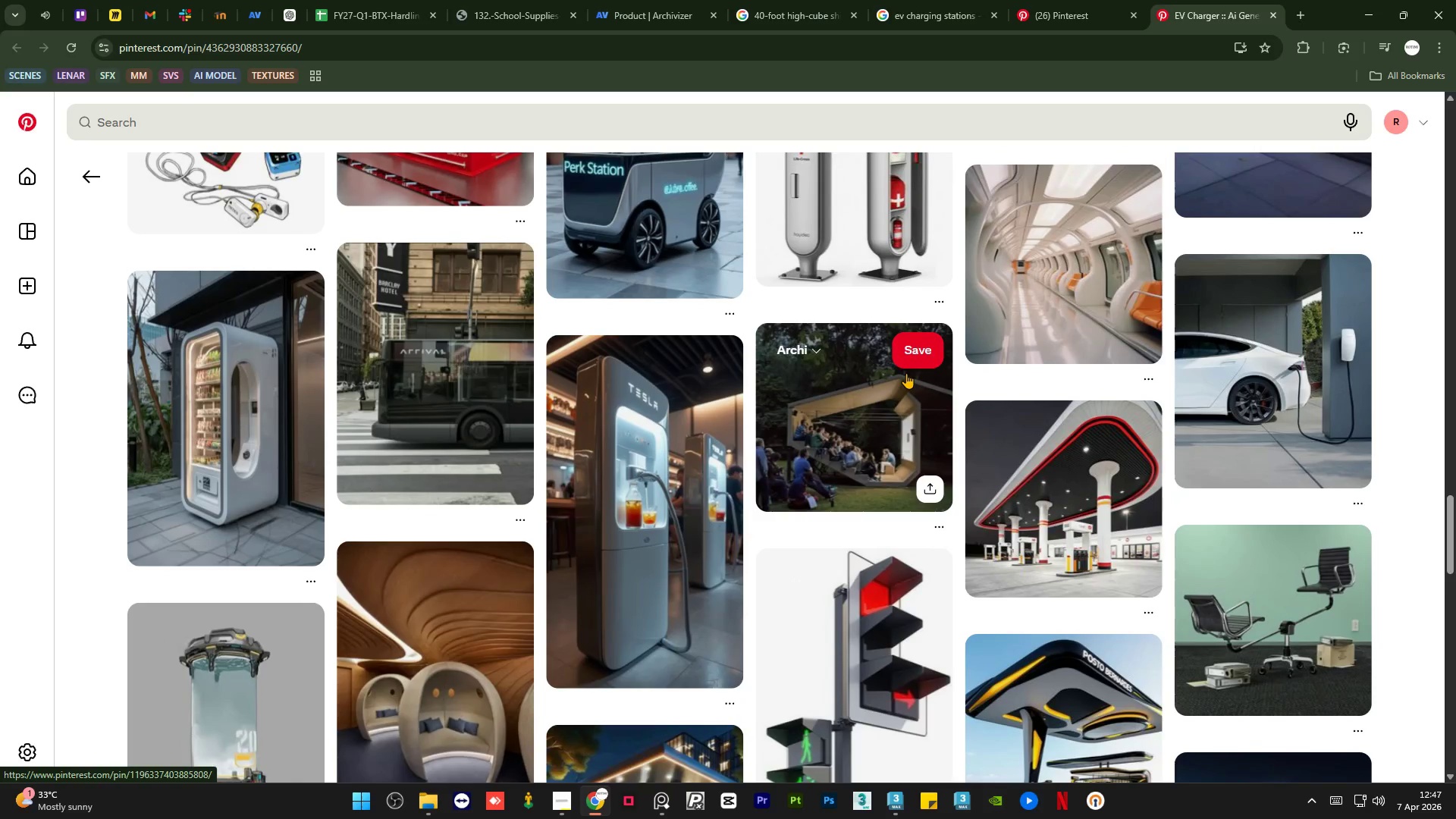 
scroll: coordinate [921, 379], scroll_direction: down, amount: 20.0
 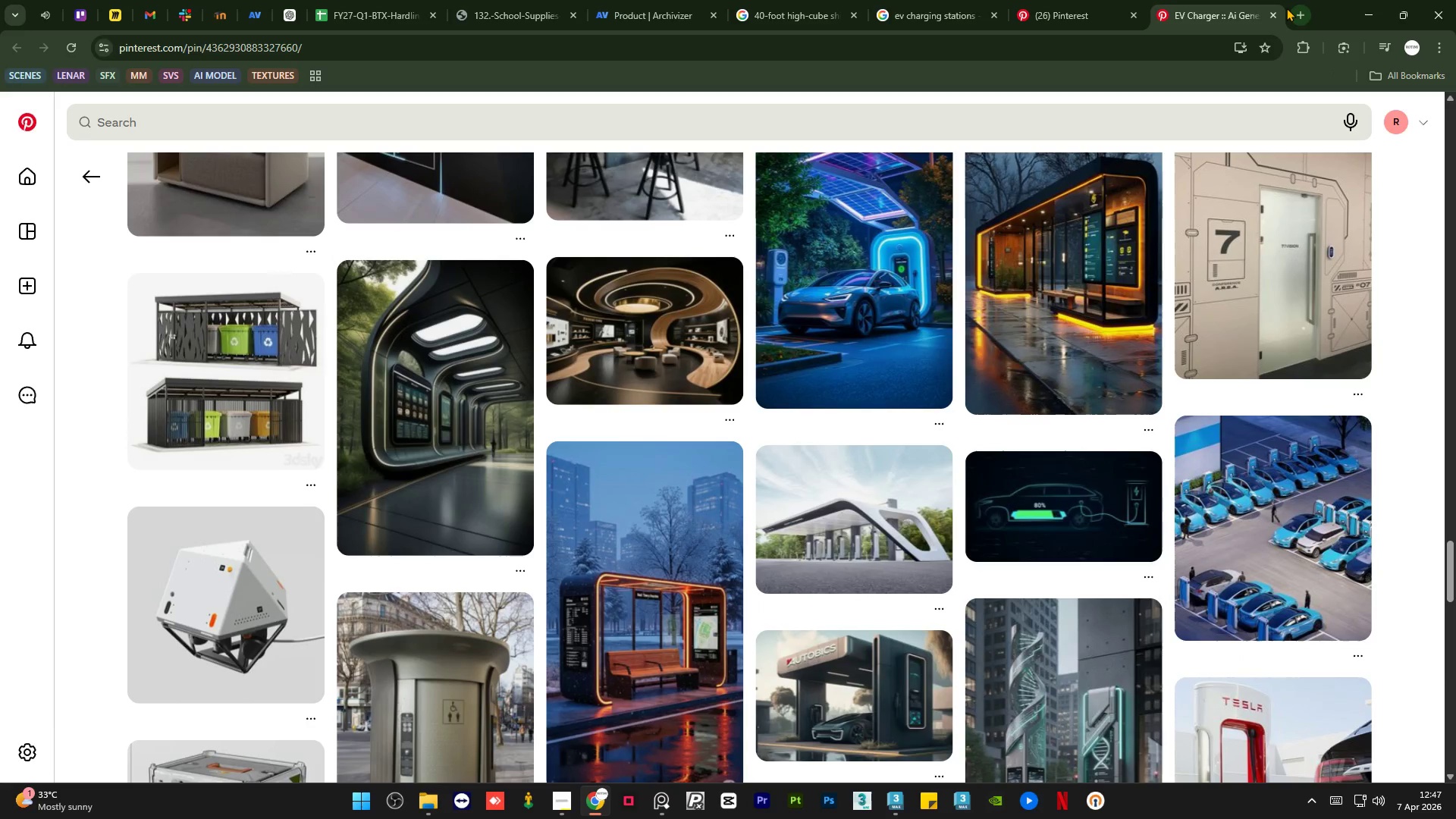 
left_click([1272, 14])
 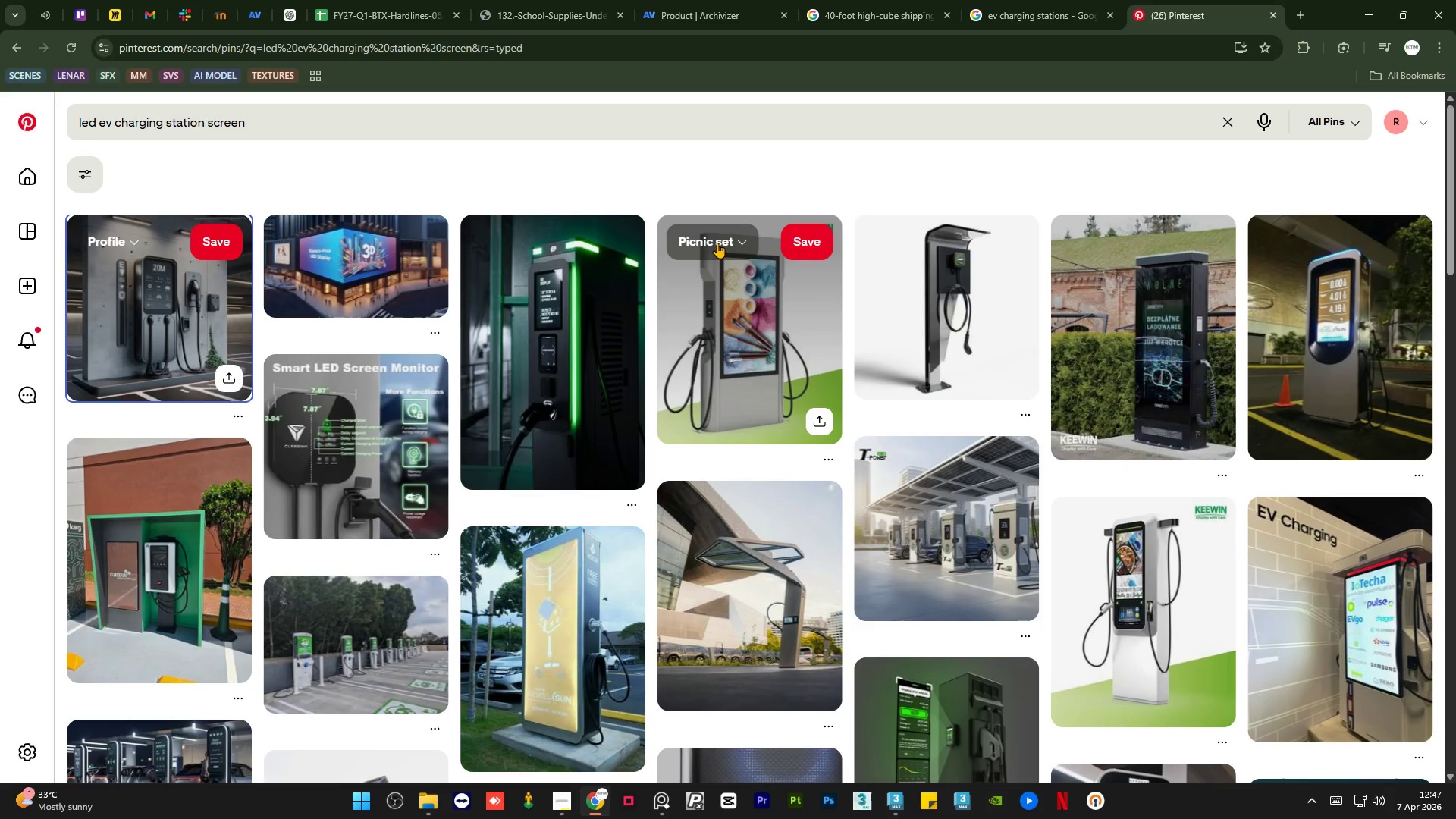 
scroll: coordinate [601, 229], scroll_direction: up, amount: 5.0
 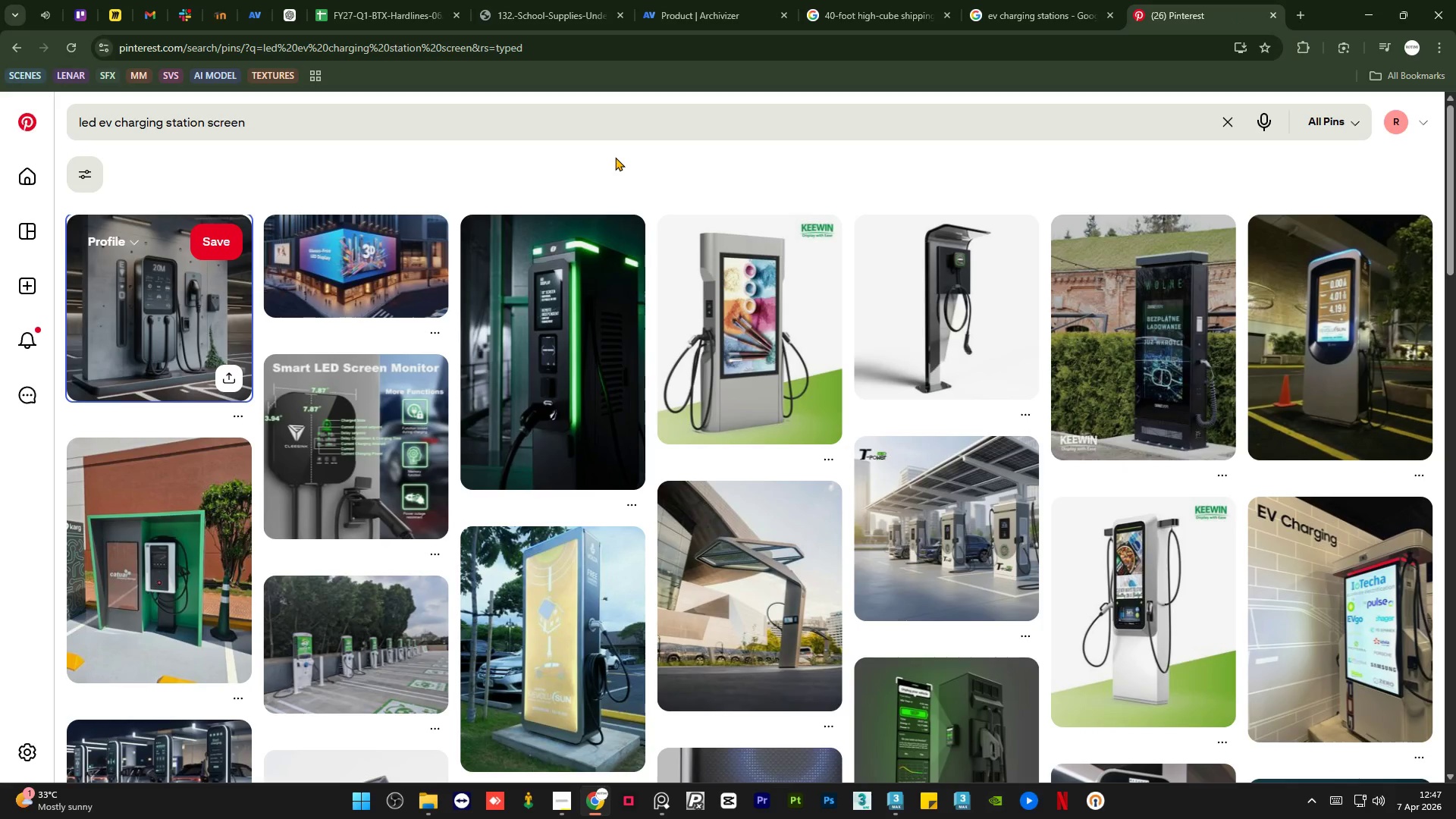 
scroll: coordinate [615, 157], scroll_direction: down, amount: 10.0
 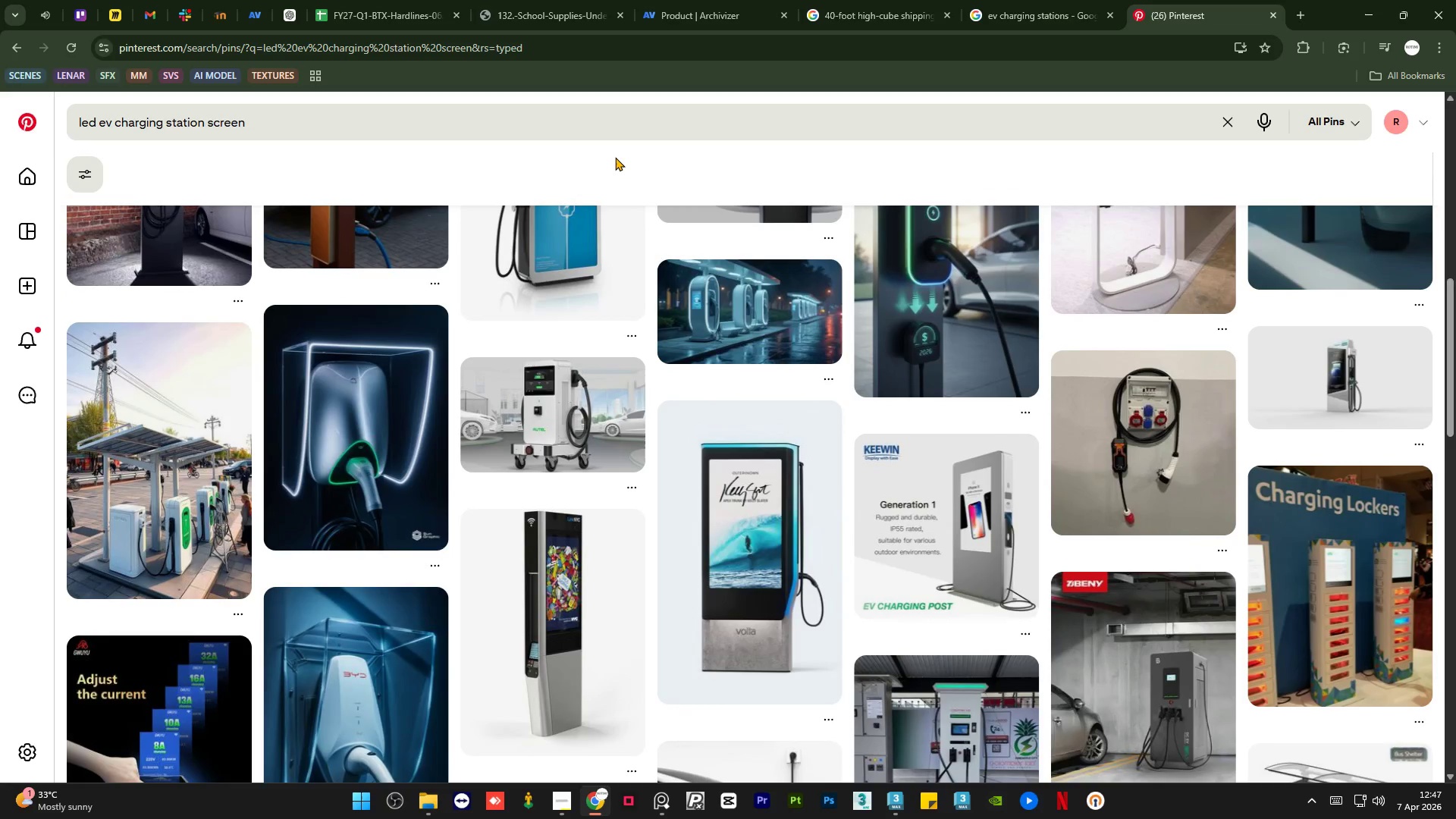 
scroll: coordinate [615, 157], scroll_direction: up, amount: 5.0
 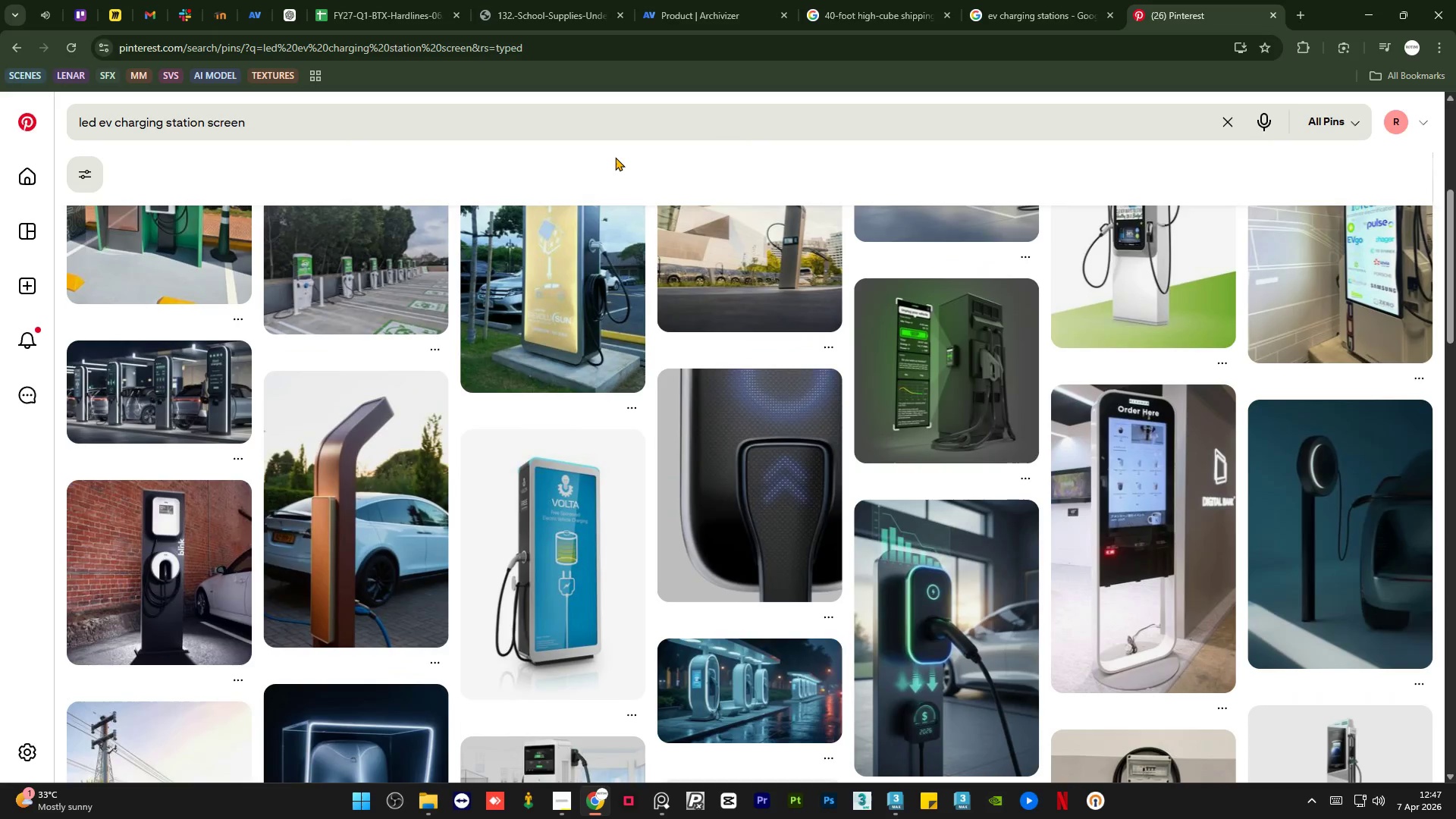 
scroll: coordinate [615, 157], scroll_direction: down, amount: 18.0
 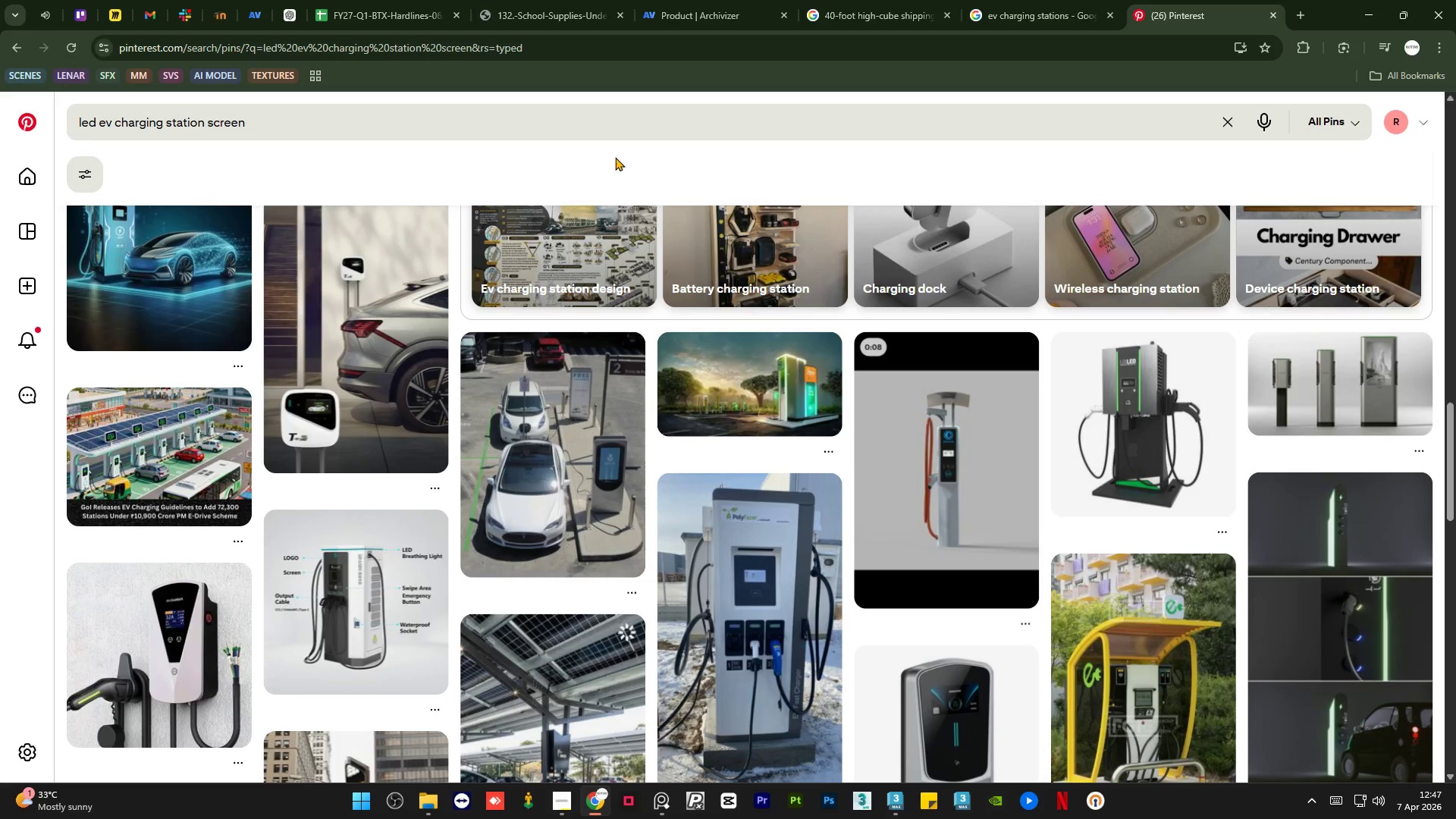 
scroll: coordinate [526, 303], scroll_direction: down, amount: 16.0
 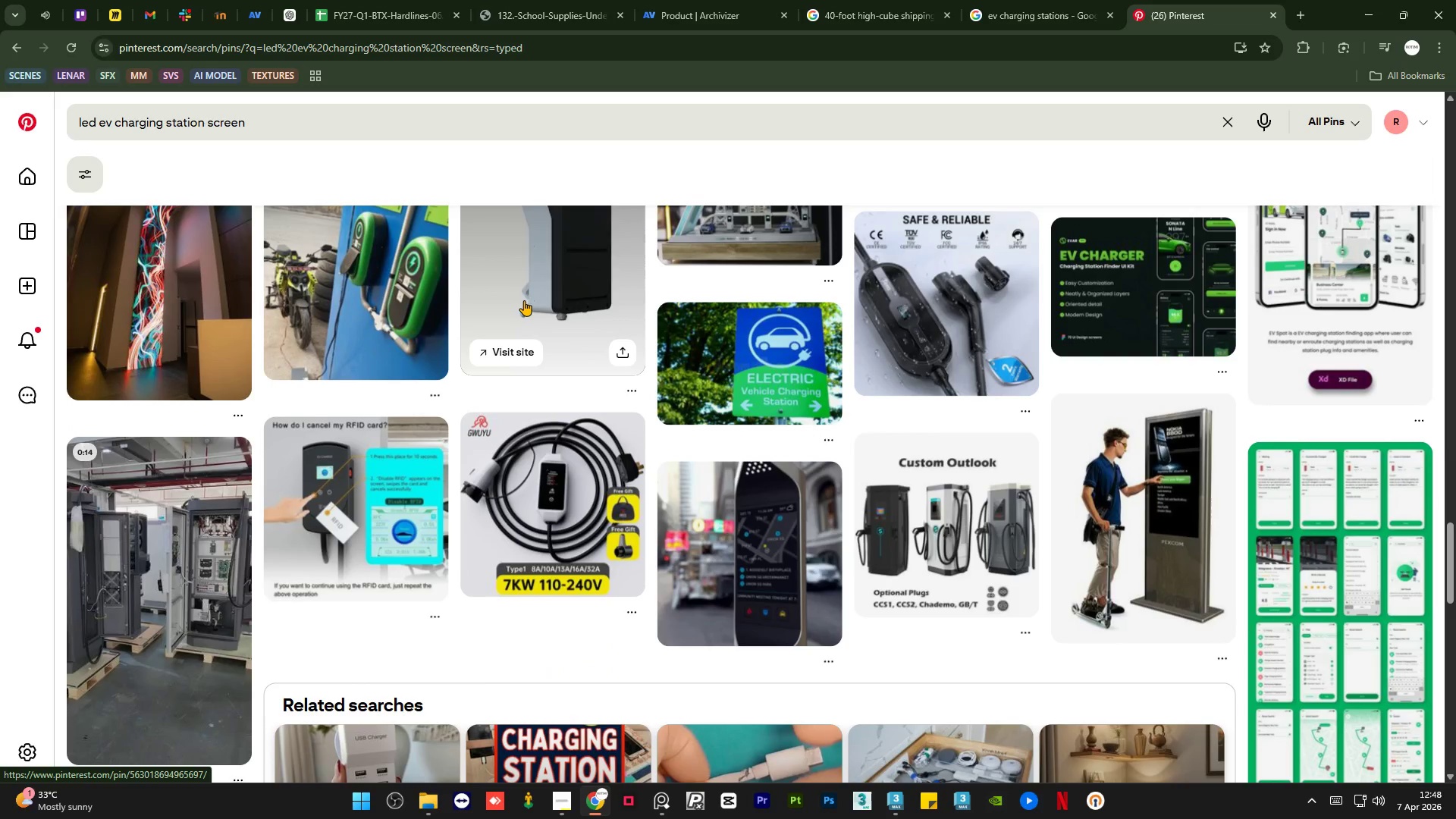 
scroll: coordinate [524, 305], scroll_direction: down, amount: 2.0
 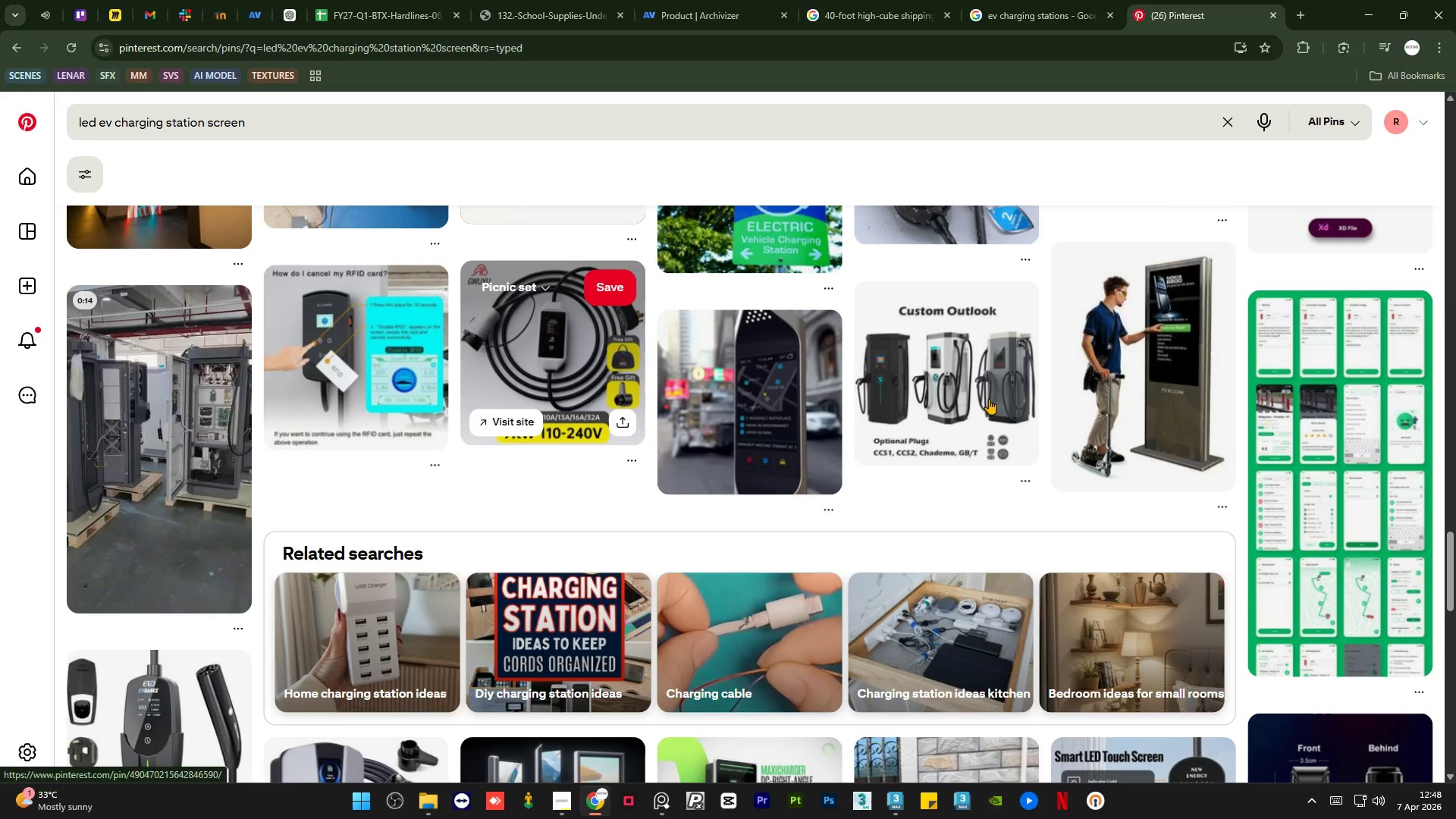 
mouse_move([1367, 447])
 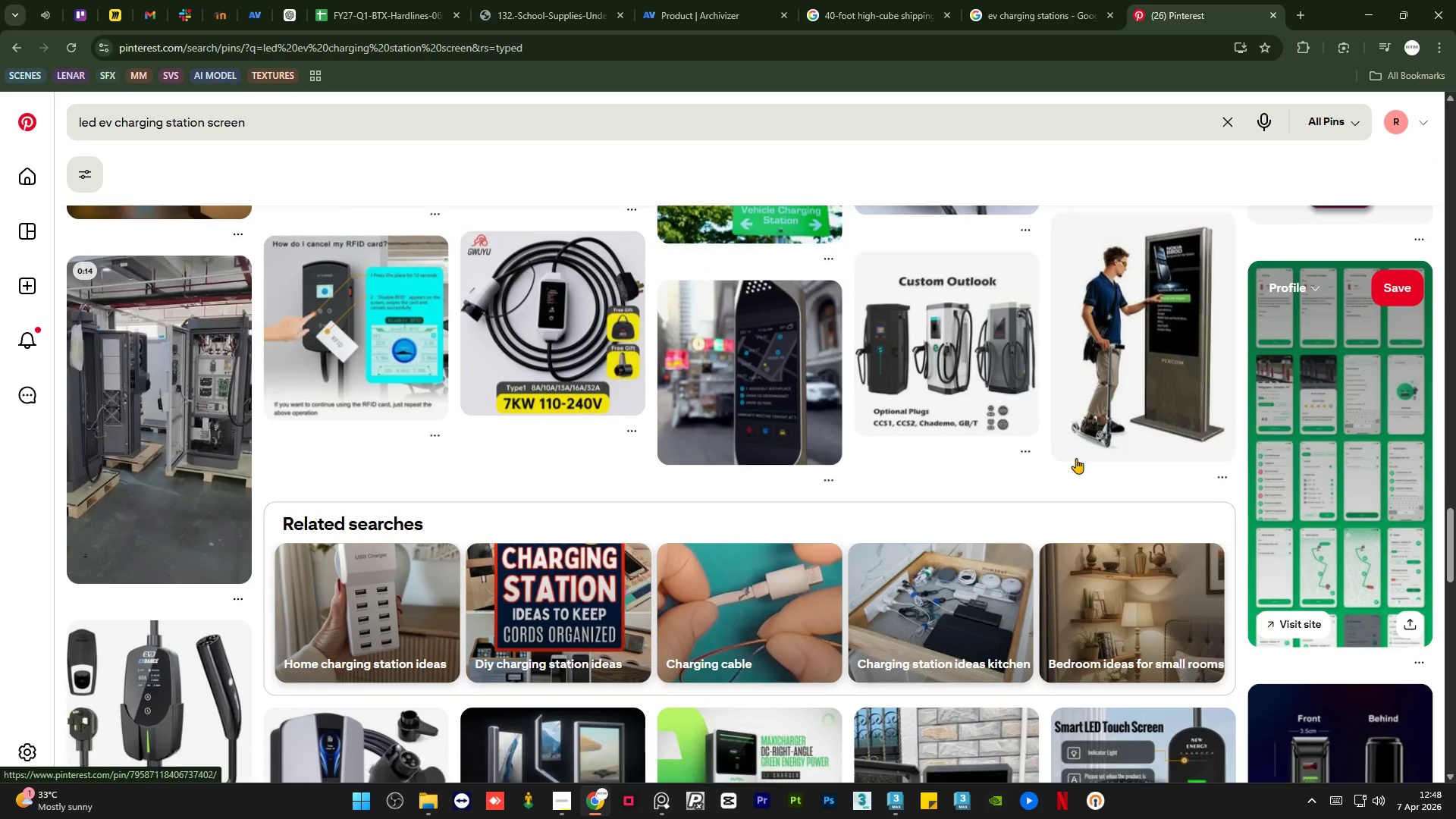 
scroll: coordinate [705, 346], scroll_direction: down, amount: 17.0
 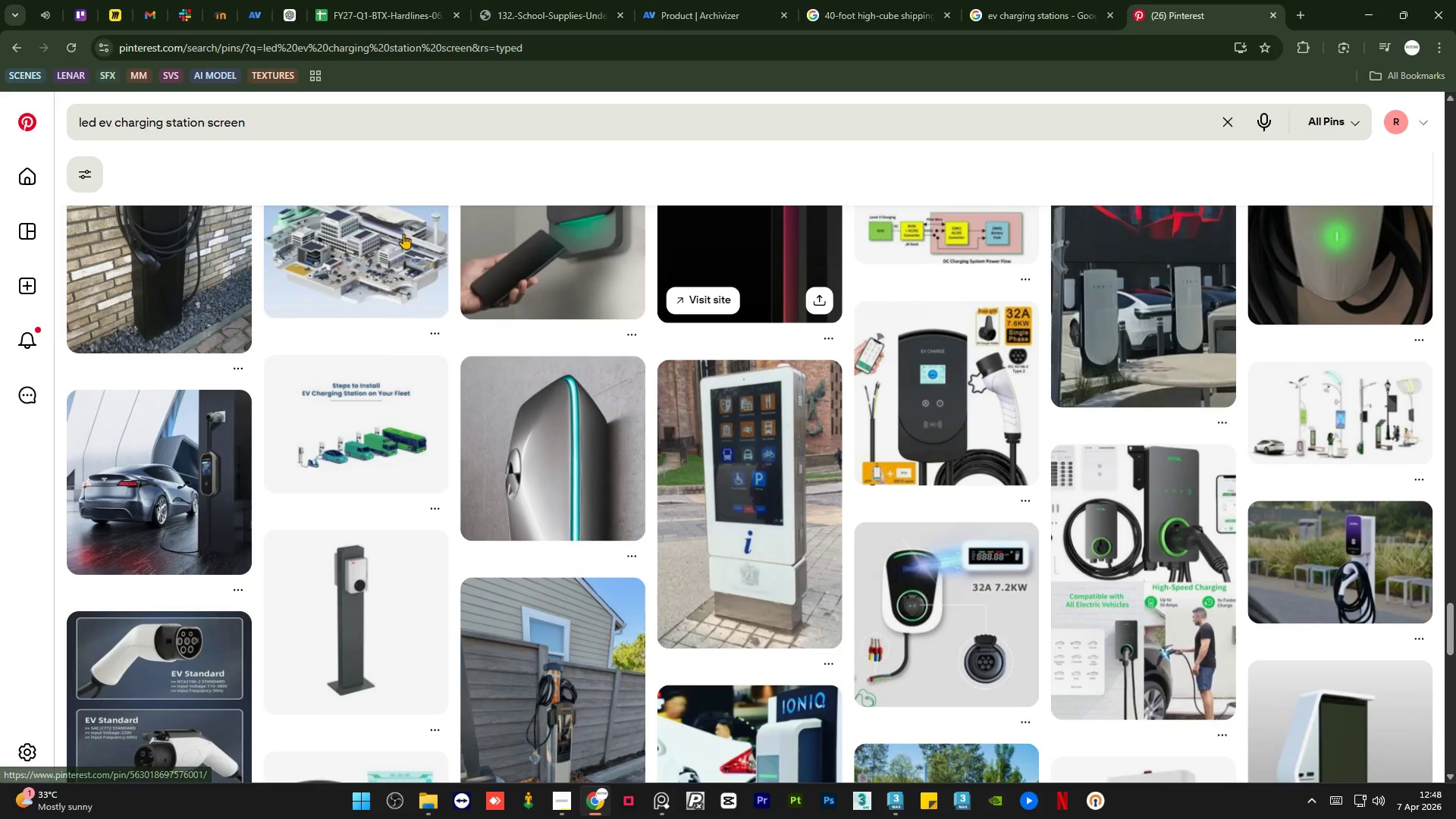 
left_click([314, 118])
 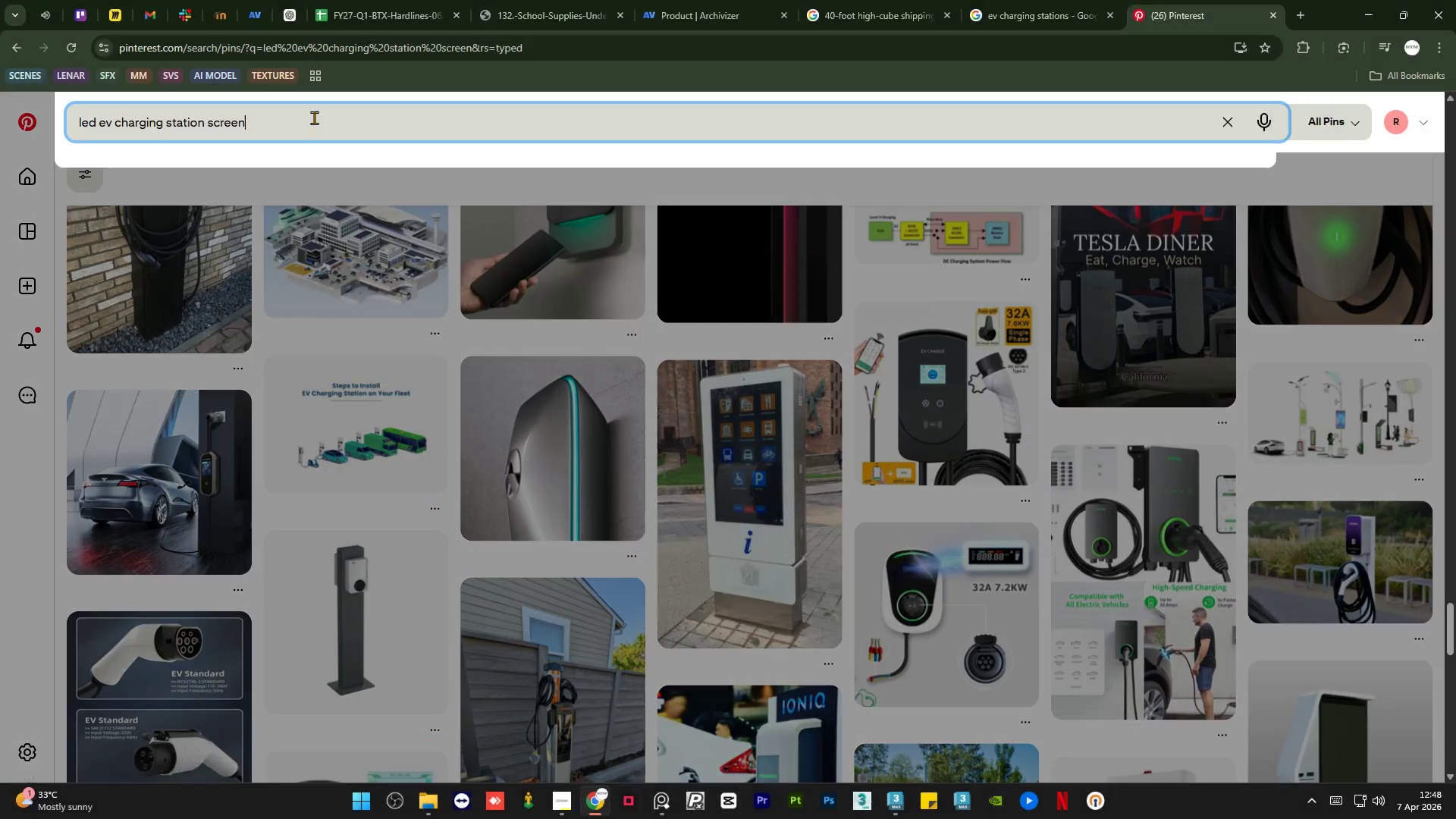 
type( grapho)
key(Backspace)
type(ic)
 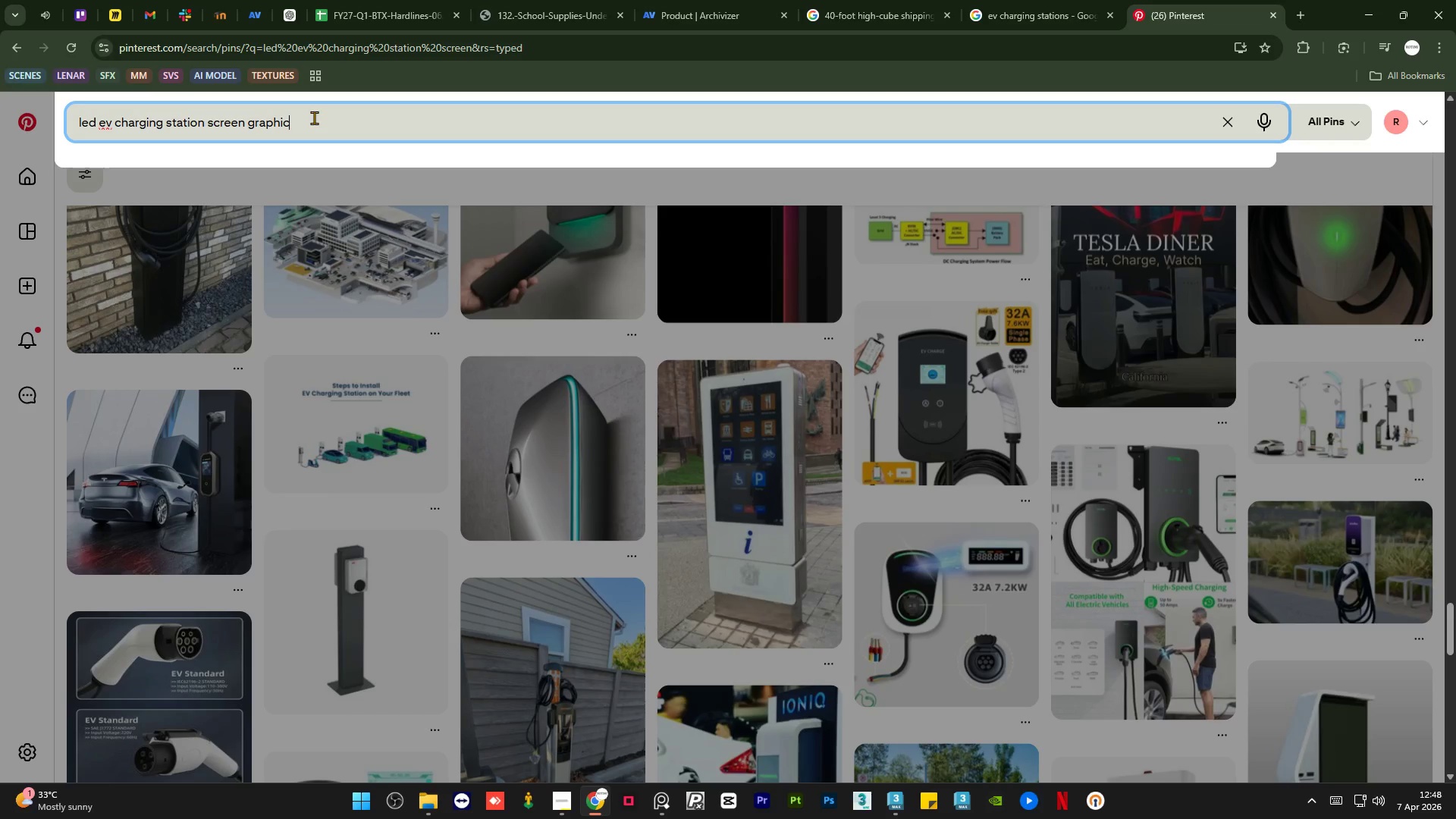 
key(Enter)
 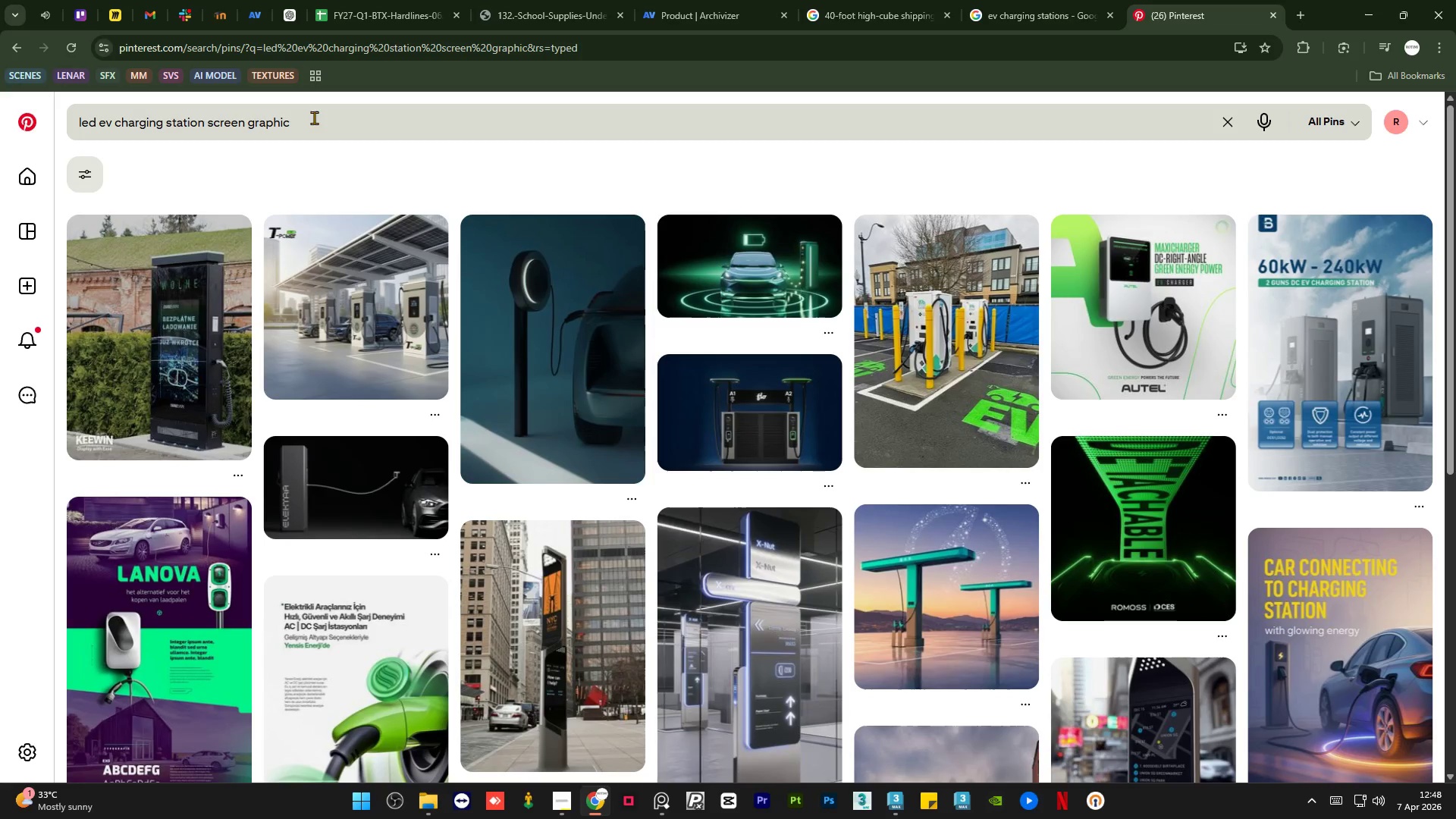 
scroll: coordinate [493, 330], scroll_direction: up, amount: 1.0
 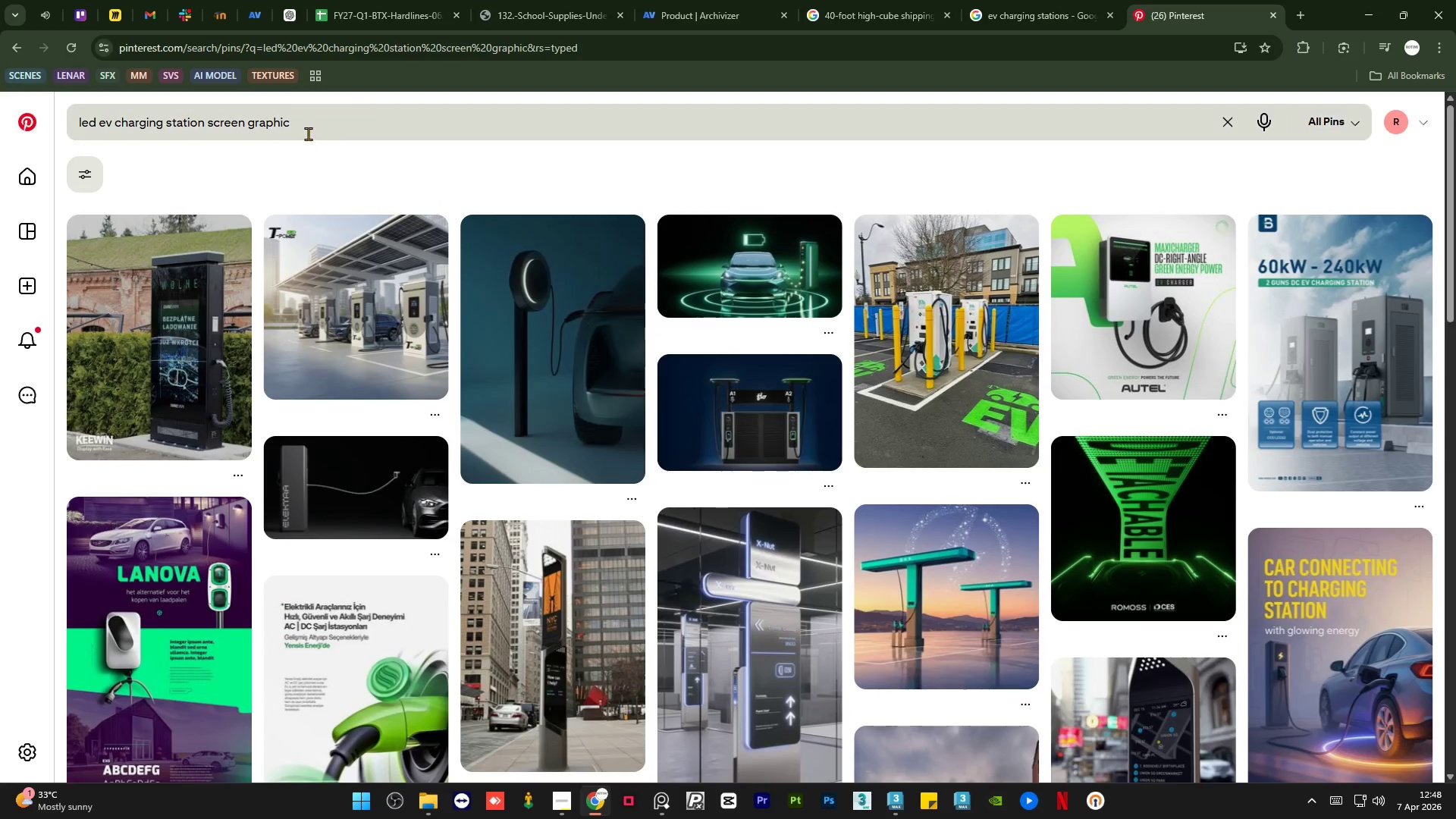 
left_click([315, 127])
 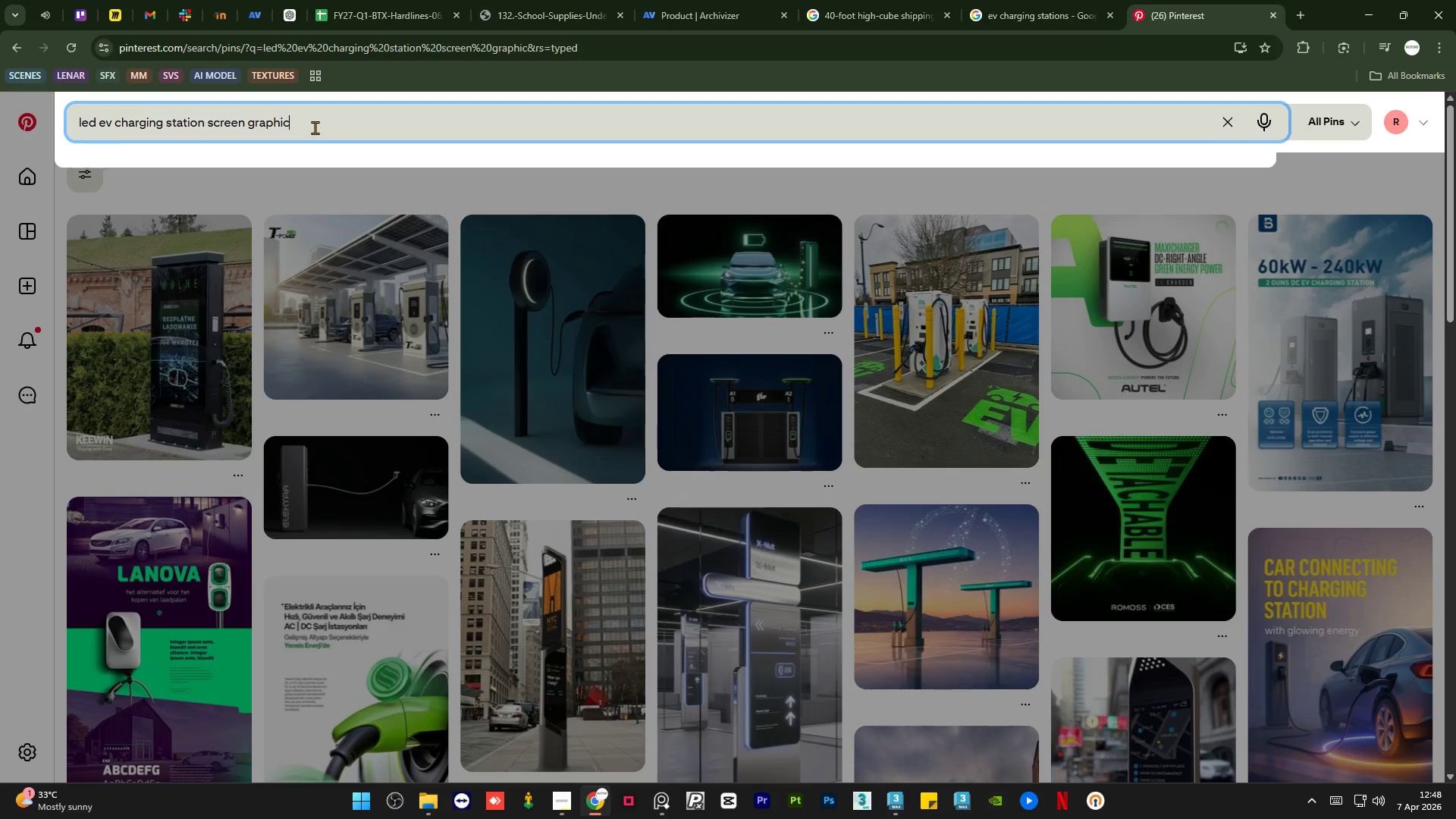 
key(Backspace)
key(Backspace)
key(Backspace)
key(Backspace)
key(Backspace)
key(Backspace)
key(Backspace)
type(ui)
 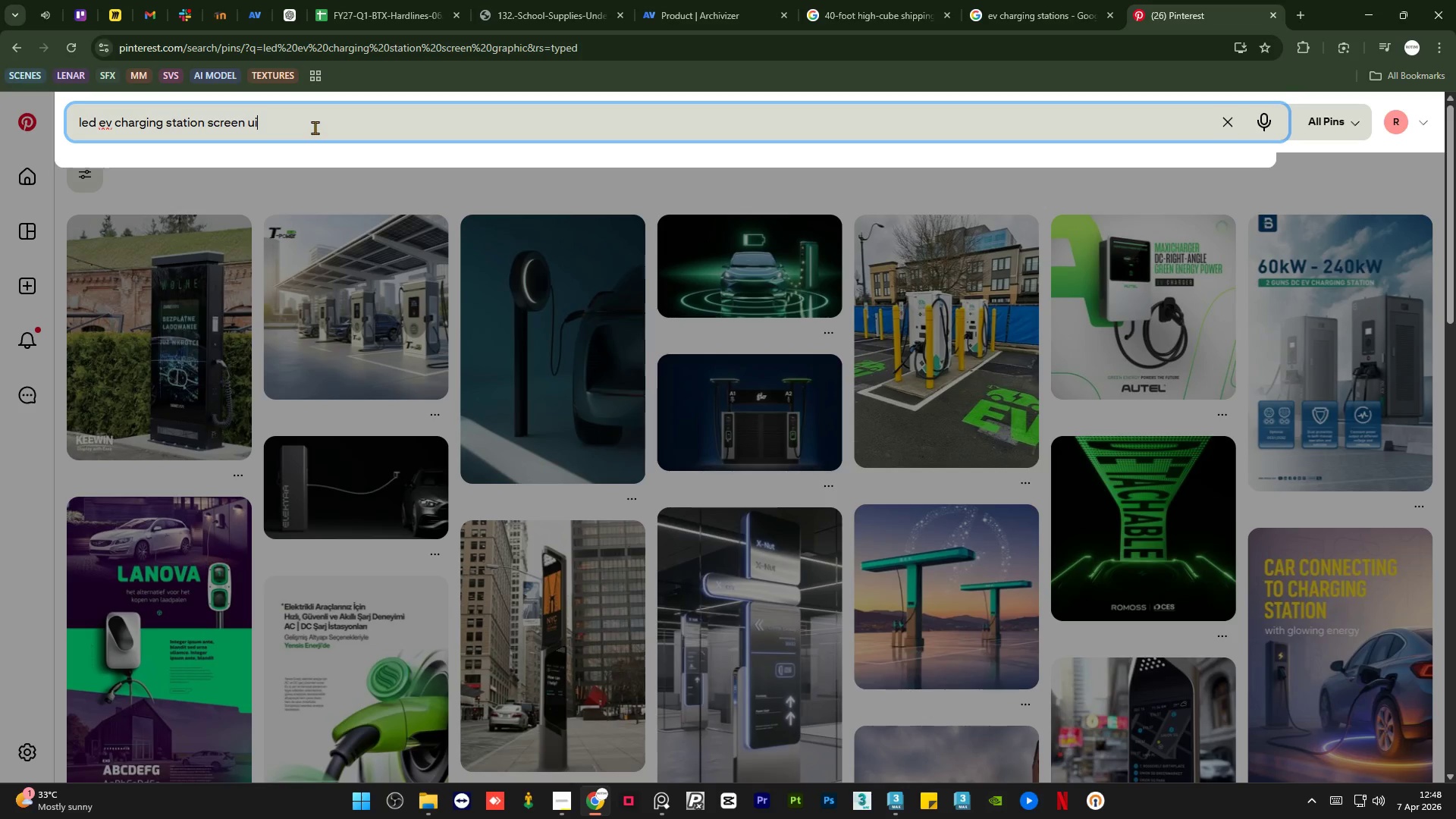 
key(Enter)
 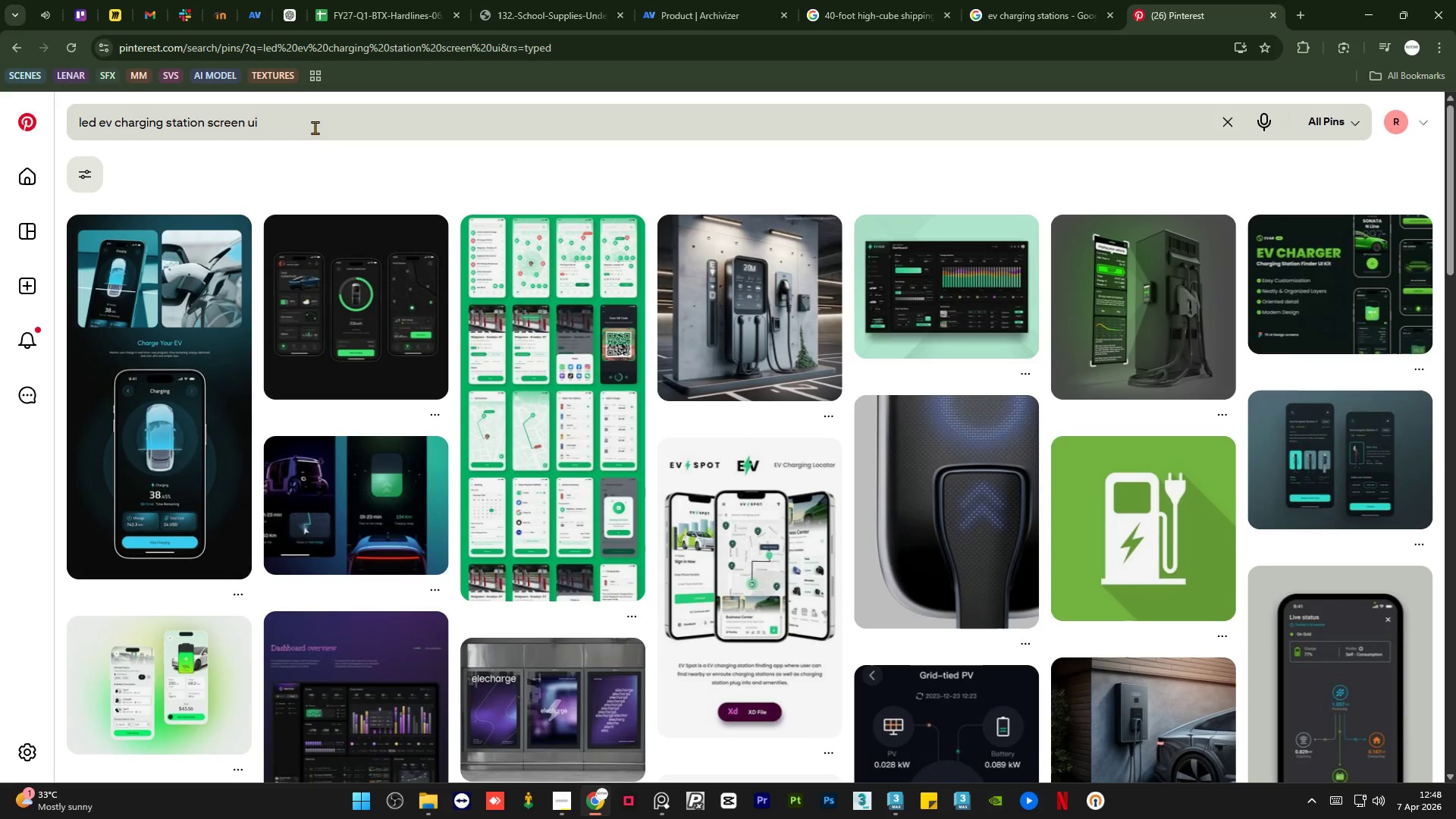 
wait(10.16)
 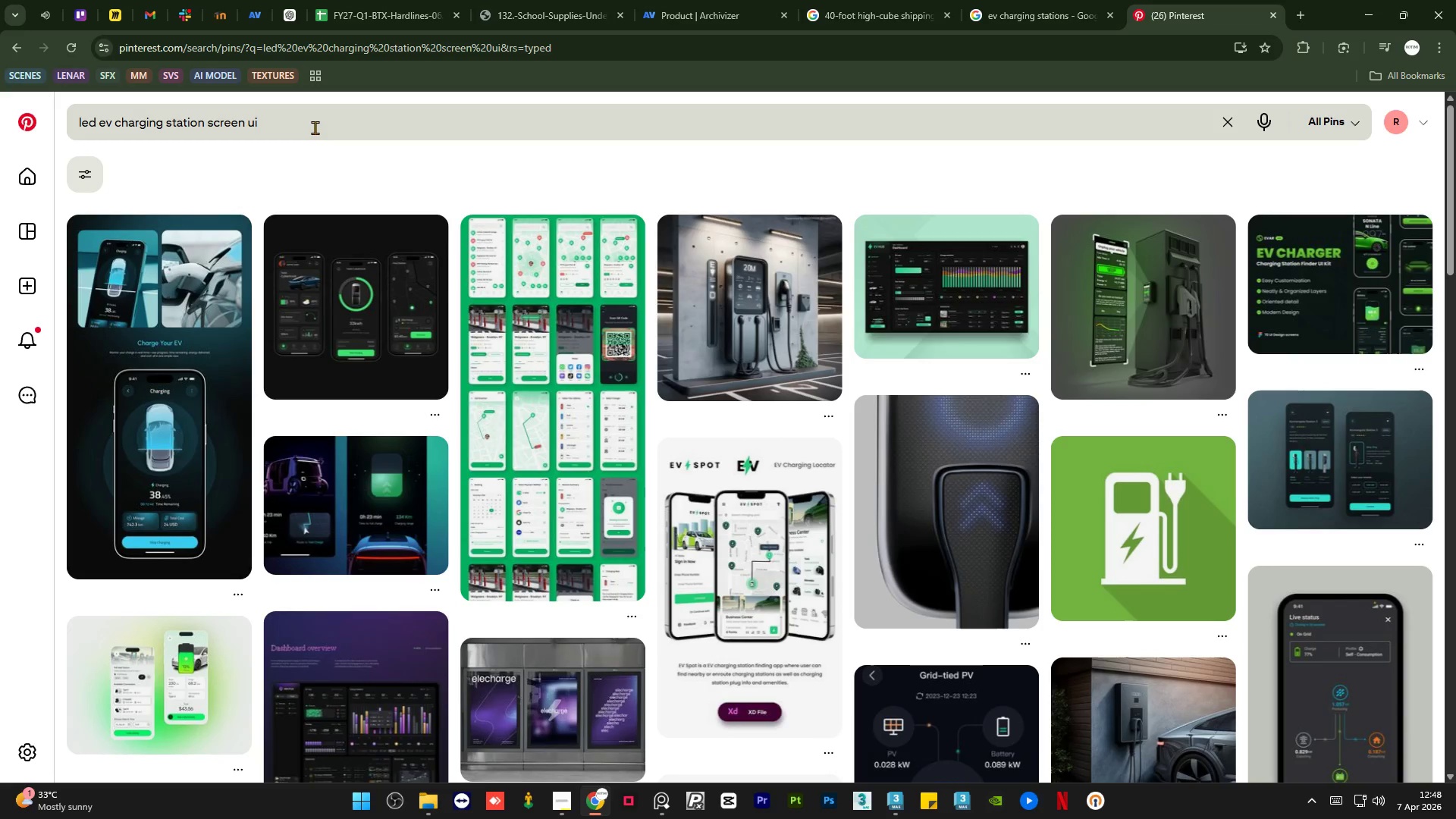 
scroll: coordinate [592, 447], scroll_direction: down, amount: 4.0
 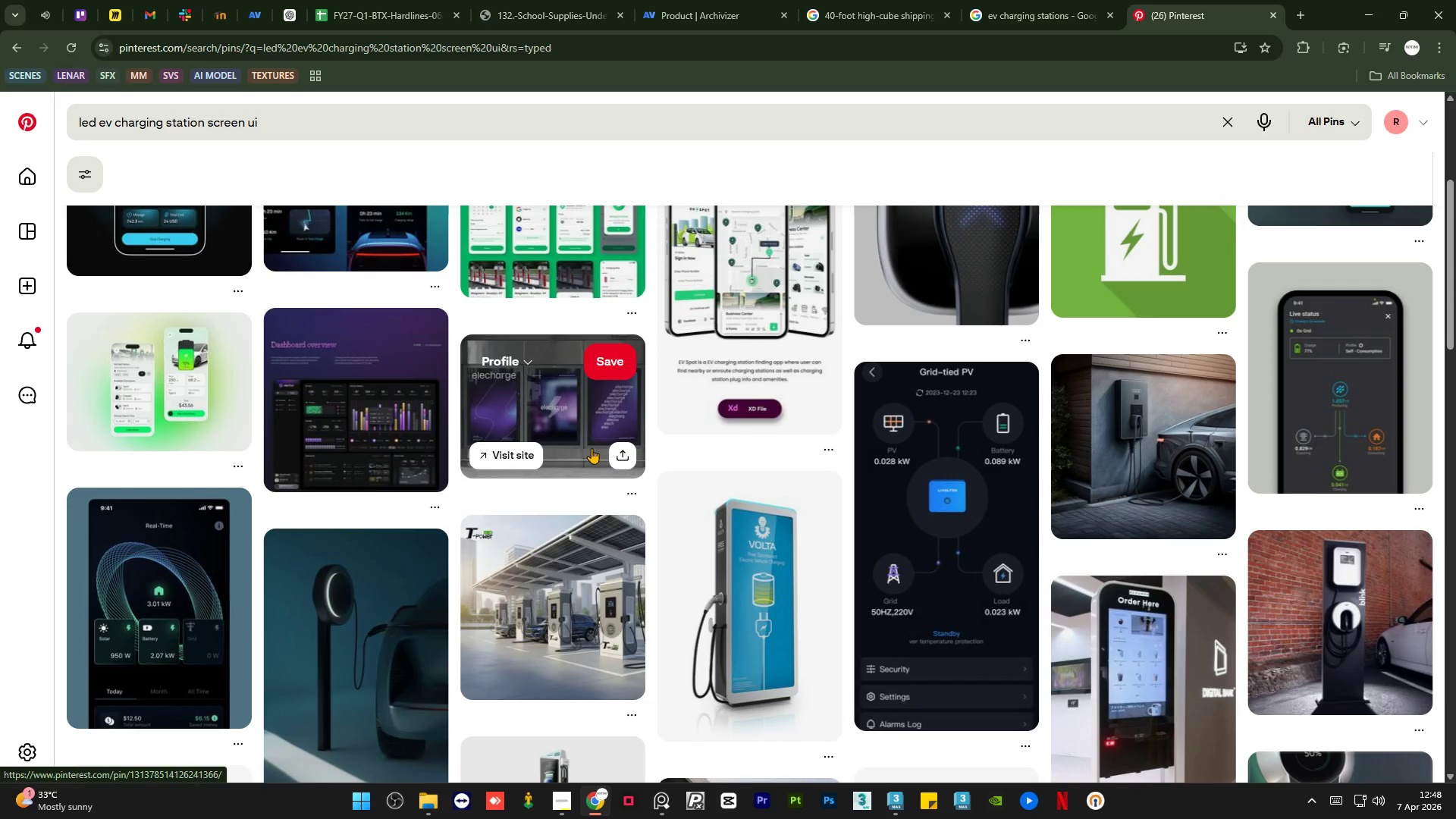 
wait(12.57)
 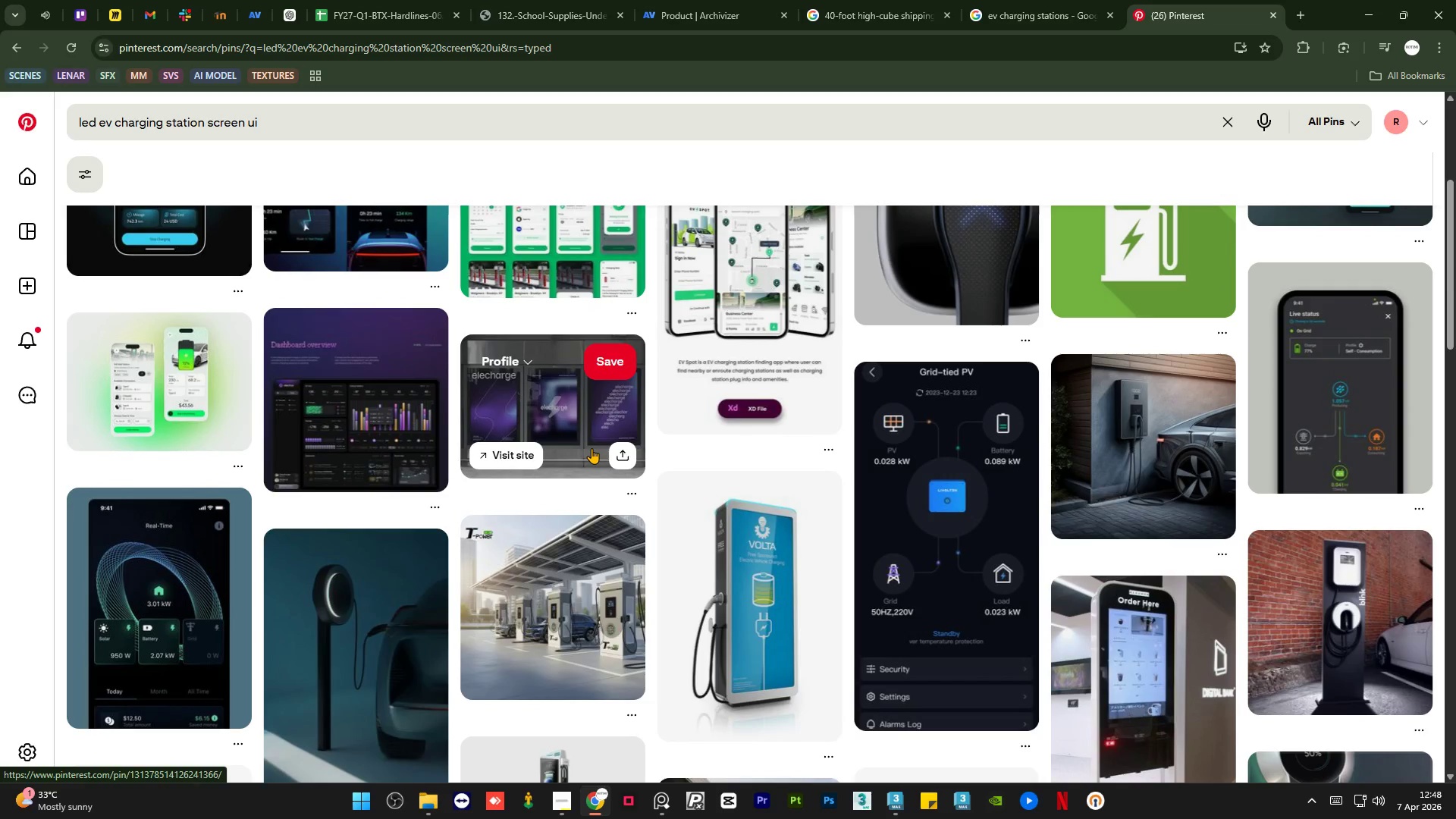 
scroll: coordinate [569, 418], scroll_direction: down, amount: 8.0
 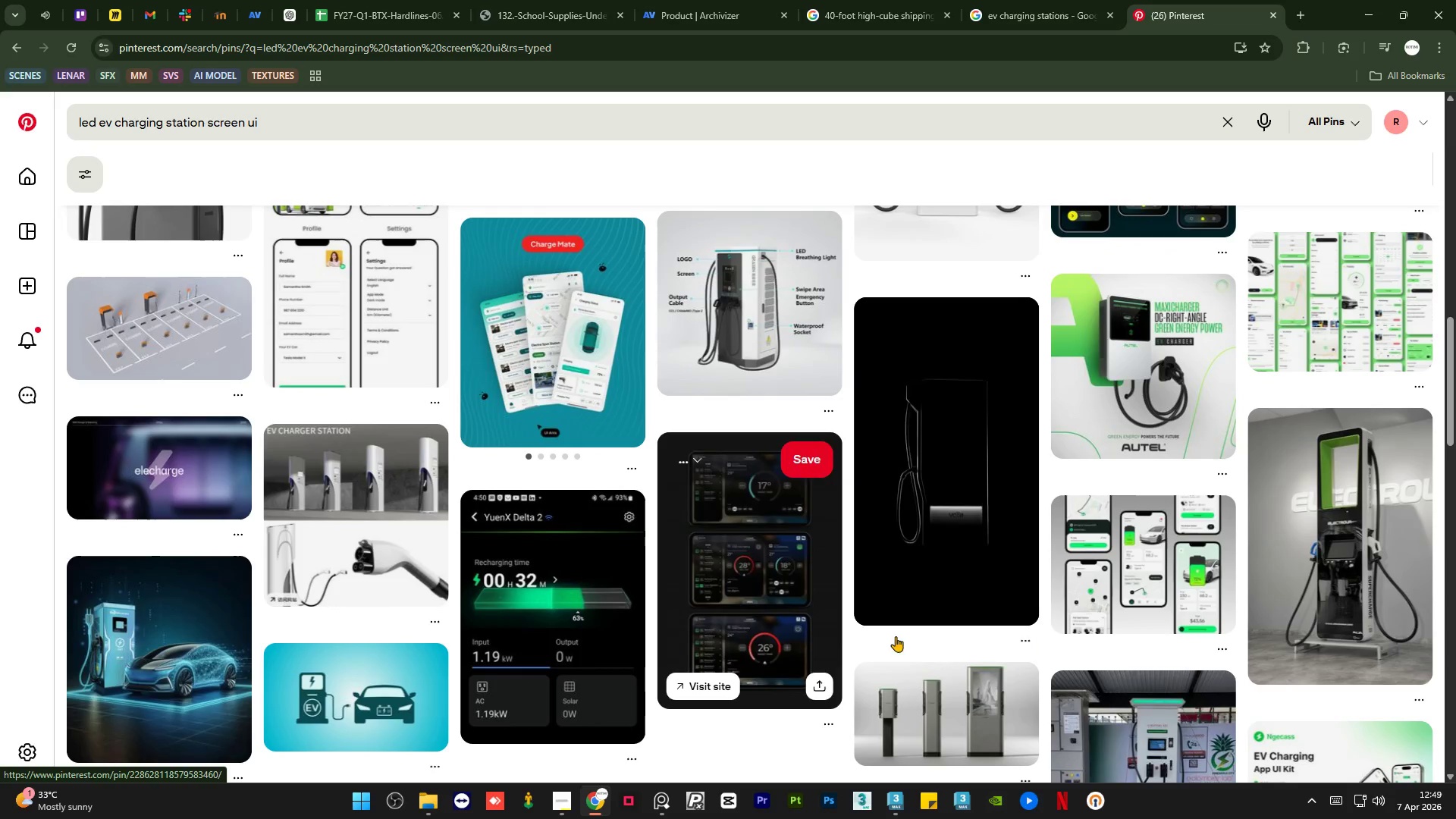 
middle_click([764, 603])
 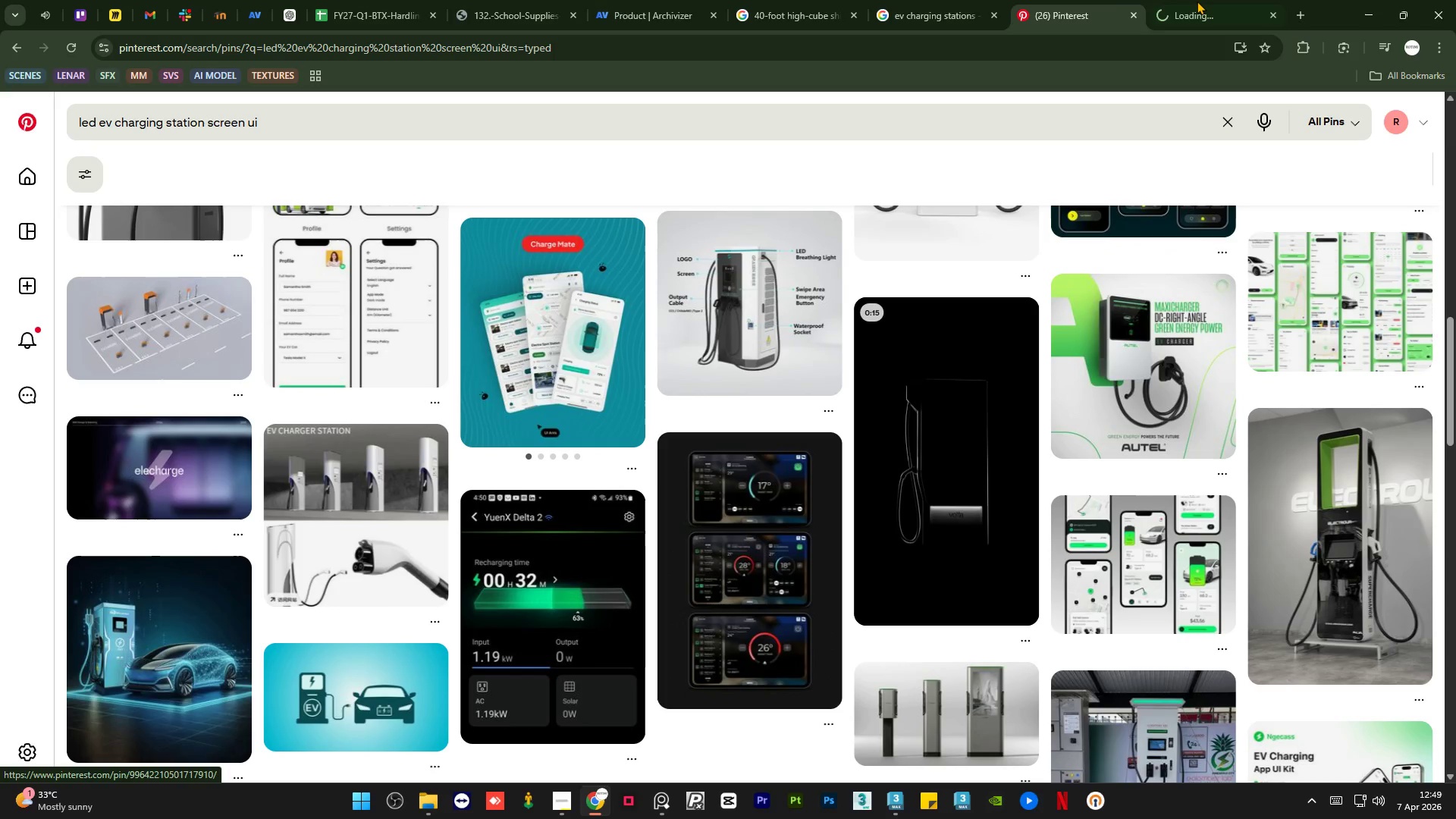 
left_click([1188, 0])
 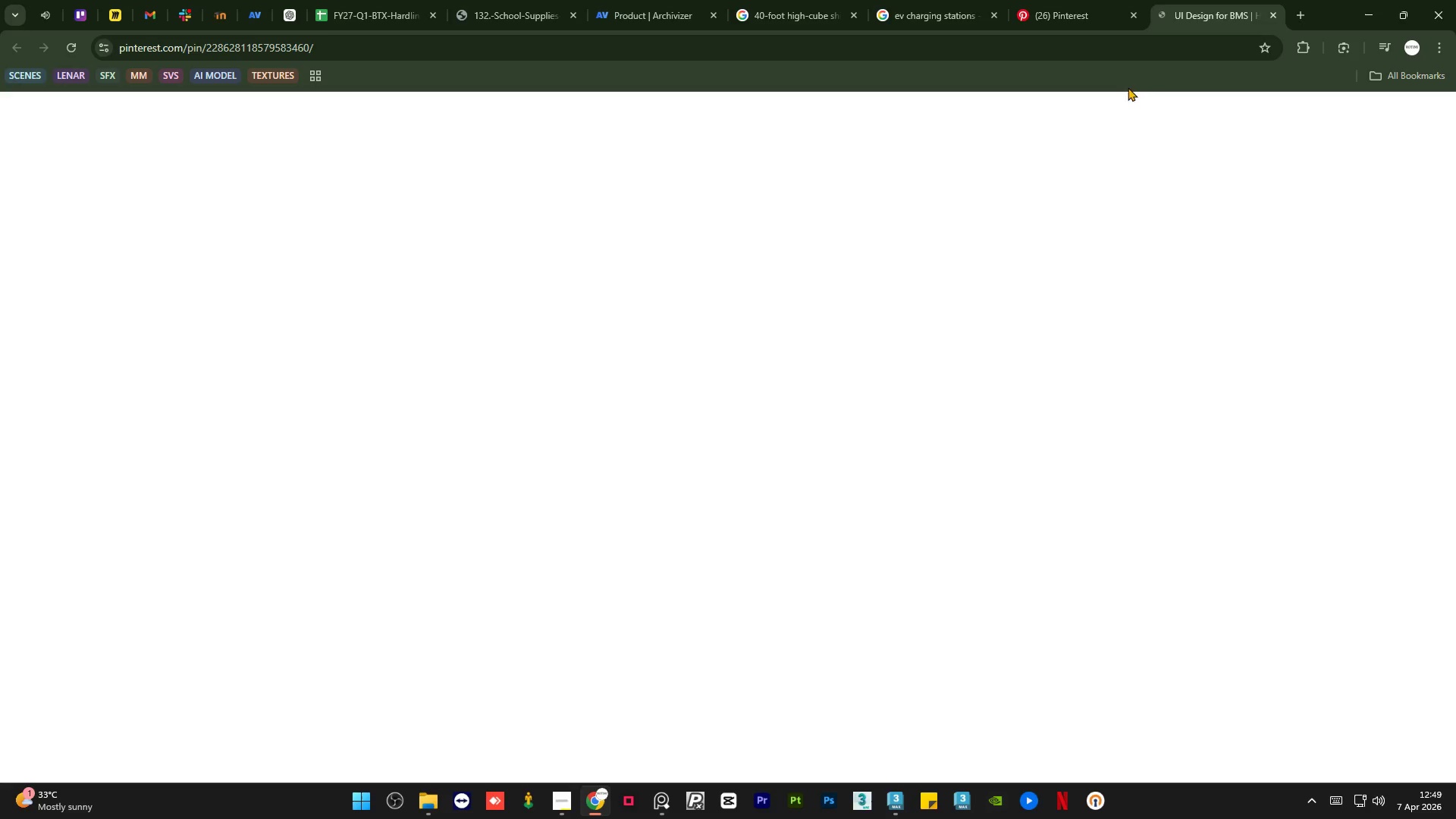 
mouse_move([902, 399])
 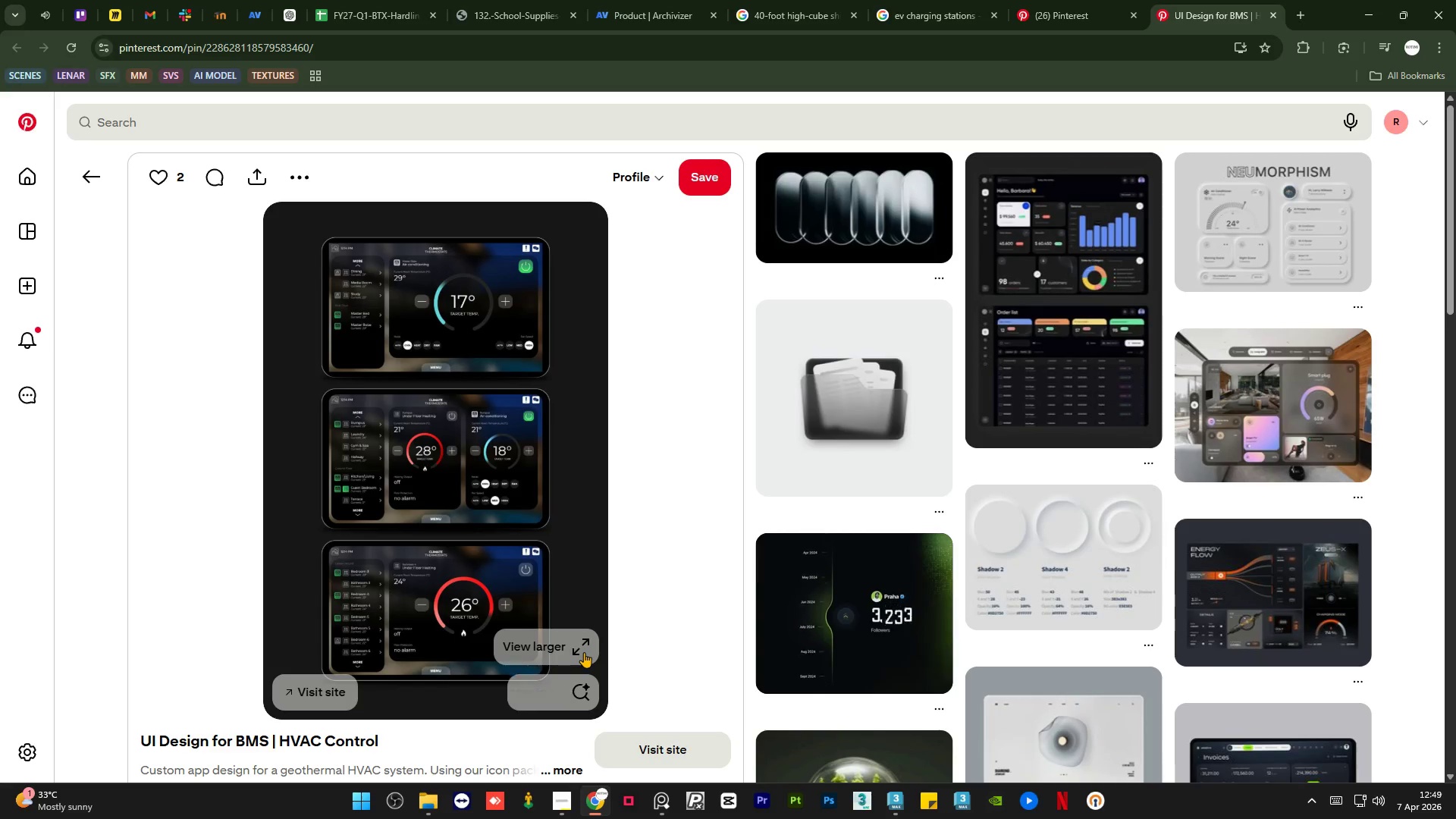 
left_click([584, 652])
 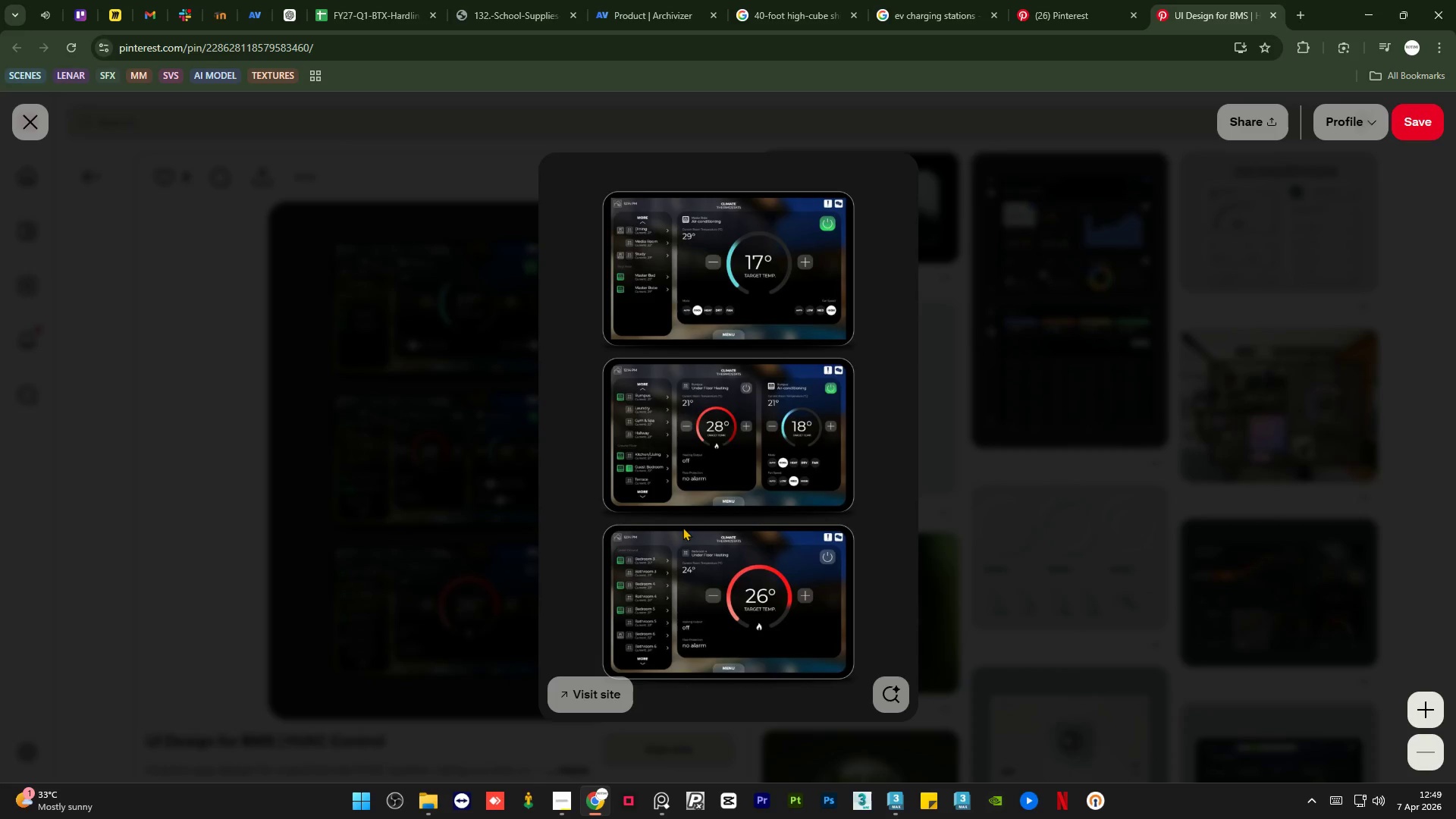 
scroll: coordinate [742, 619], scroll_direction: up, amount: 6.0
 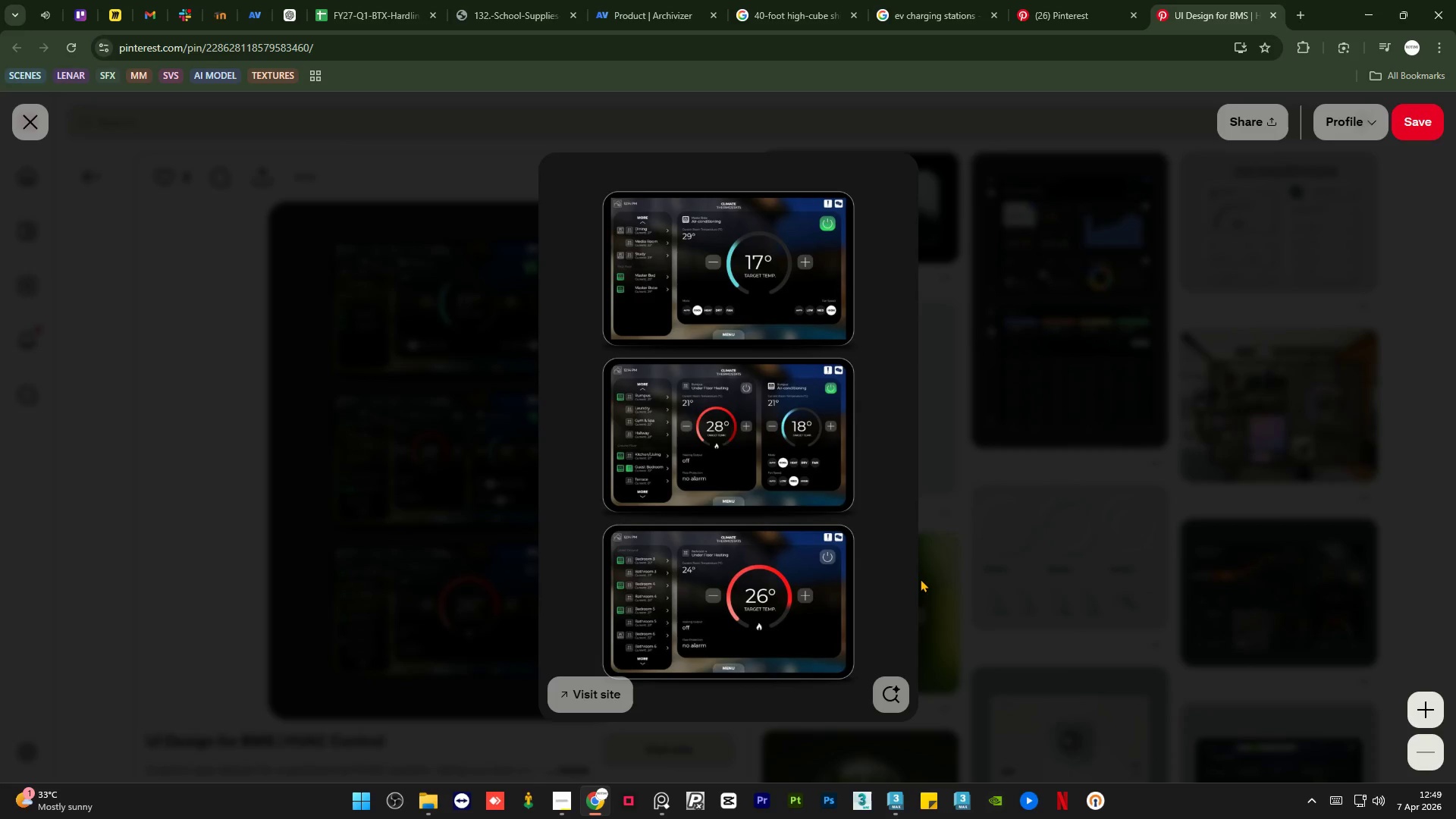 
wait(9.93)
 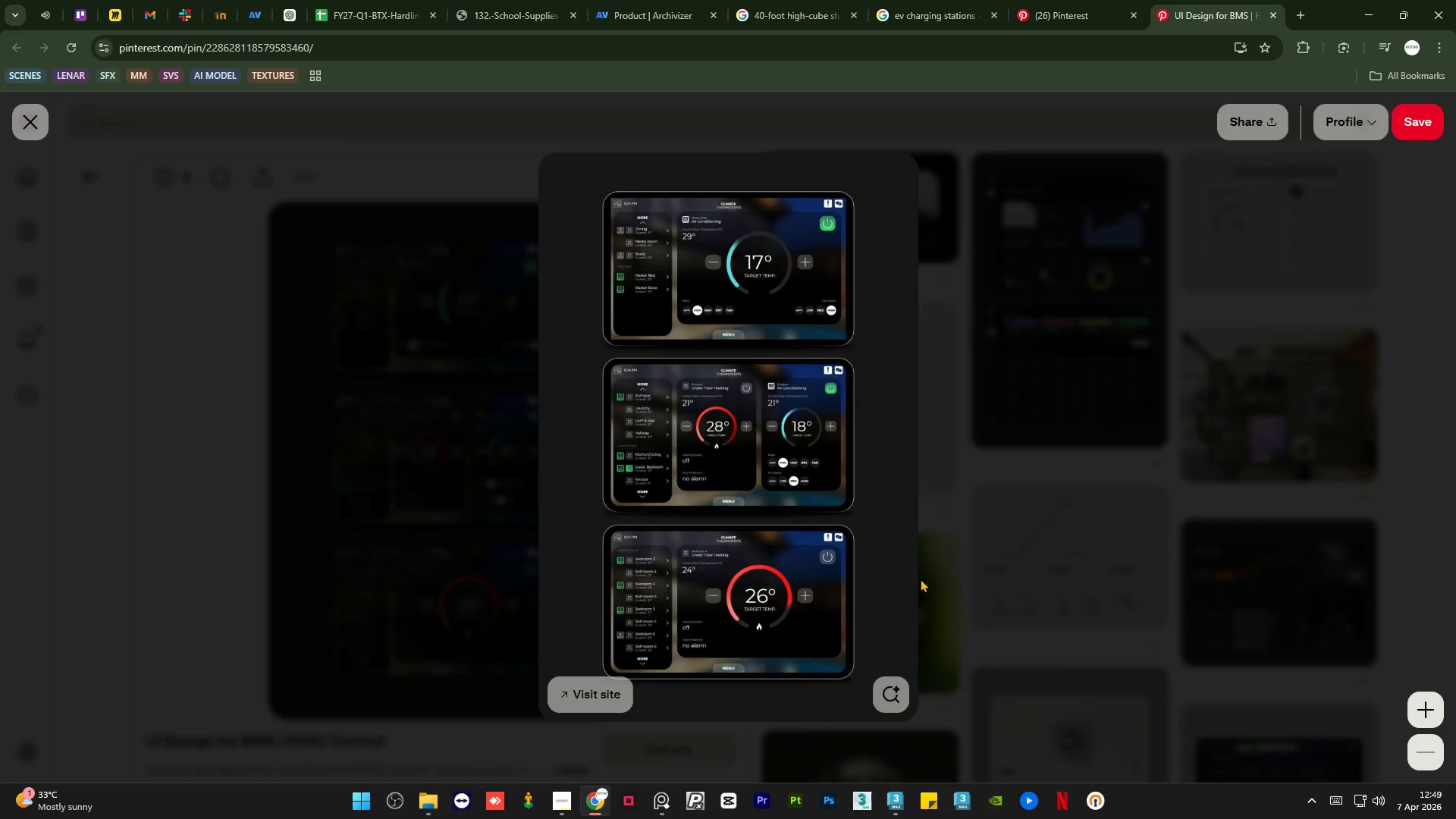 
hold_key(key=ControlLeft, duration=1.5)
scroll: coordinate [665, 471], scroll_direction: up, amount: 6.0
 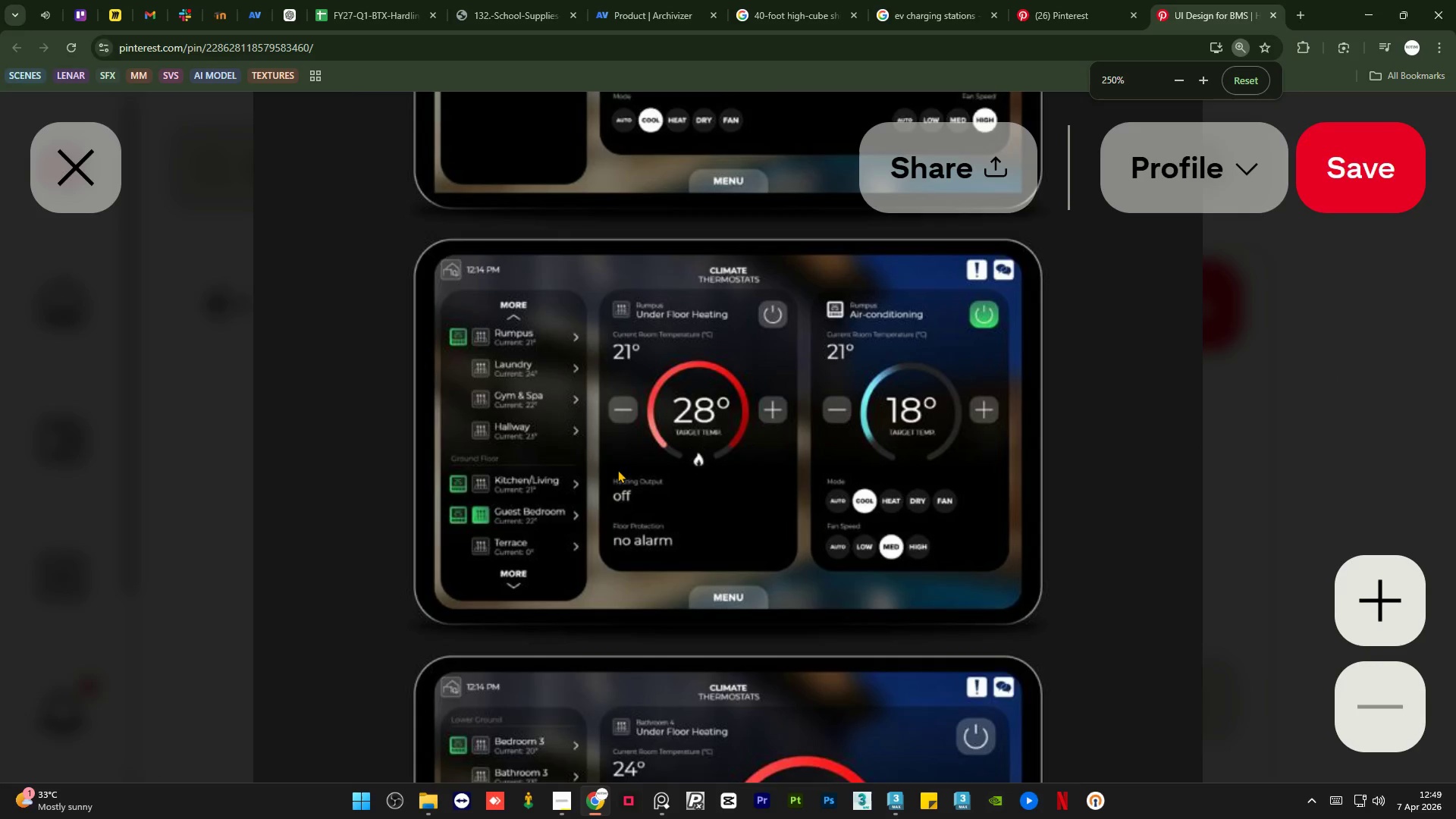 
hold_key(key=ControlLeft, duration=1.52)
 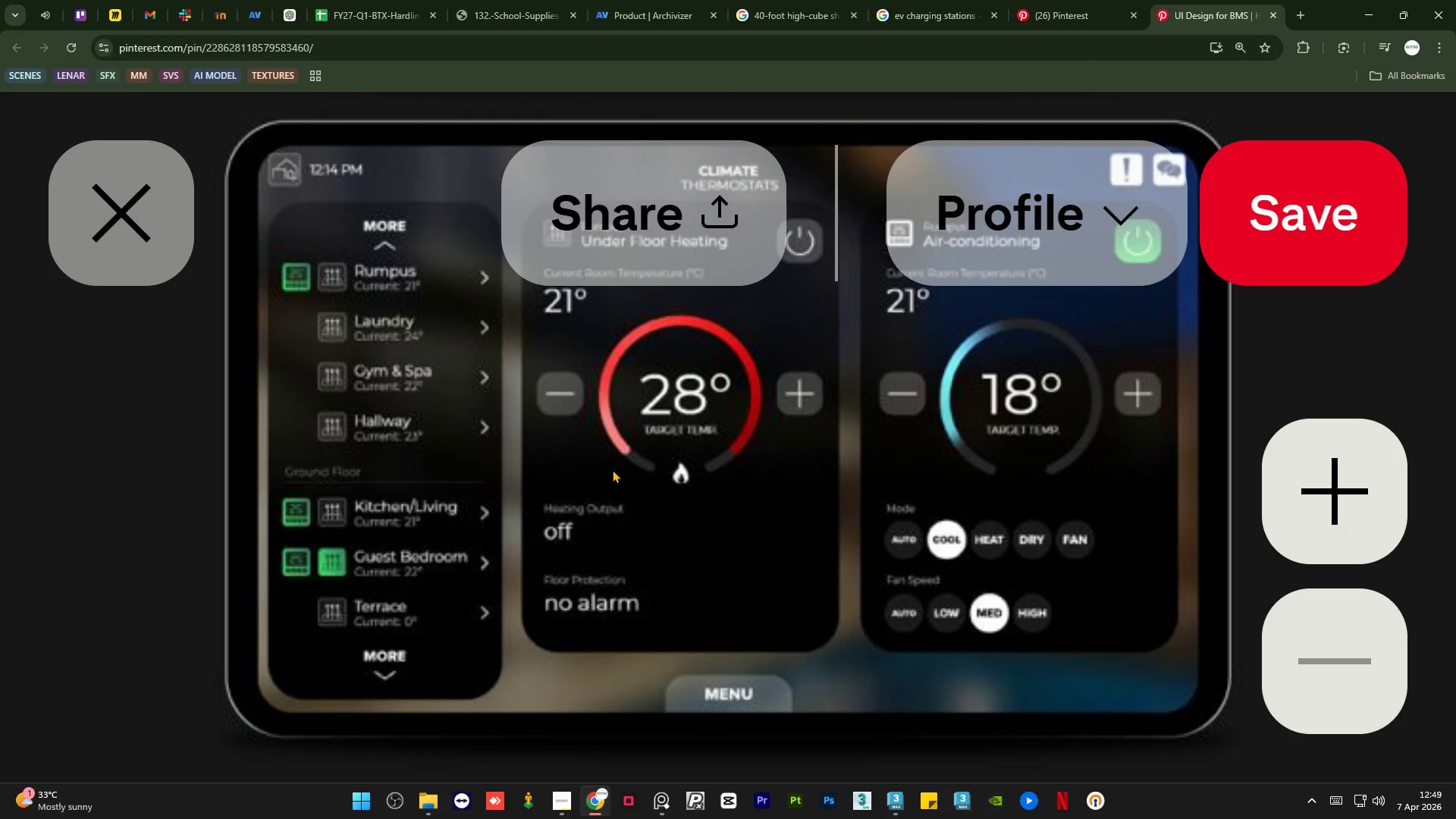 
scroll: coordinate [612, 469], scroll_direction: up, amount: 2.0
 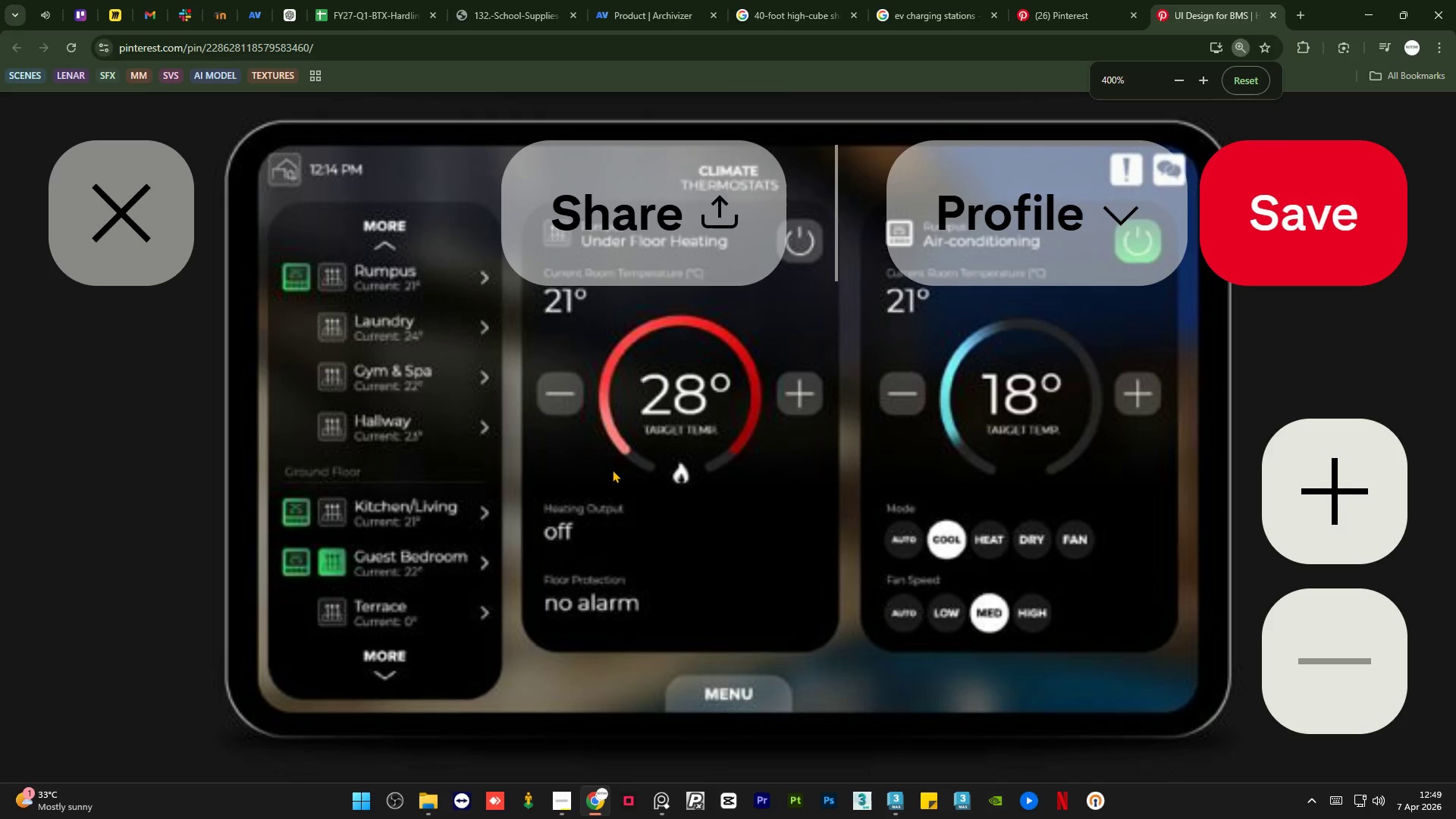 
hold_key(key=ControlLeft, duration=1.51)
hold_key(key=ControlLeft, duration=0.8)
scroll: coordinate [612, 469], scroll_direction: down, amount: 6.0
 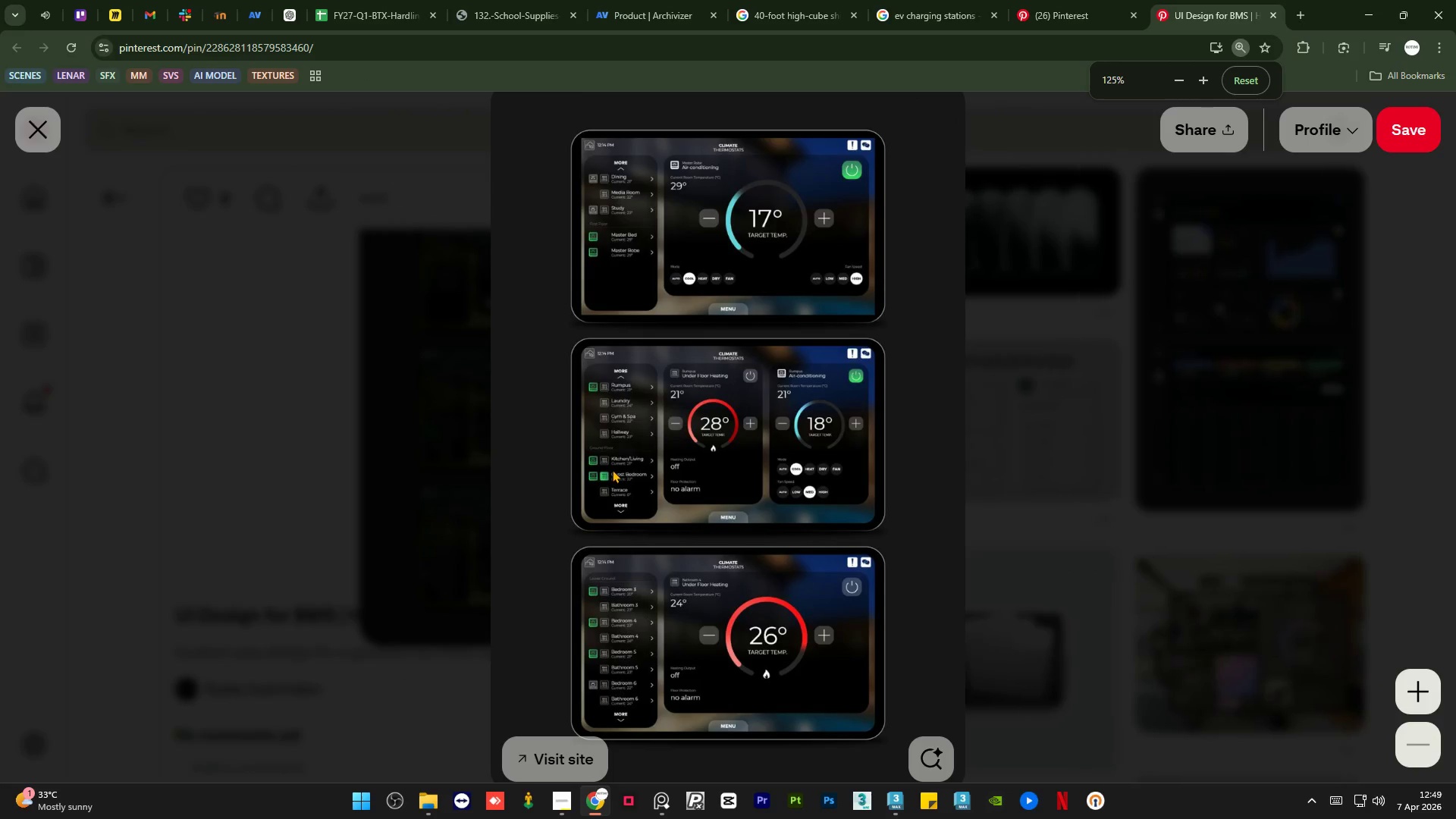 
hold_key(key=ControlLeft, duration=1.81)
left_click([37, 124])
 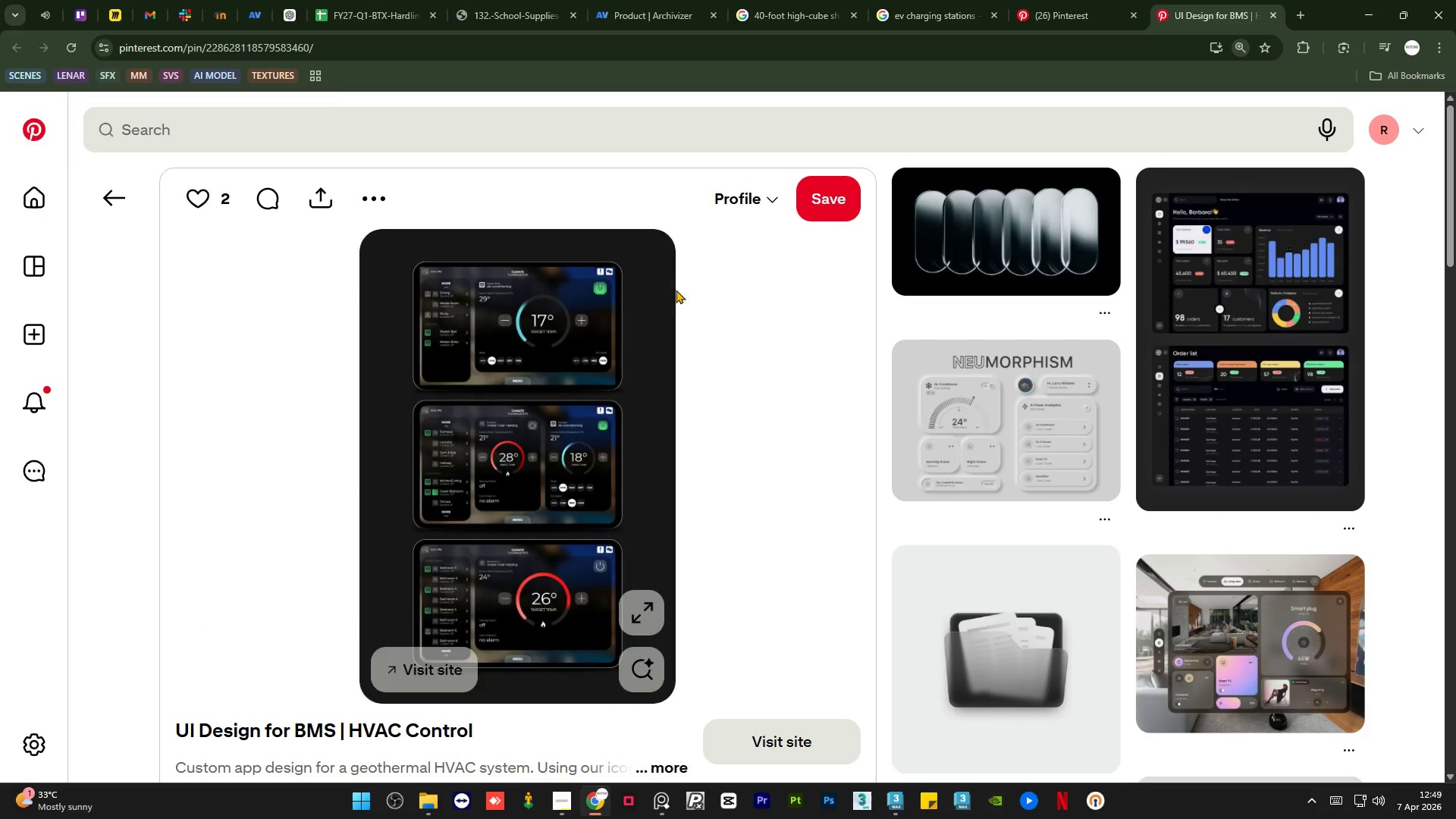 
scroll: coordinate [673, 293], scroll_direction: down, amount: 1.0
 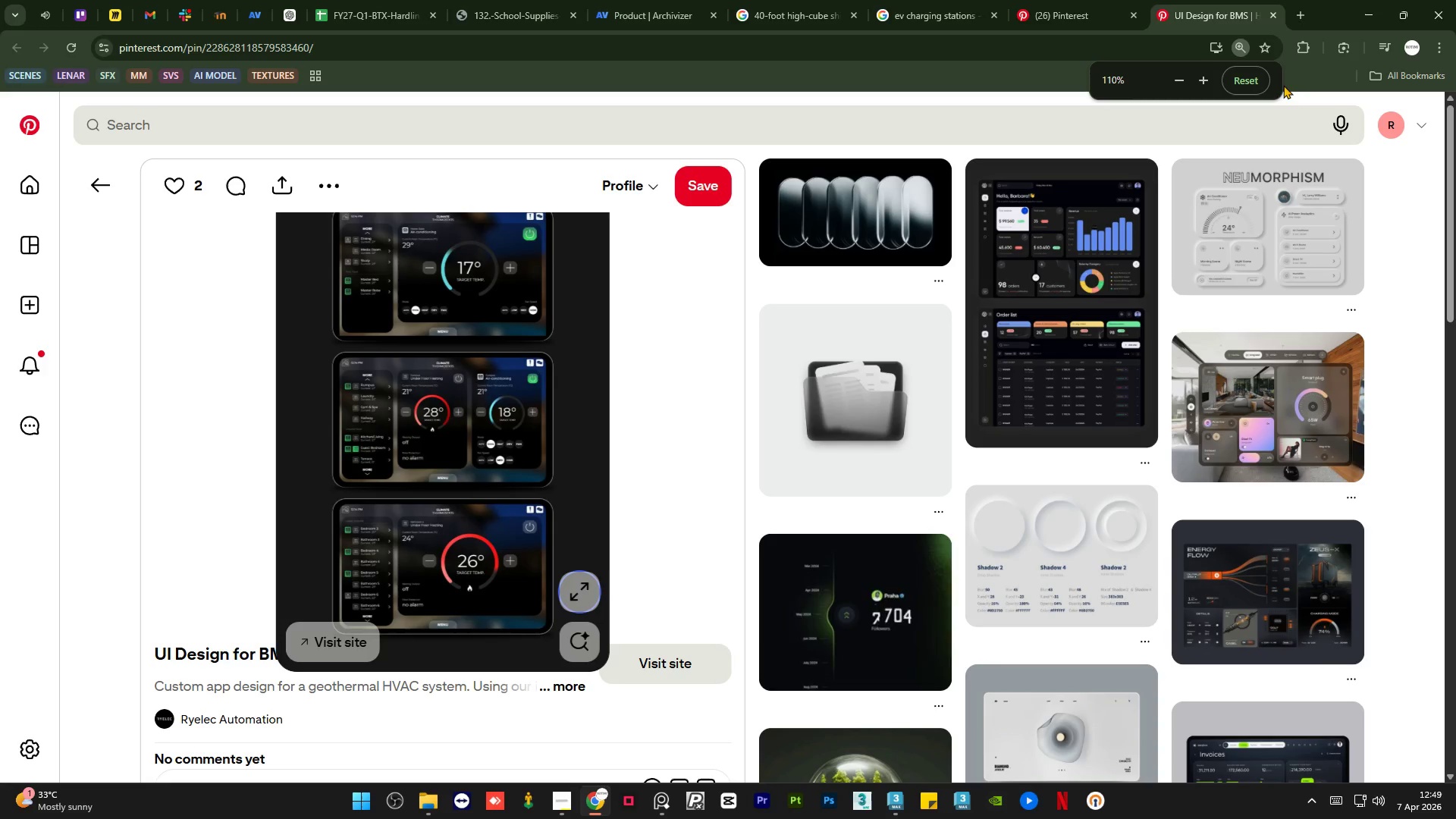 
left_click([1250, 74])
 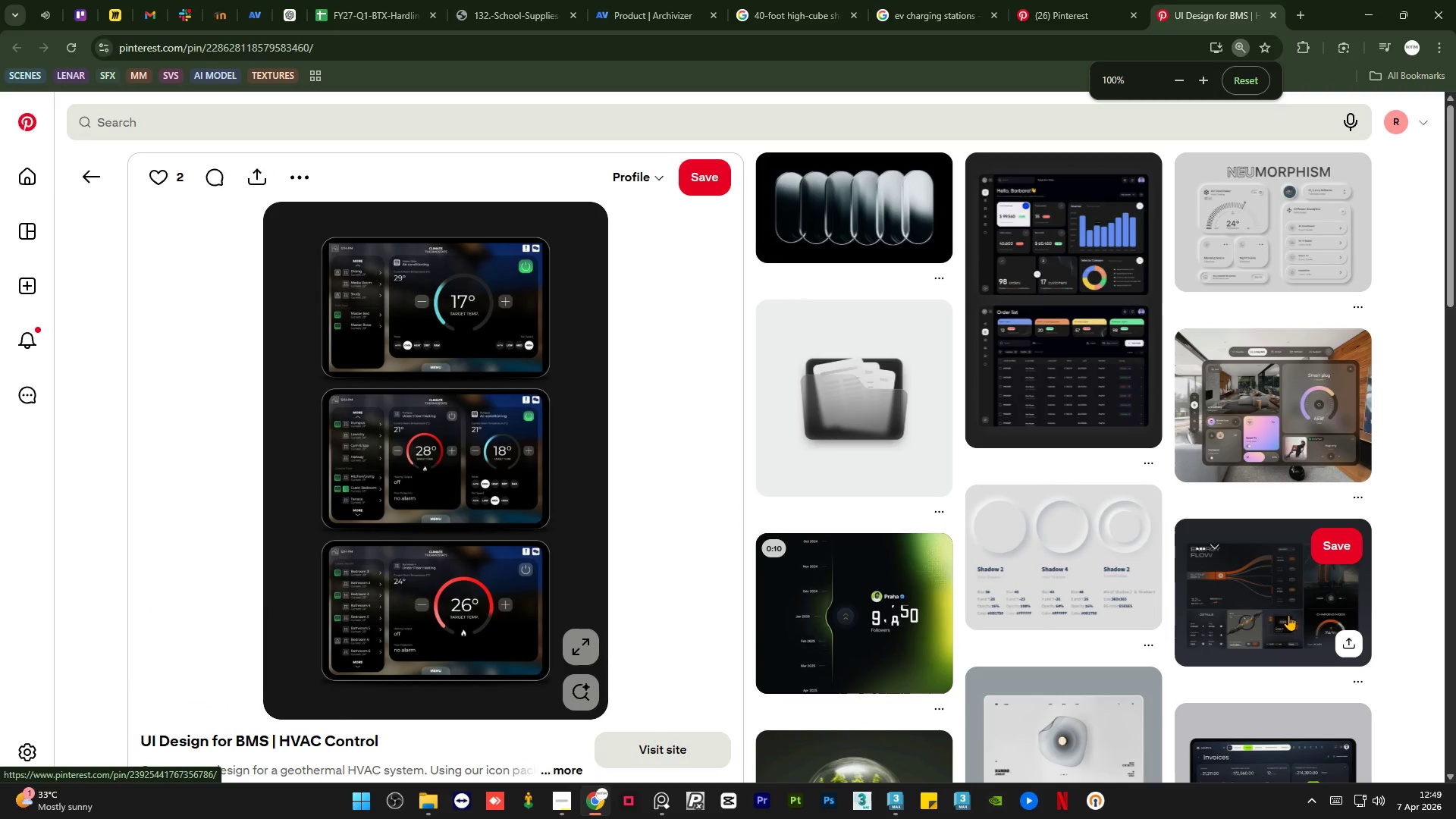 
middle_click([1273, 615])
 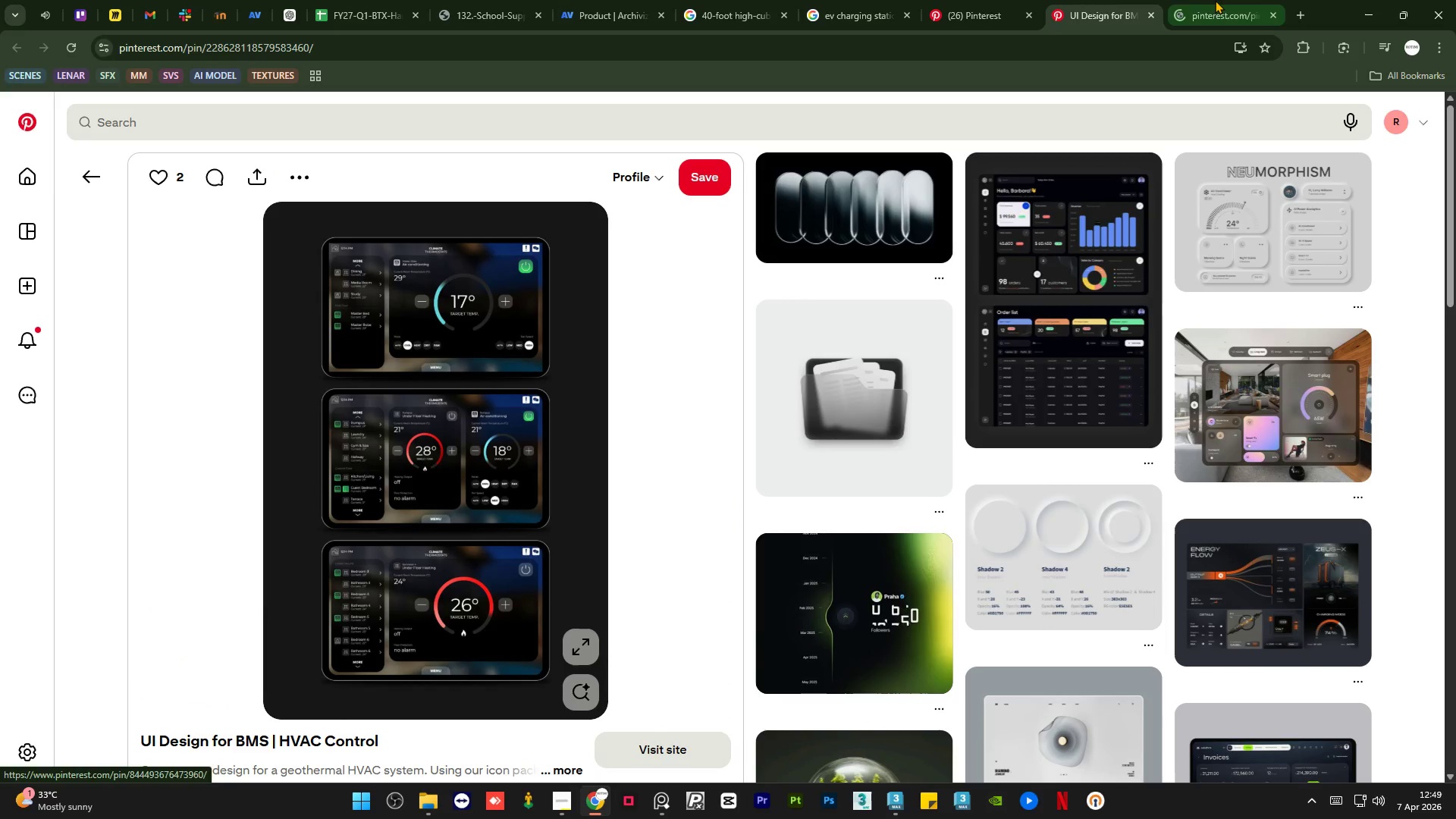 
left_click([1216, 0])
 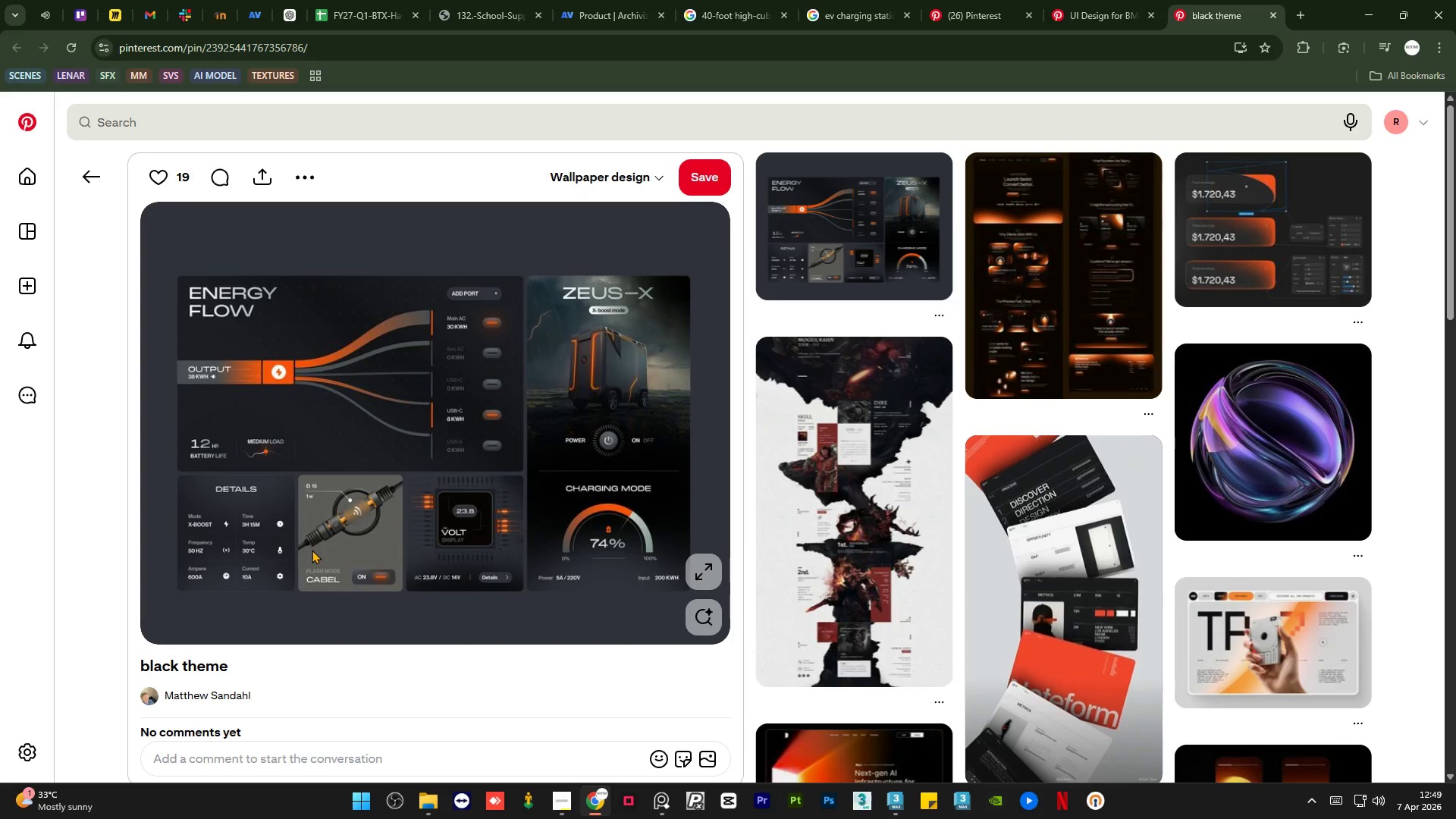 
wait(18.06)
 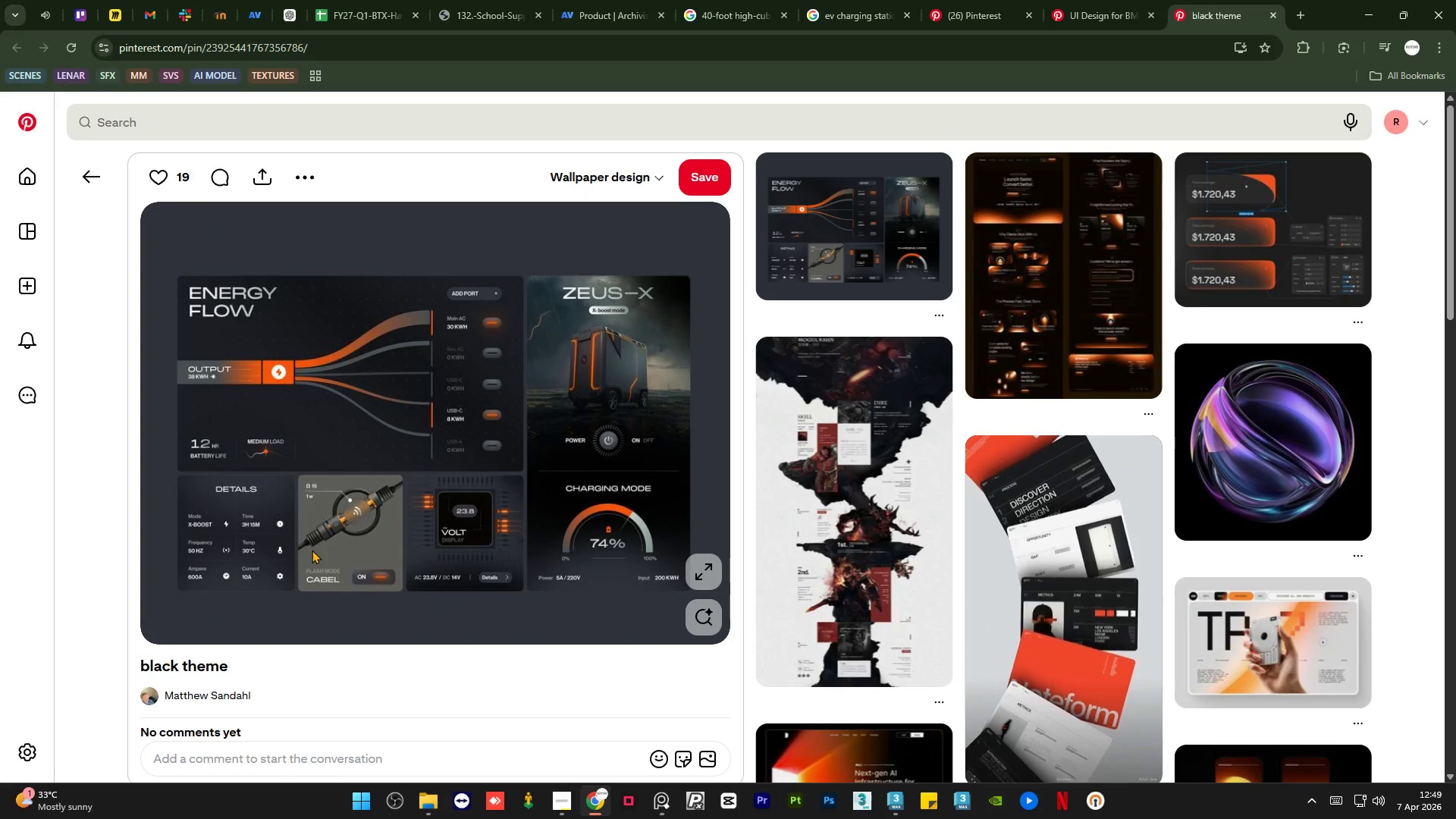 
middle_click([1058, 290])
 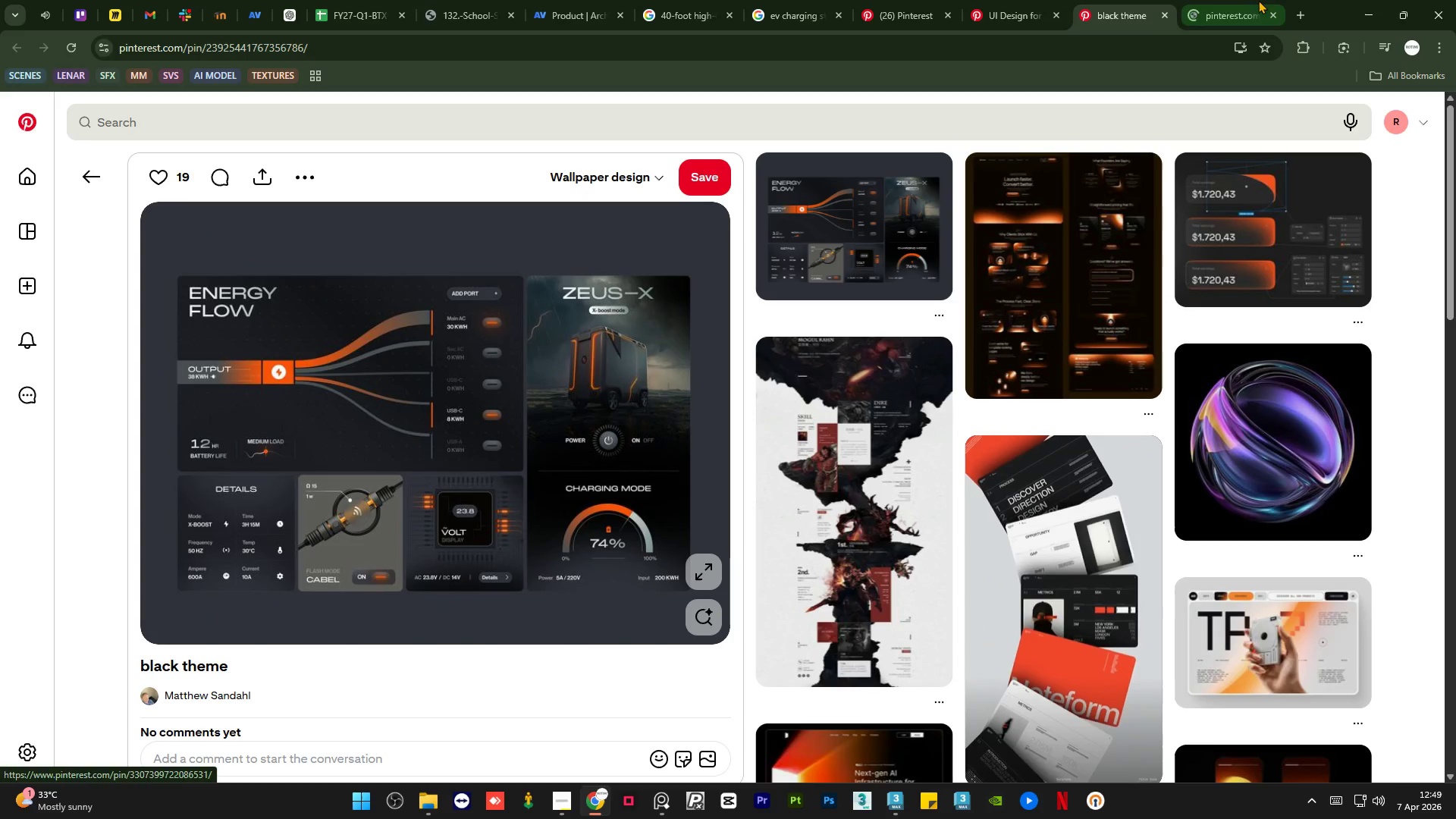 
left_click([1240, 0])
 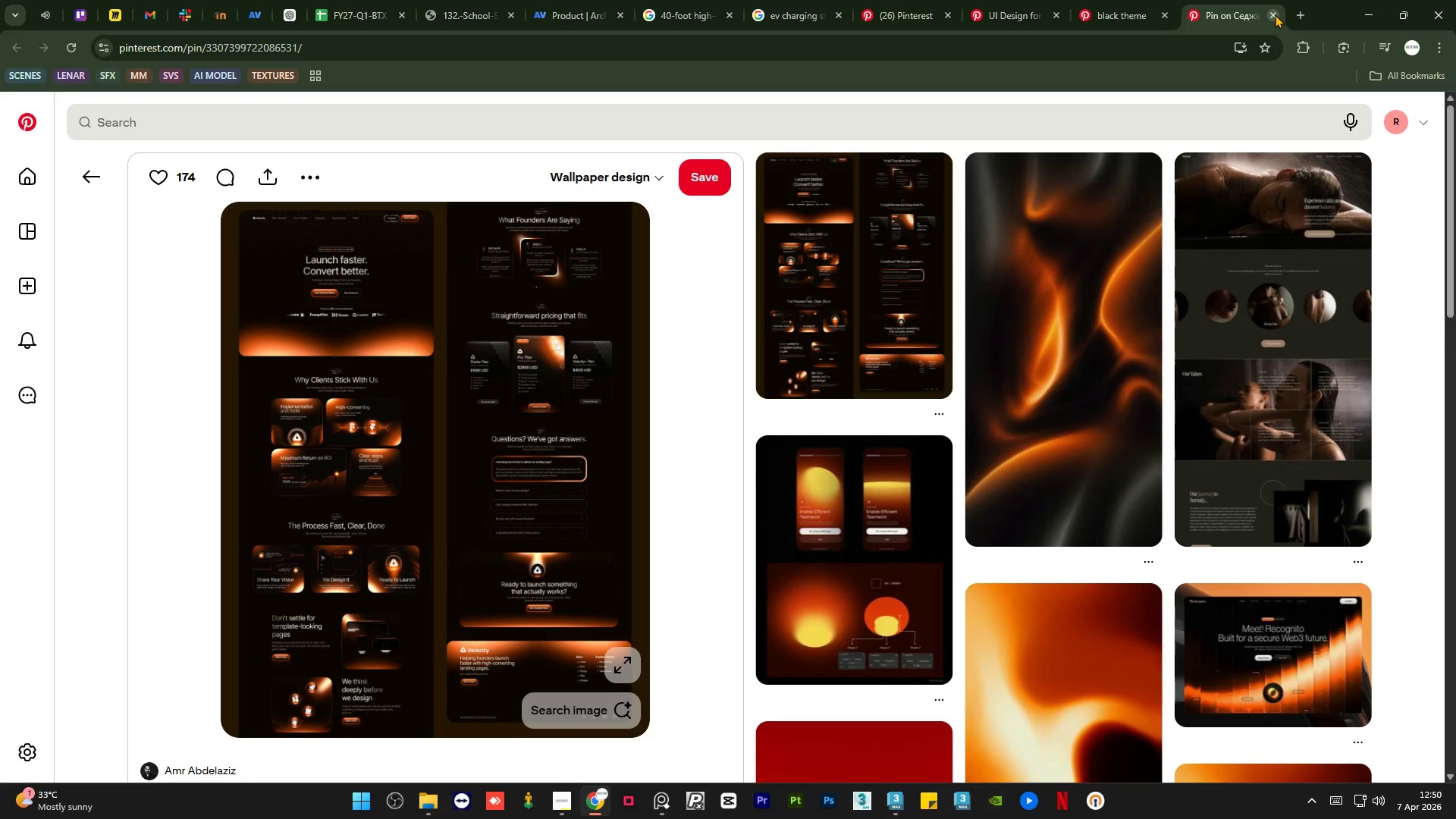 
left_click([1276, 11])
 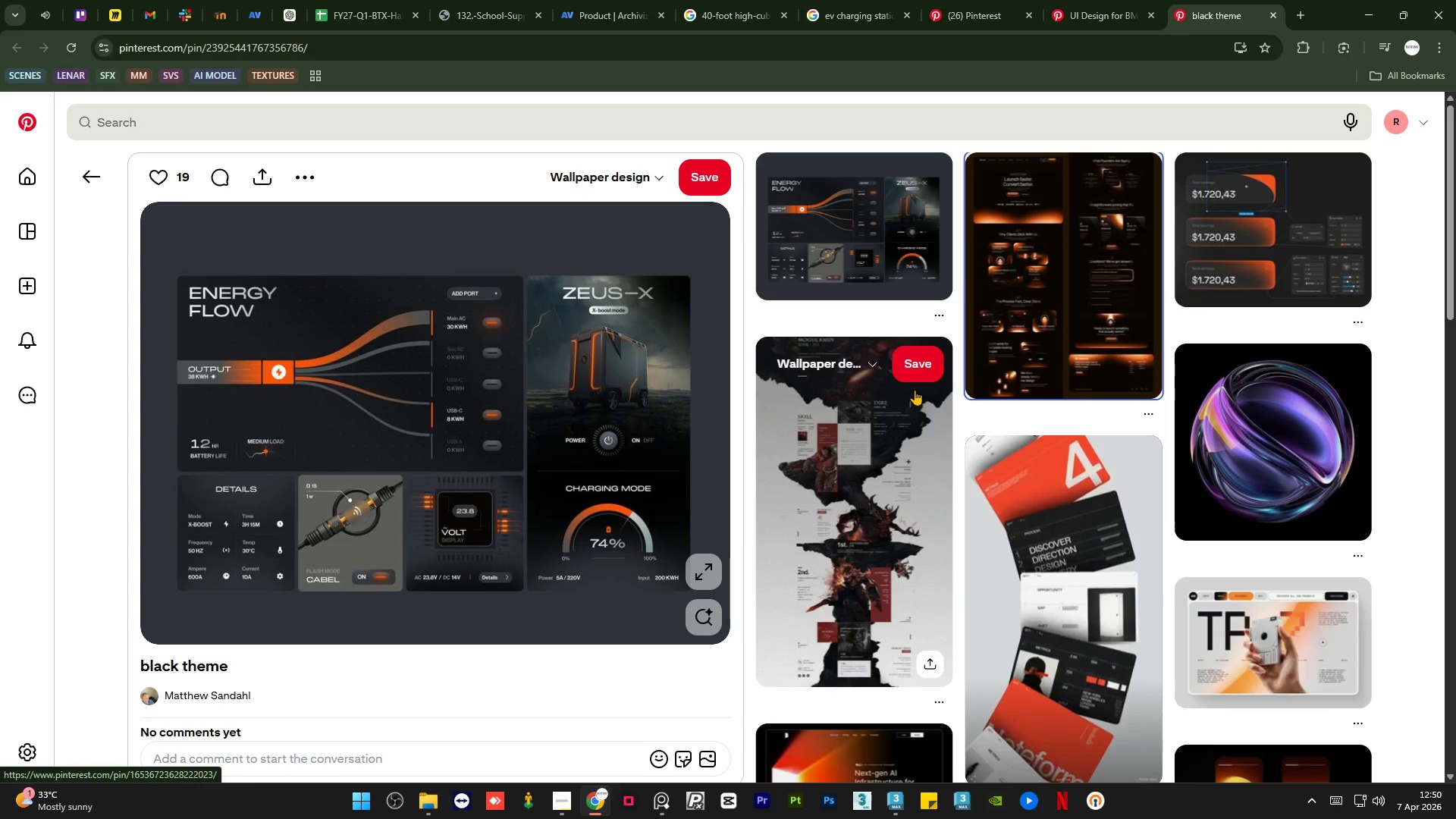 
scroll: coordinate [899, 422], scroll_direction: down, amount: 14.0
 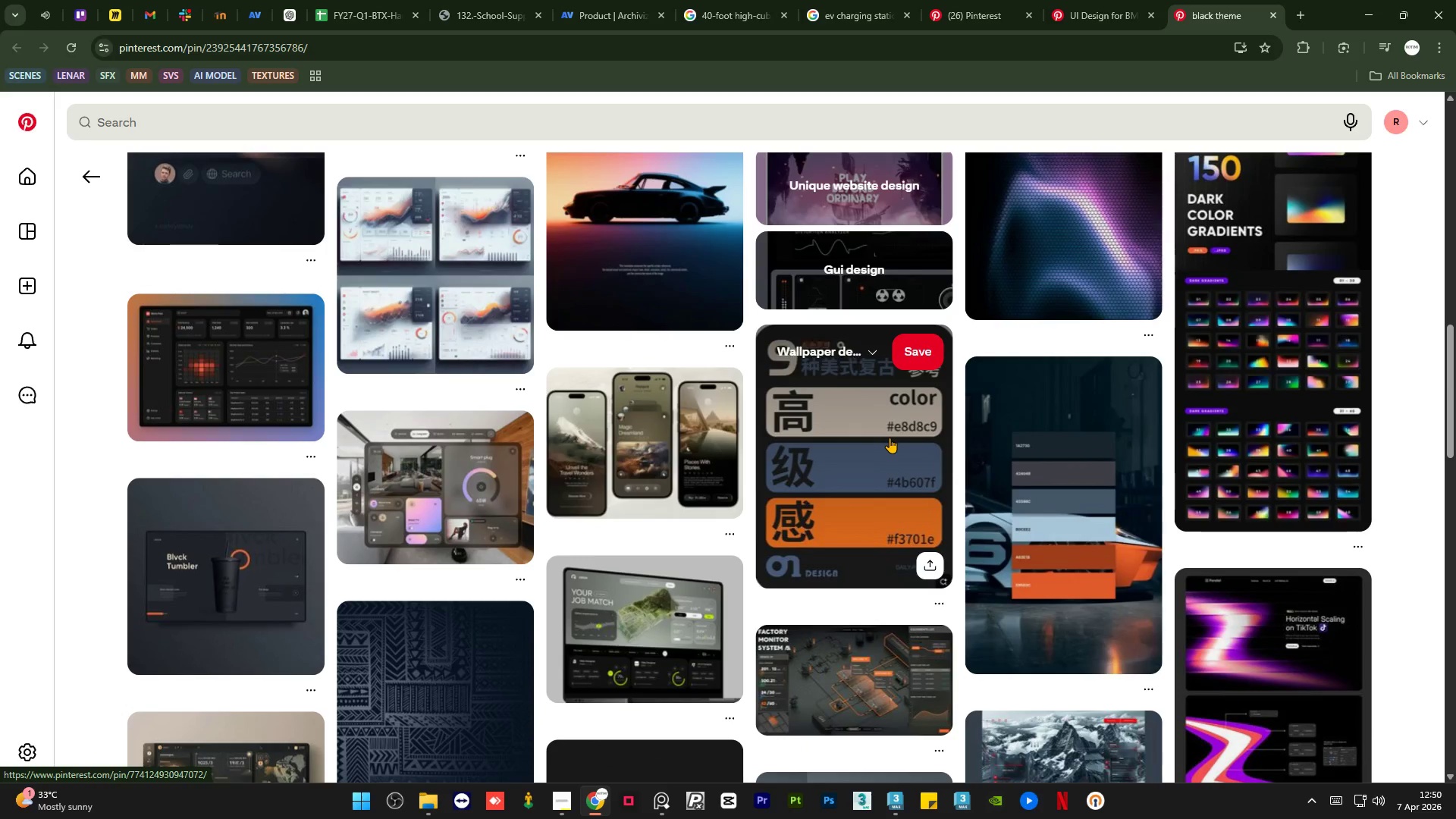 
scroll: coordinate [807, 475], scroll_direction: down, amount: 12.0
 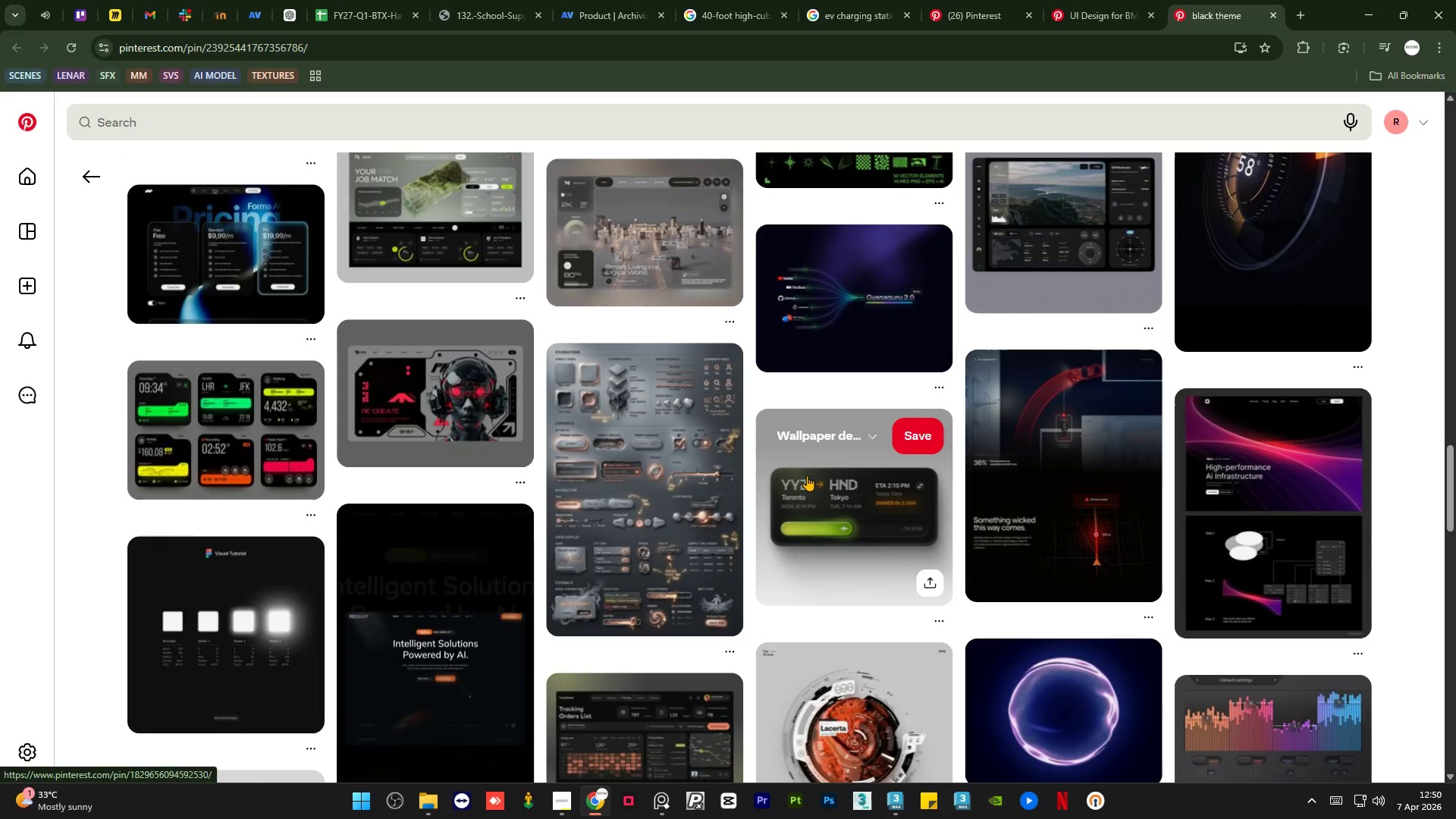 
scroll: coordinate [807, 480], scroll_direction: down, amount: 6.0
 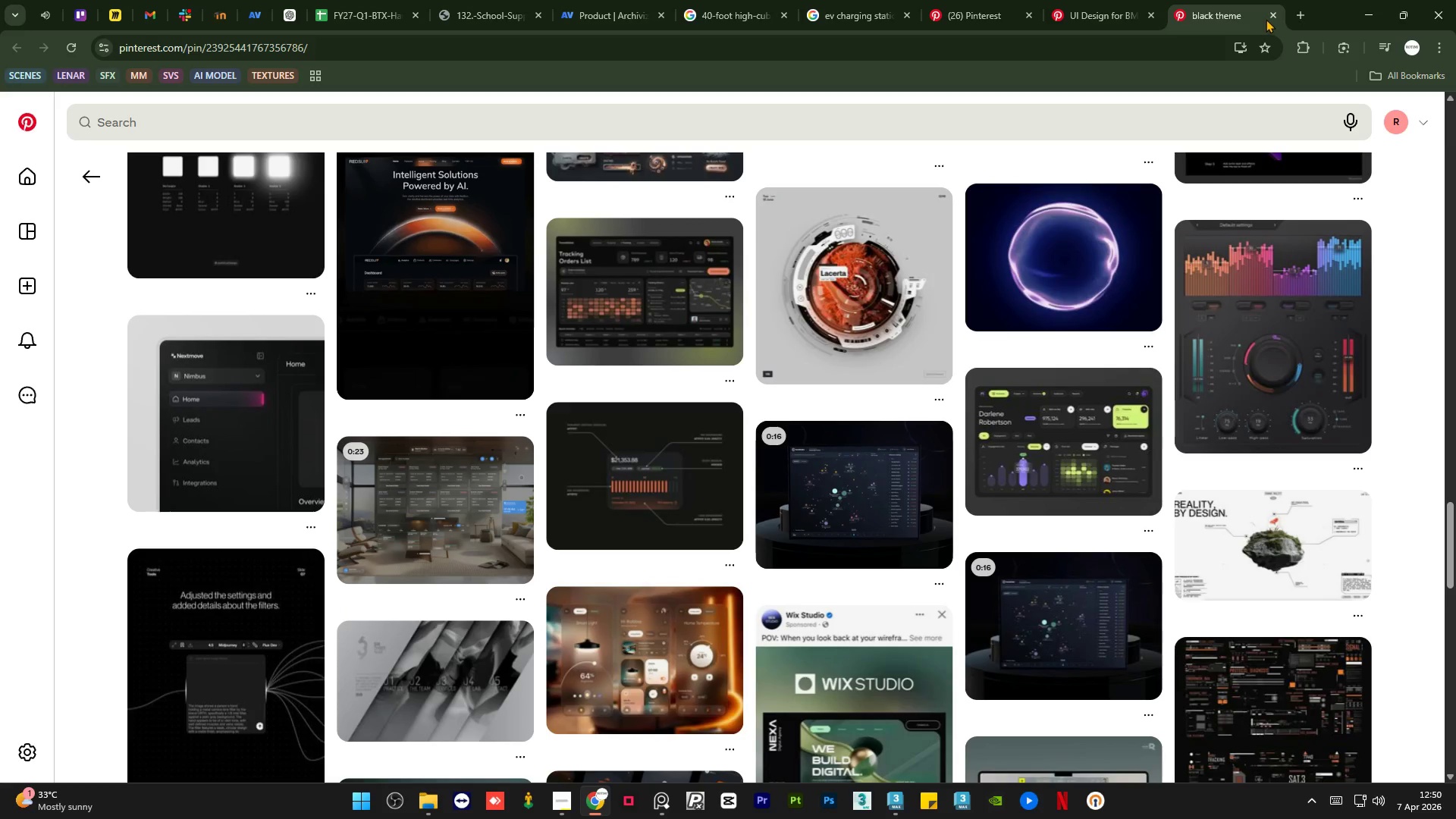 
scroll: coordinate [1195, 163], scroll_direction: up, amount: 51.0
 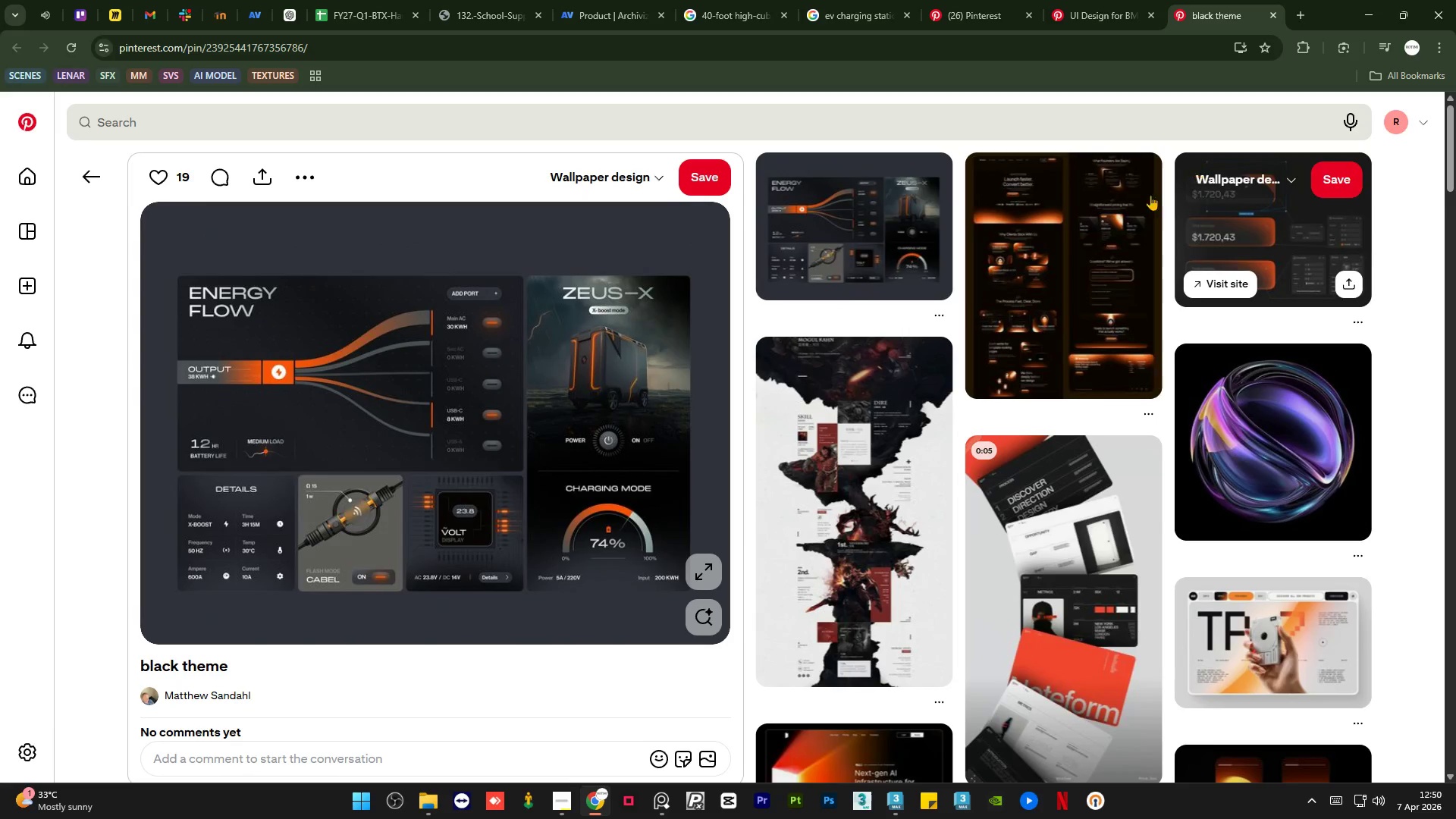 
mouse_move([802, 356])
 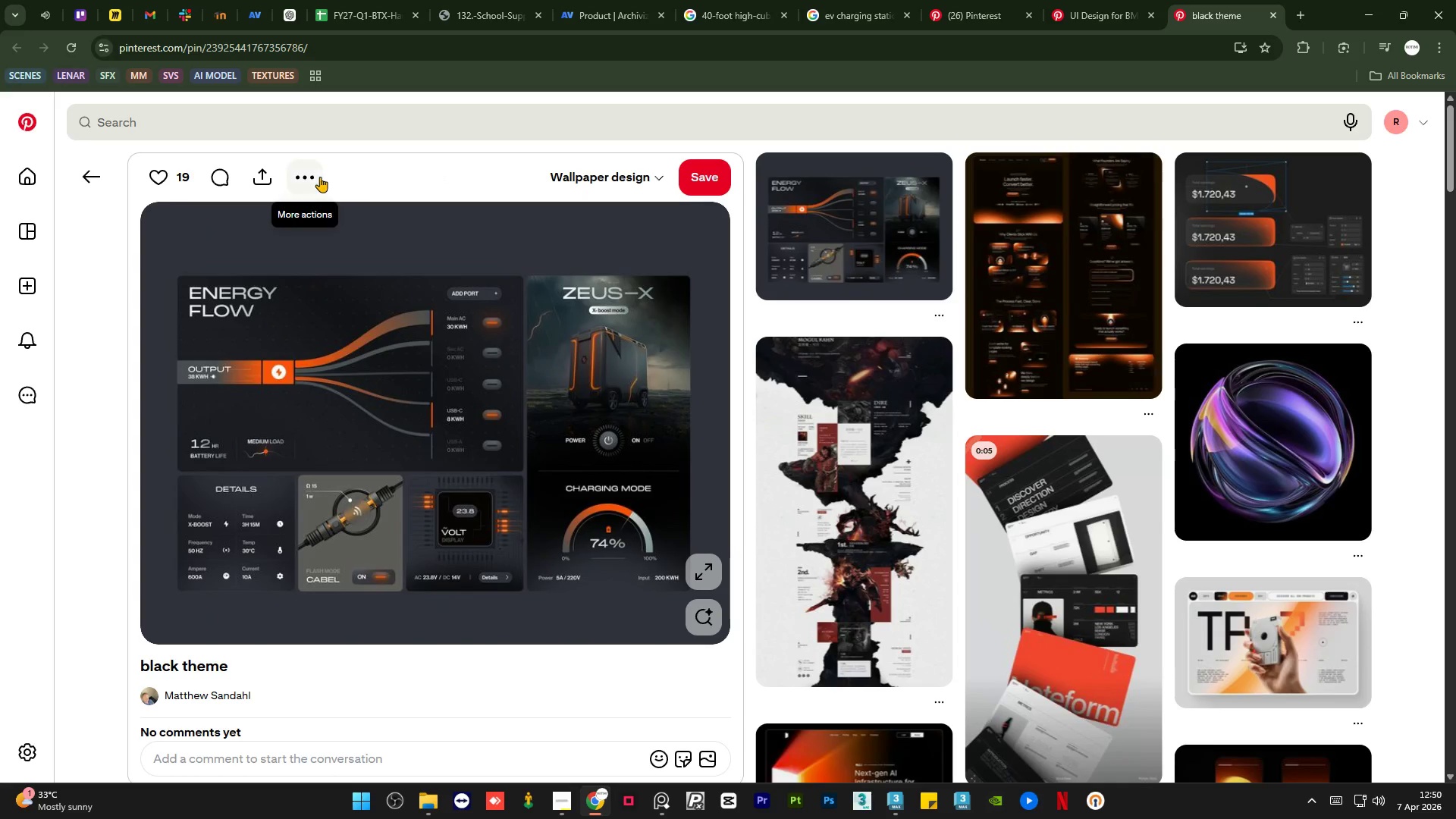 
left_click([314, 177])
 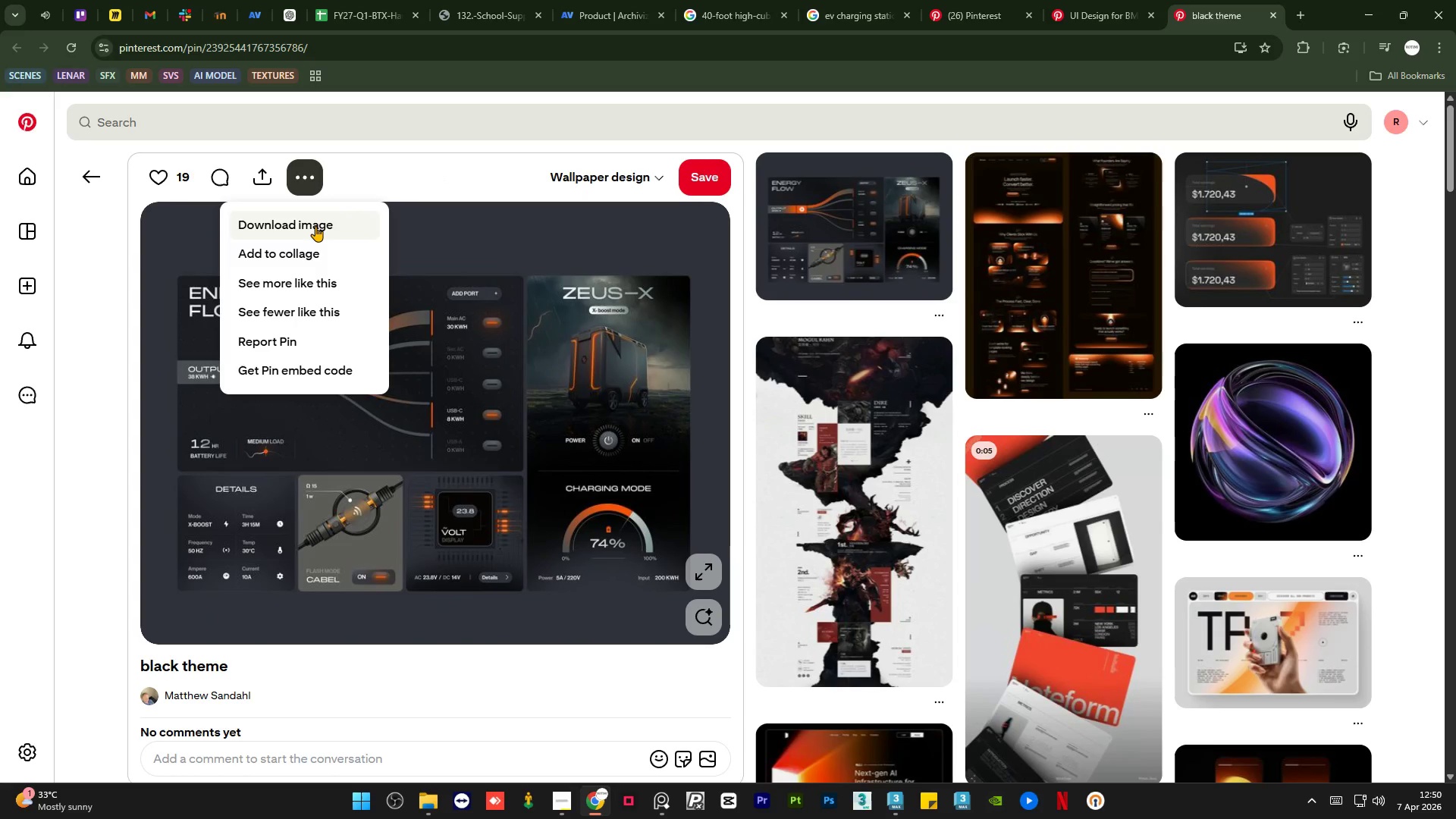 
left_click([315, 226])
 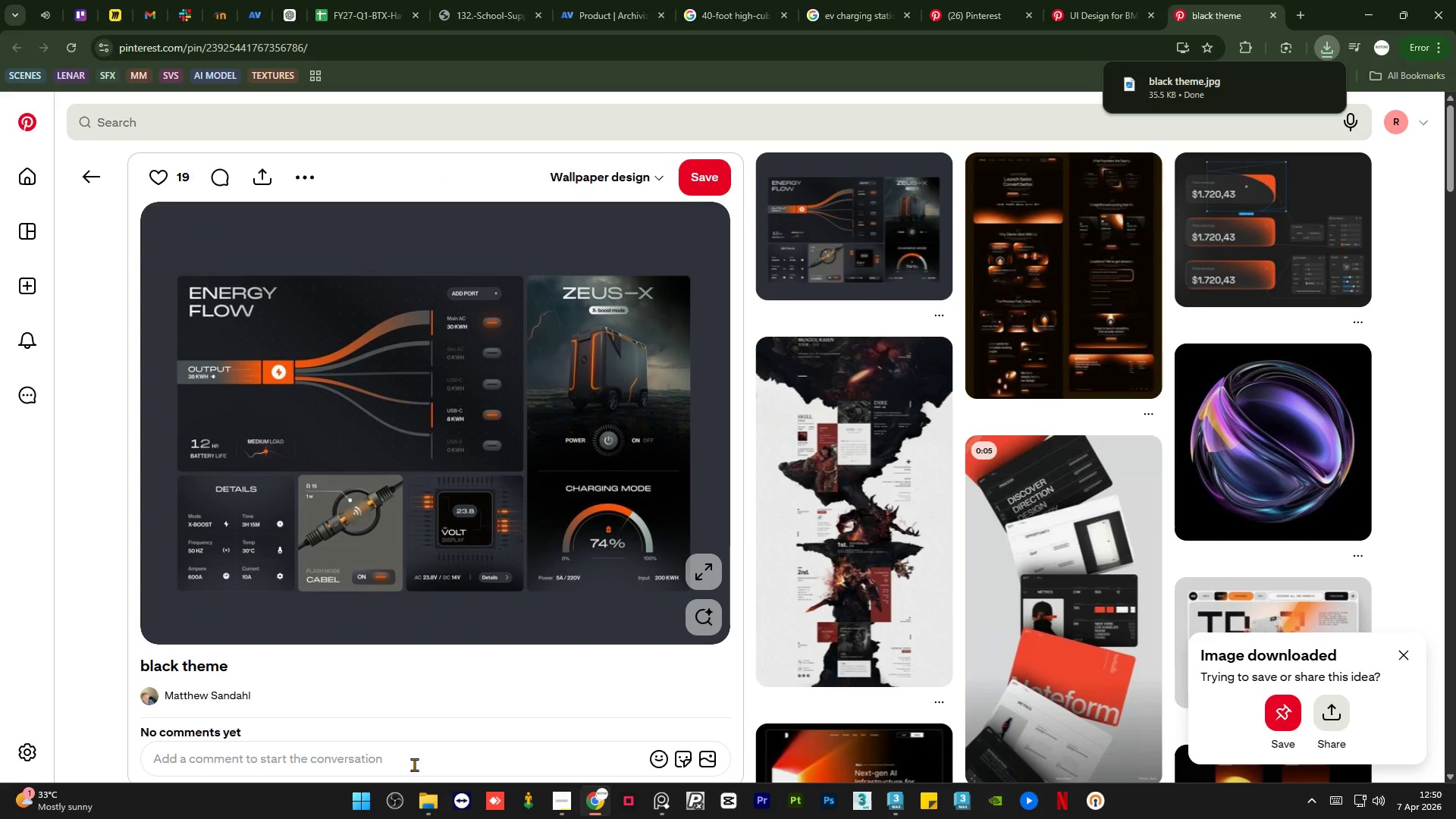 
left_click([430, 811])
 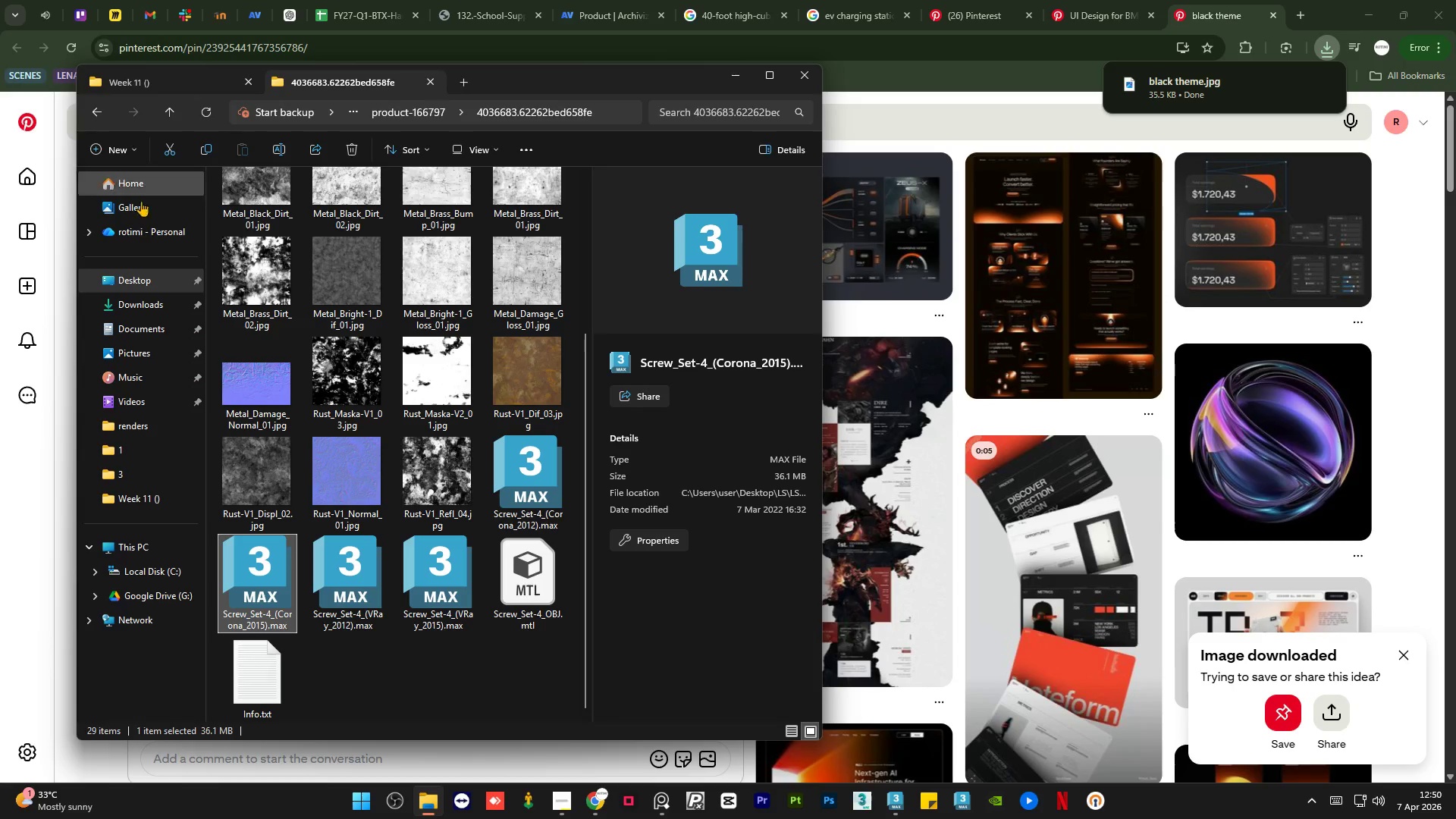 
left_click([137, 300])
 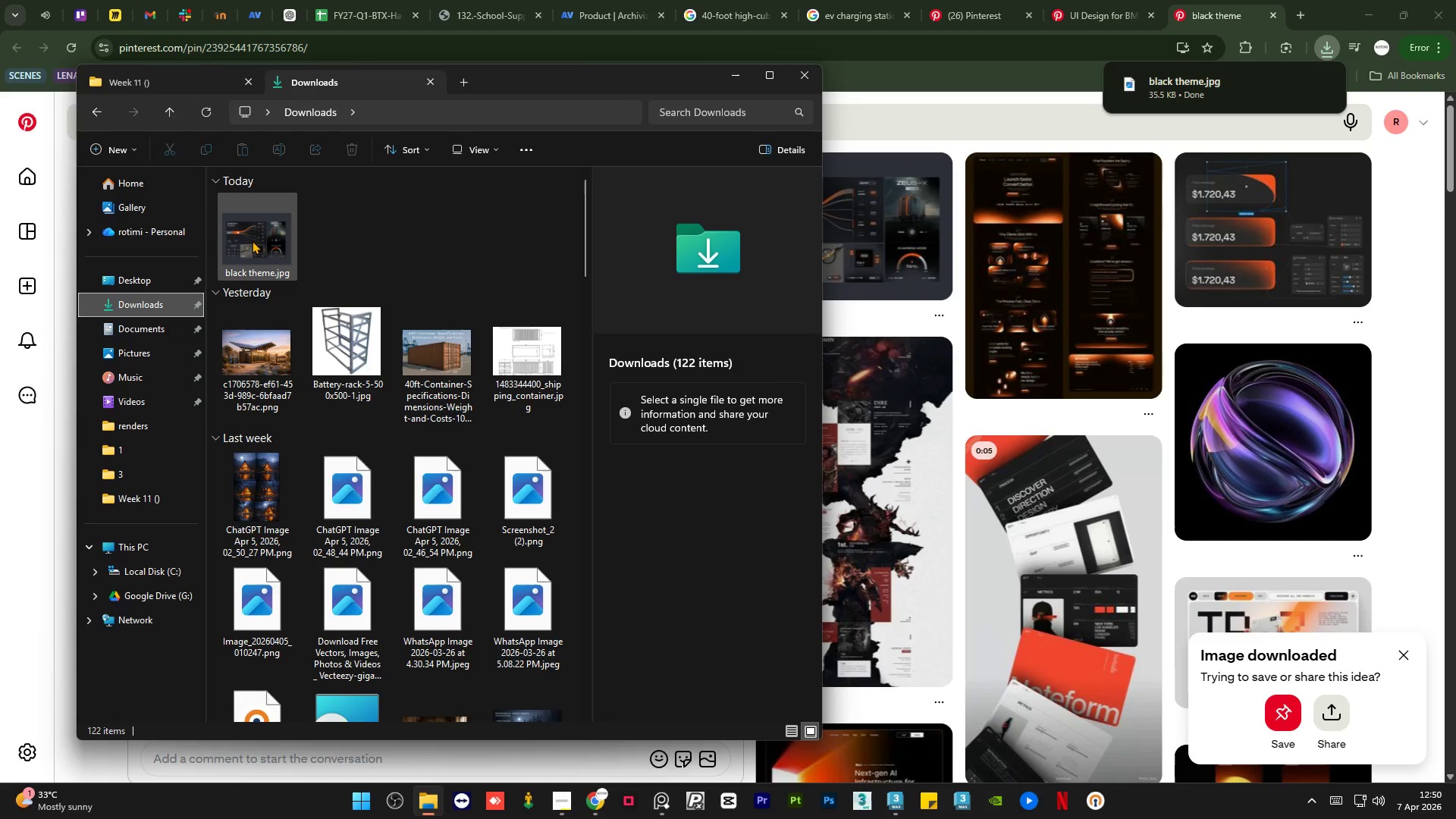 
left_click([254, 237])
 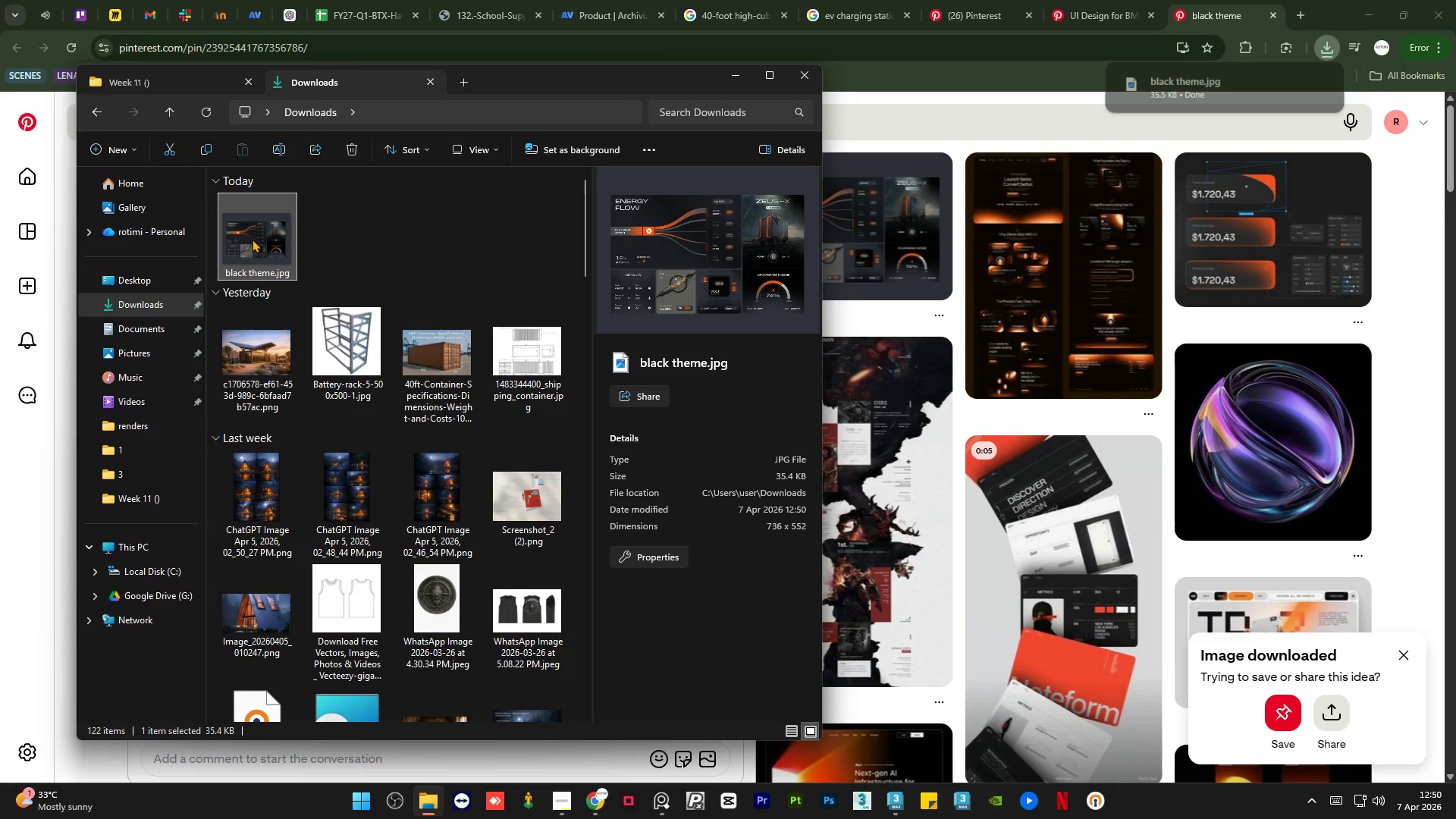 
double_click([252, 239])
 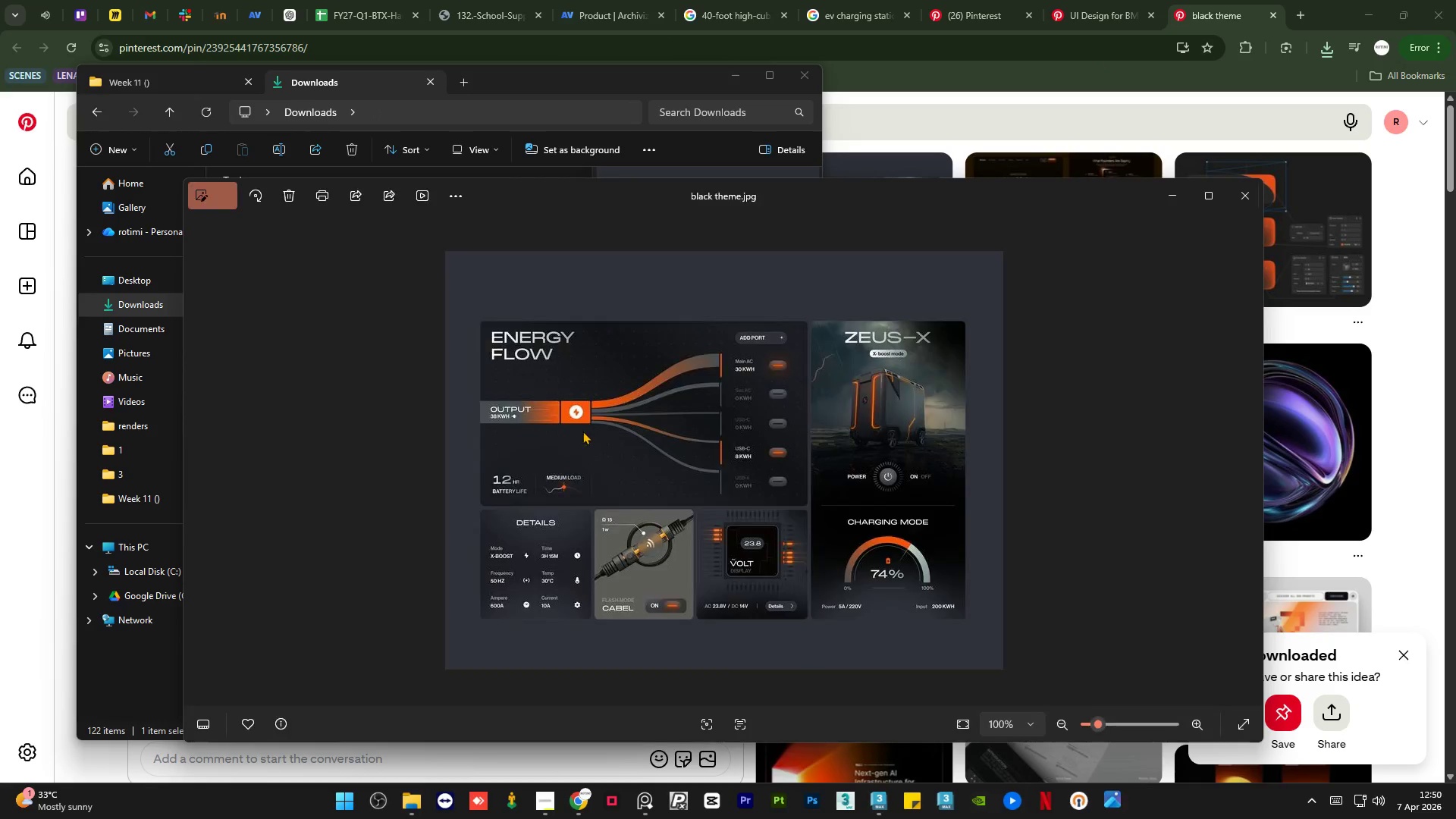 
scroll: coordinate [521, 375], scroll_direction: up, amount: 8.0
 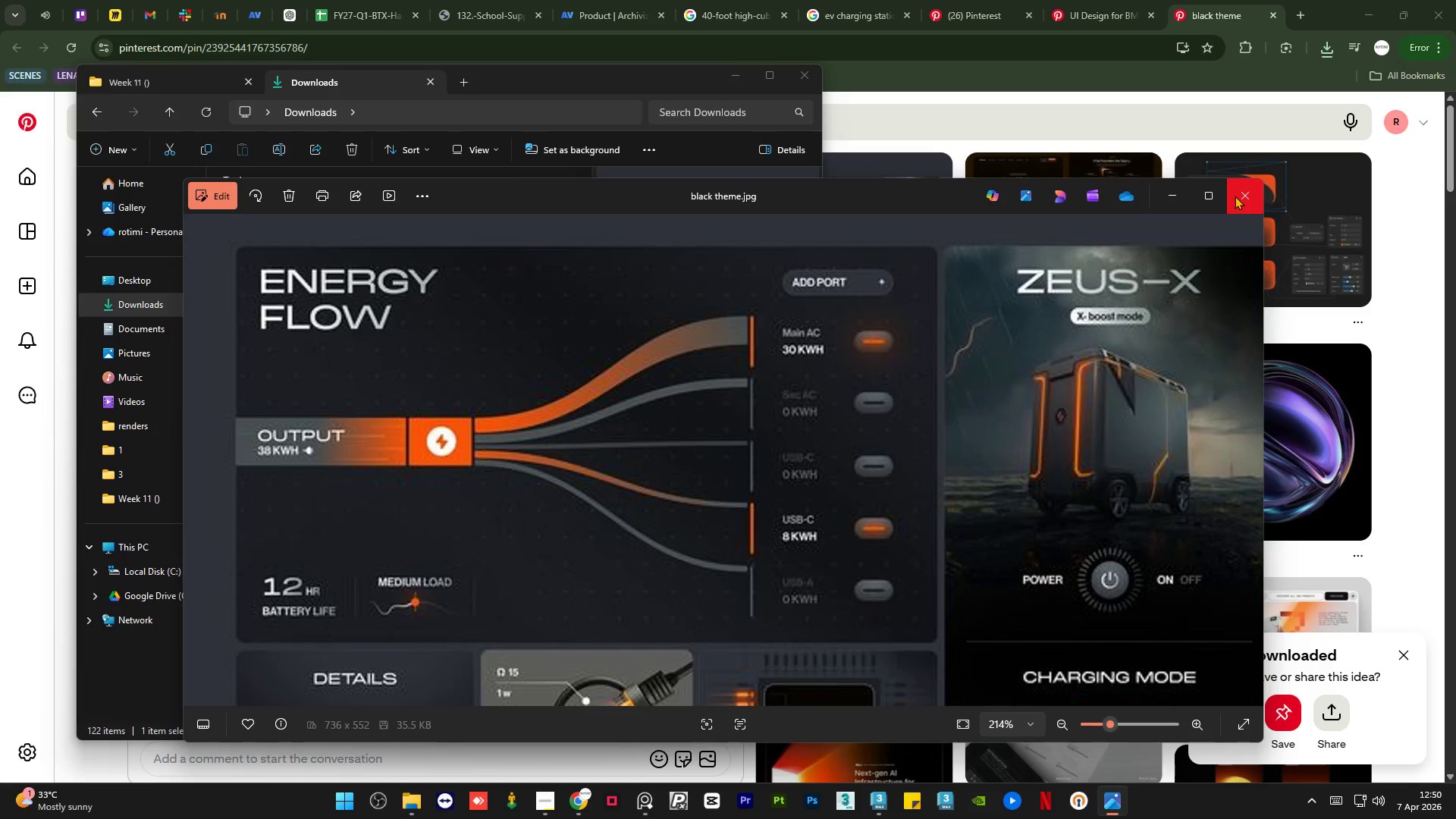 
left_click([1235, 196])
 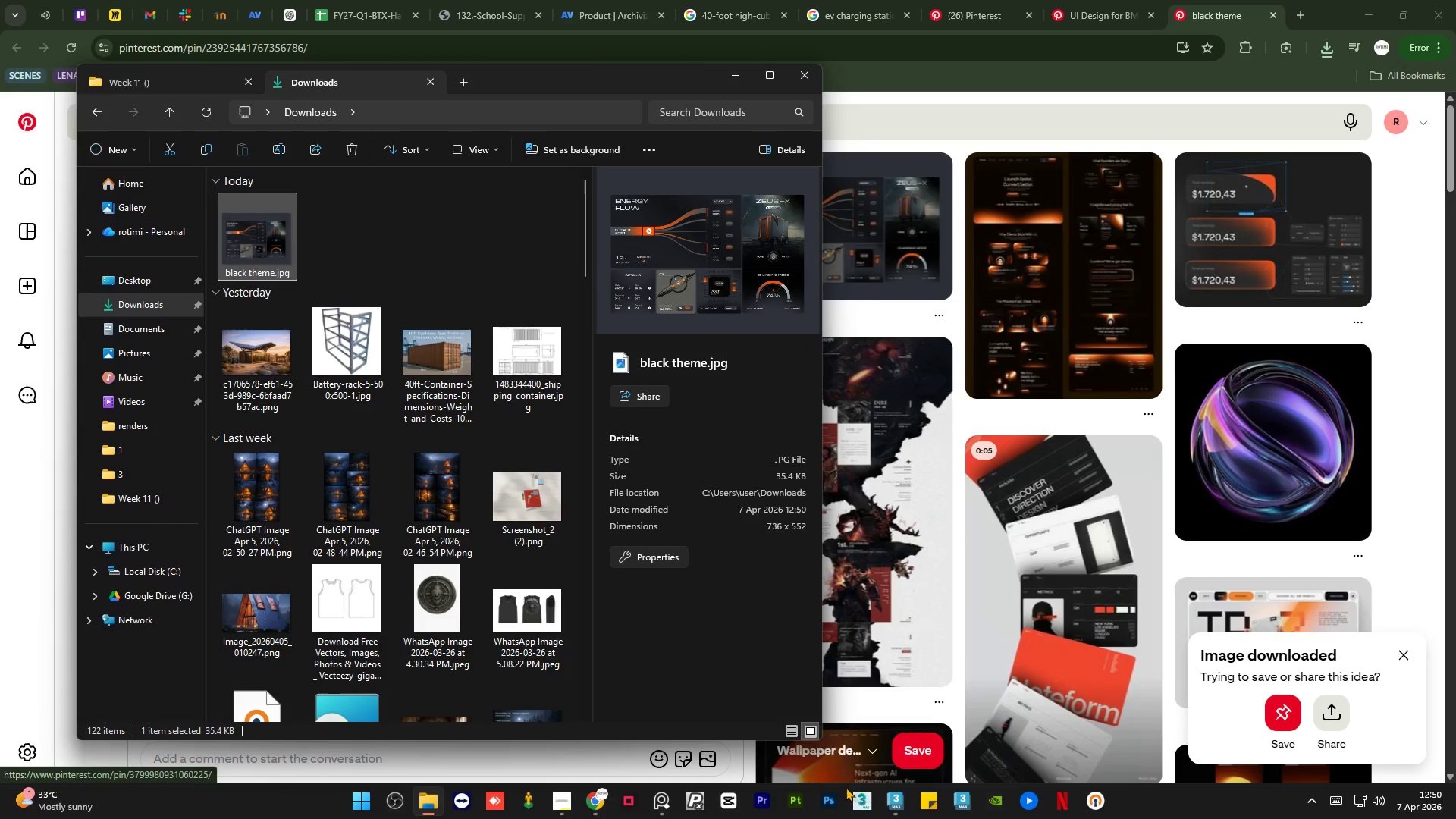 
left_click([834, 810])
 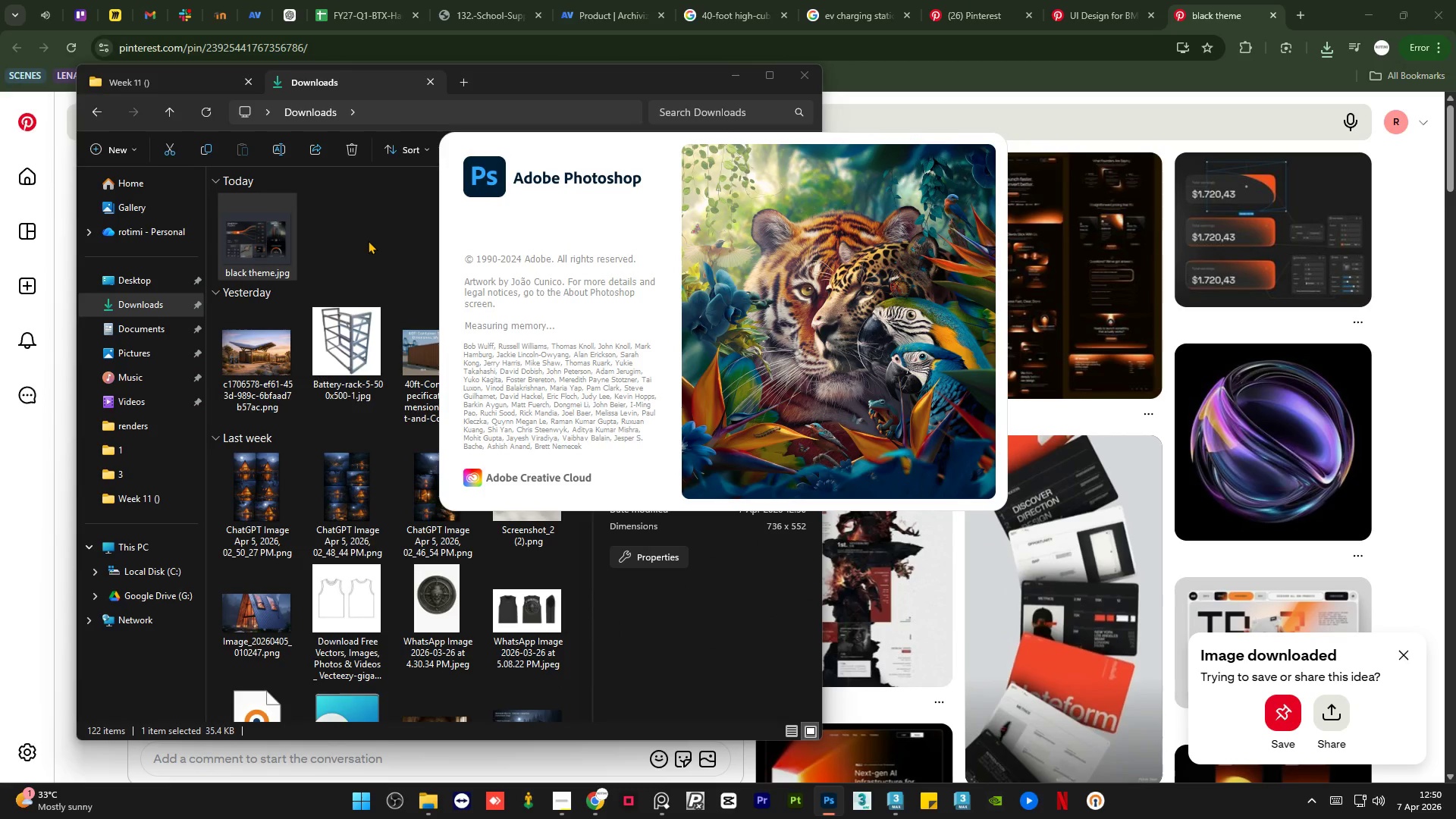 
wait(5.3)
 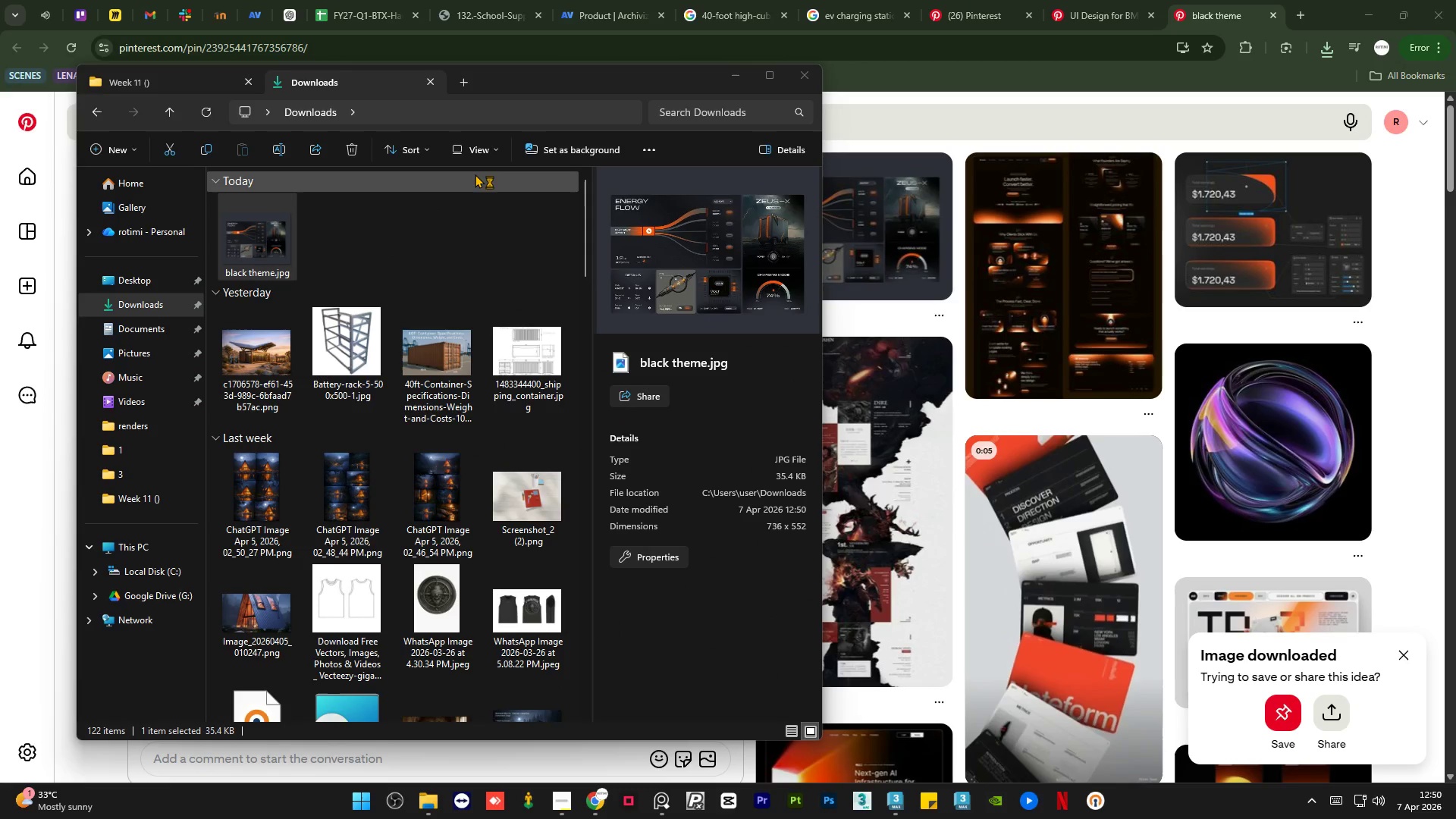 
left_click([368, 240])
 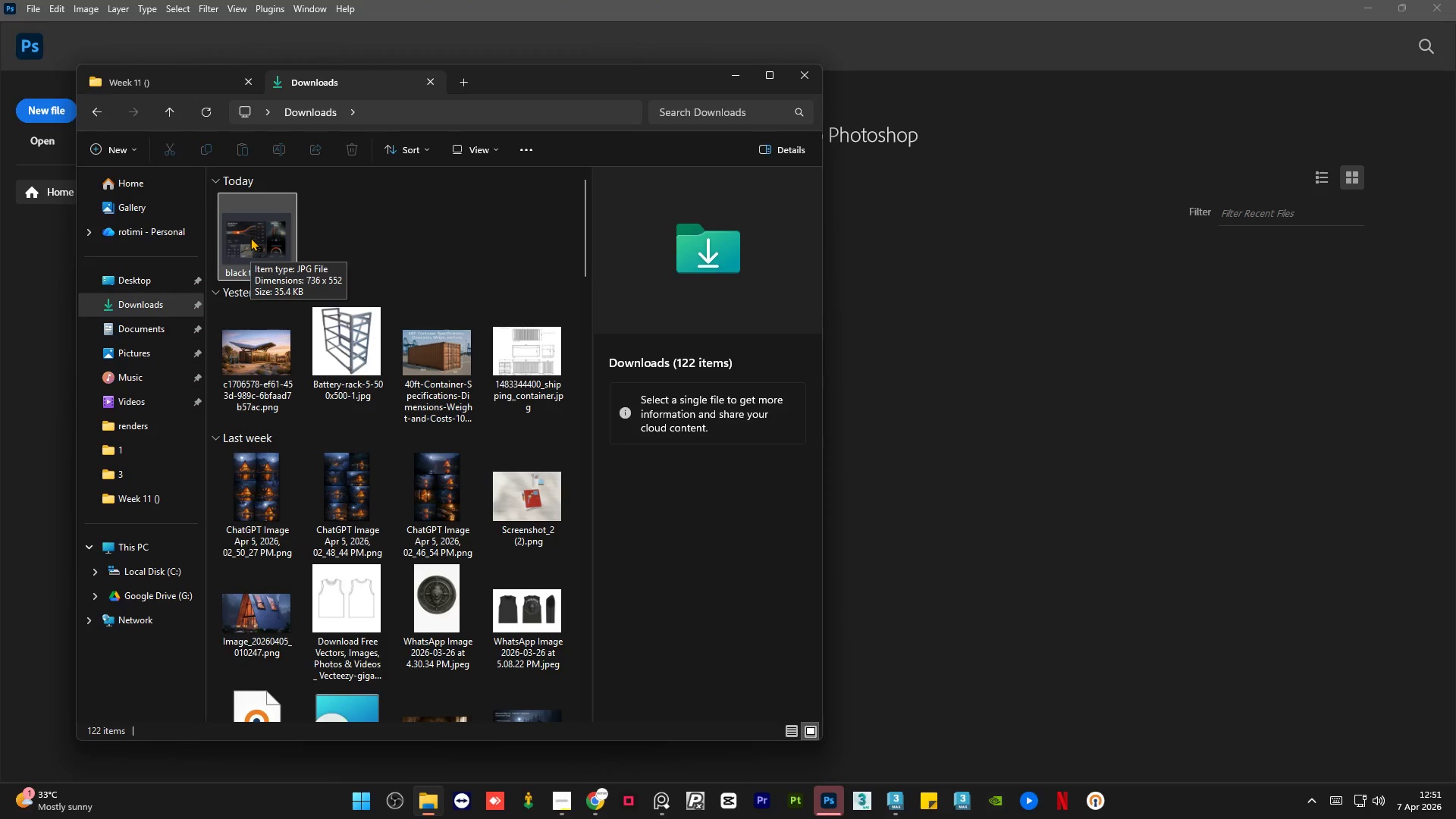 
wait(10.41)
 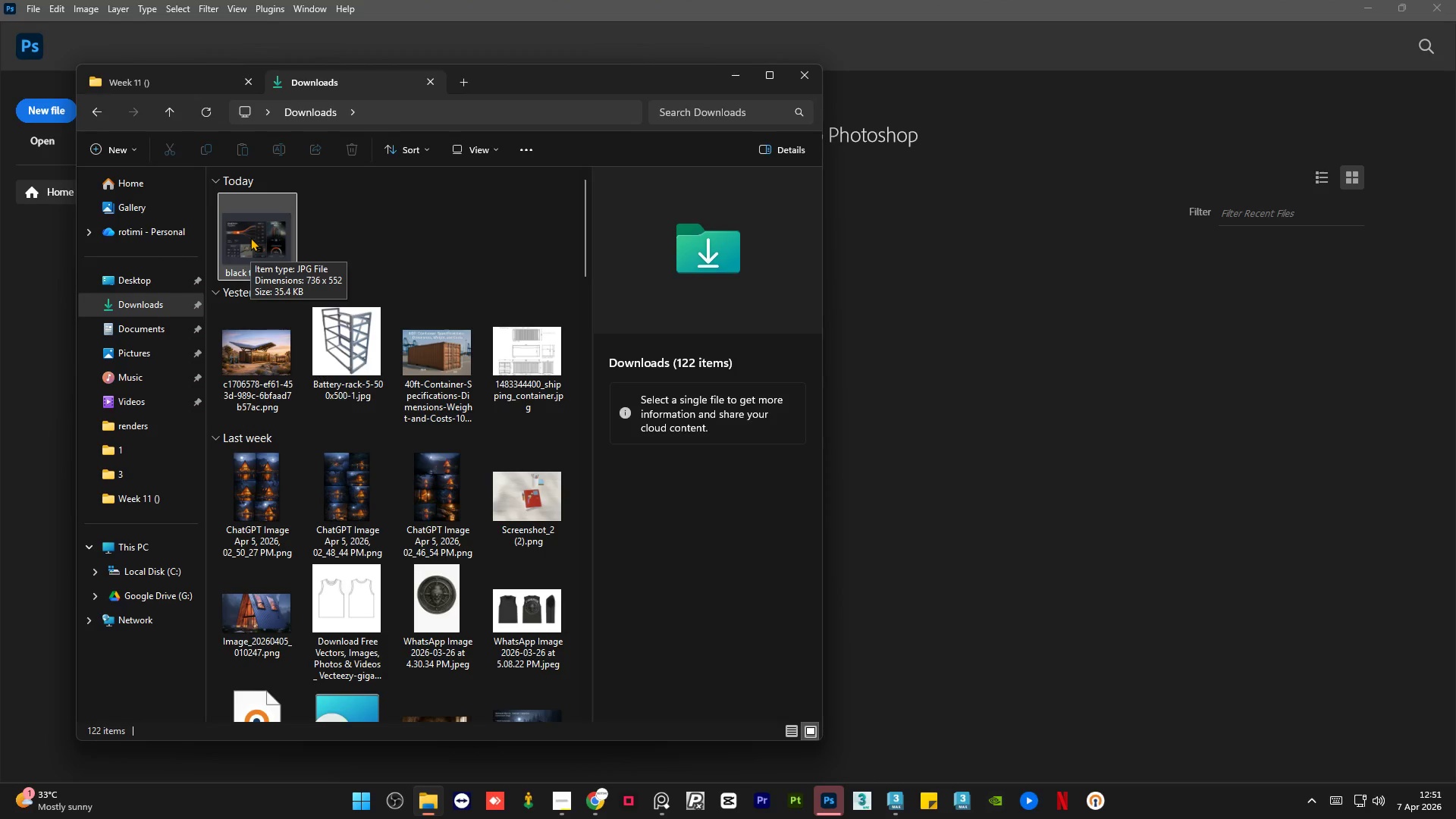 
left_click_drag(start_coordinate=[250, 237], to_coordinate=[851, 366])
 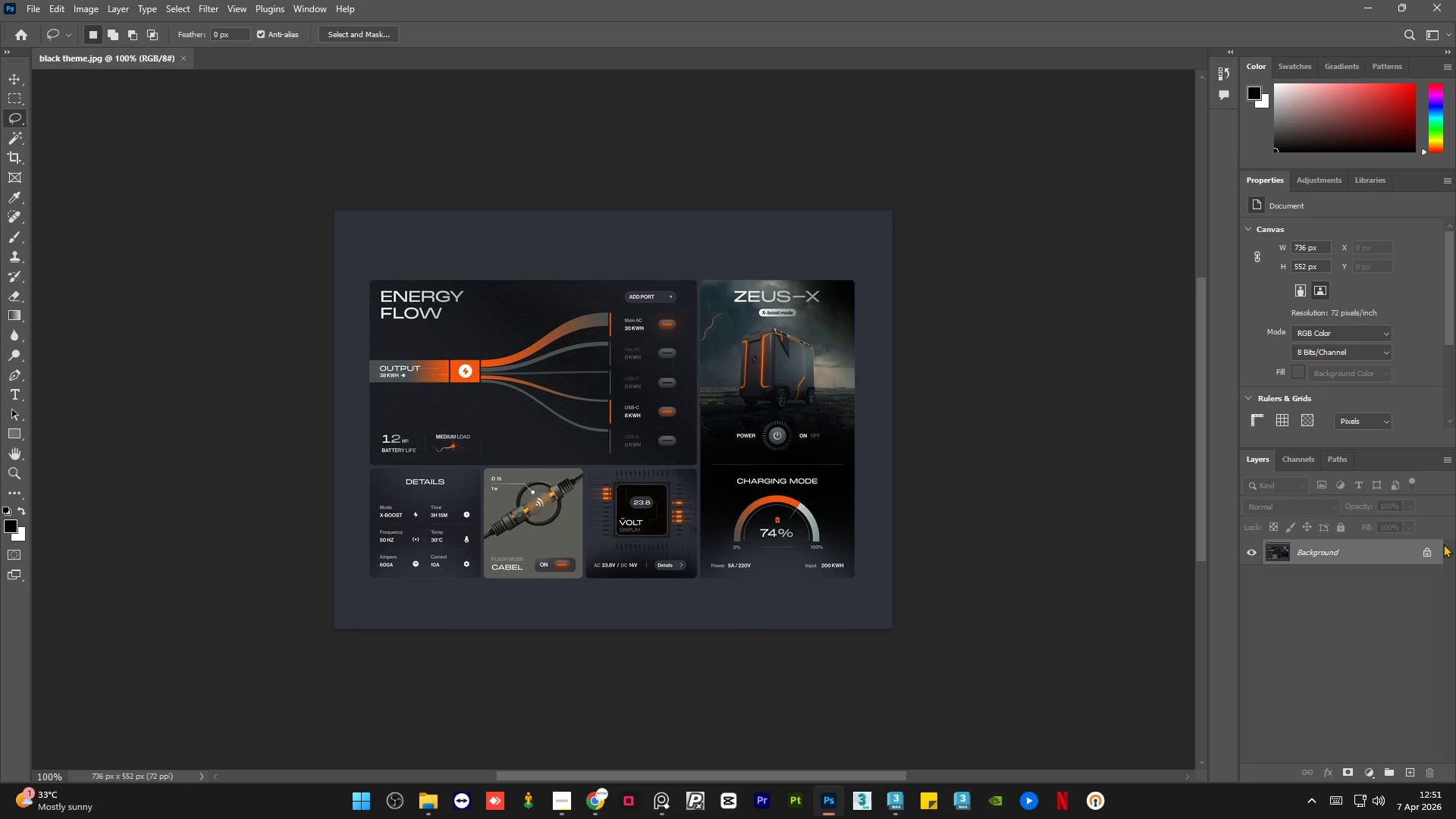 
left_click([1428, 554])
 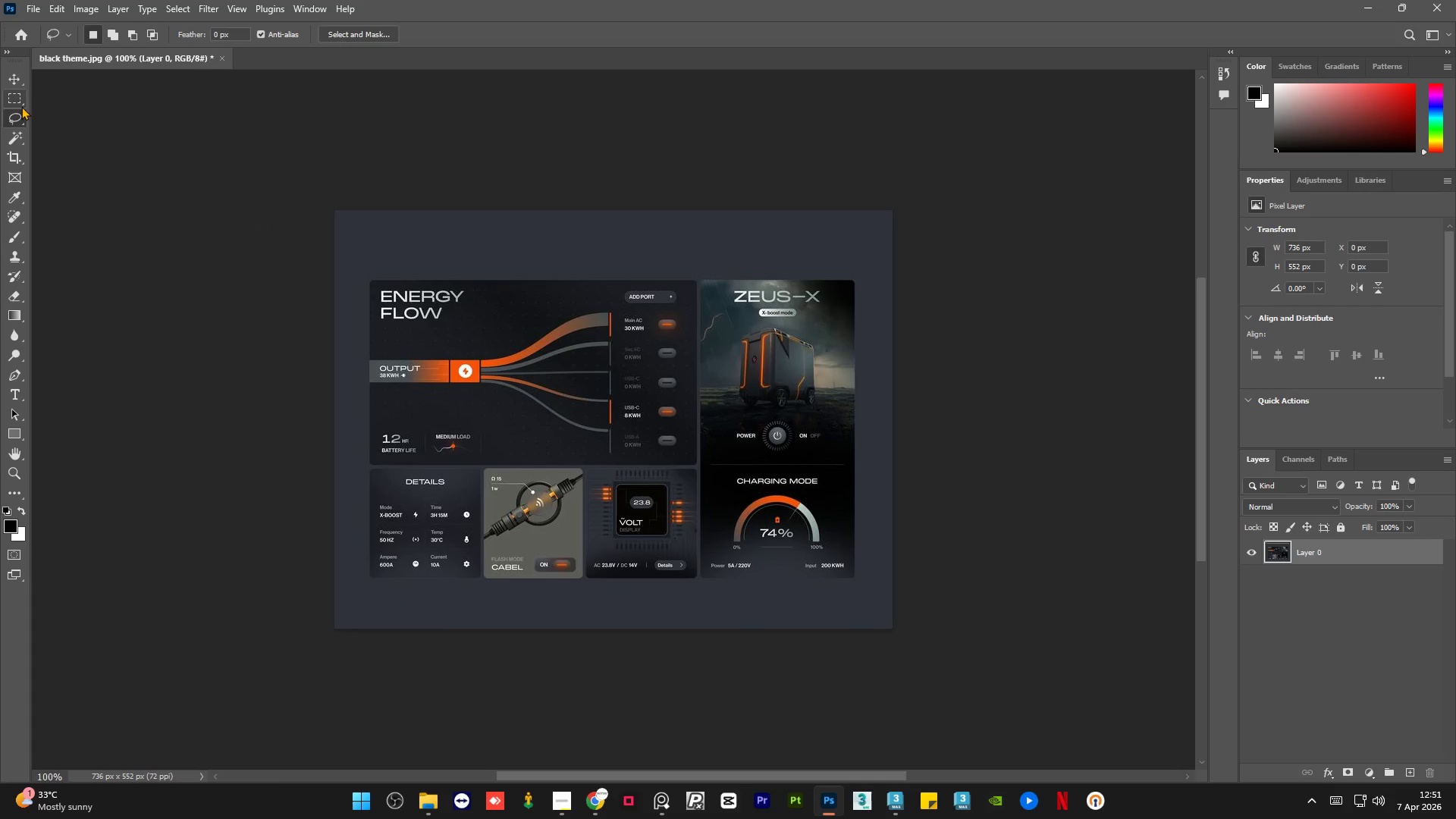 
left_click([12, 101])
 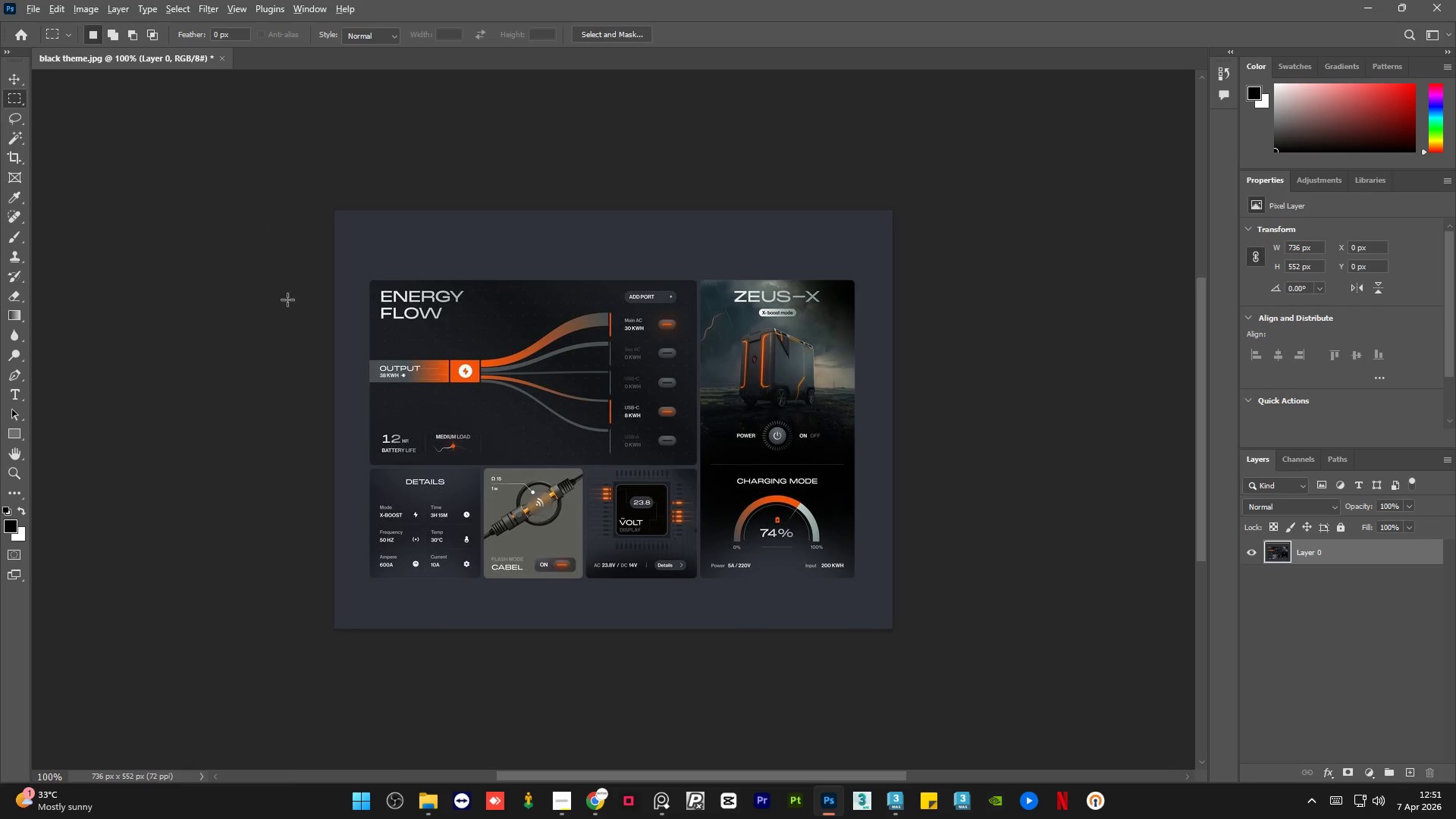 
hold_key(key=AltLeft, duration=1.5)
scroll: coordinate [422, 391], scroll_direction: up, amount: 8.0
 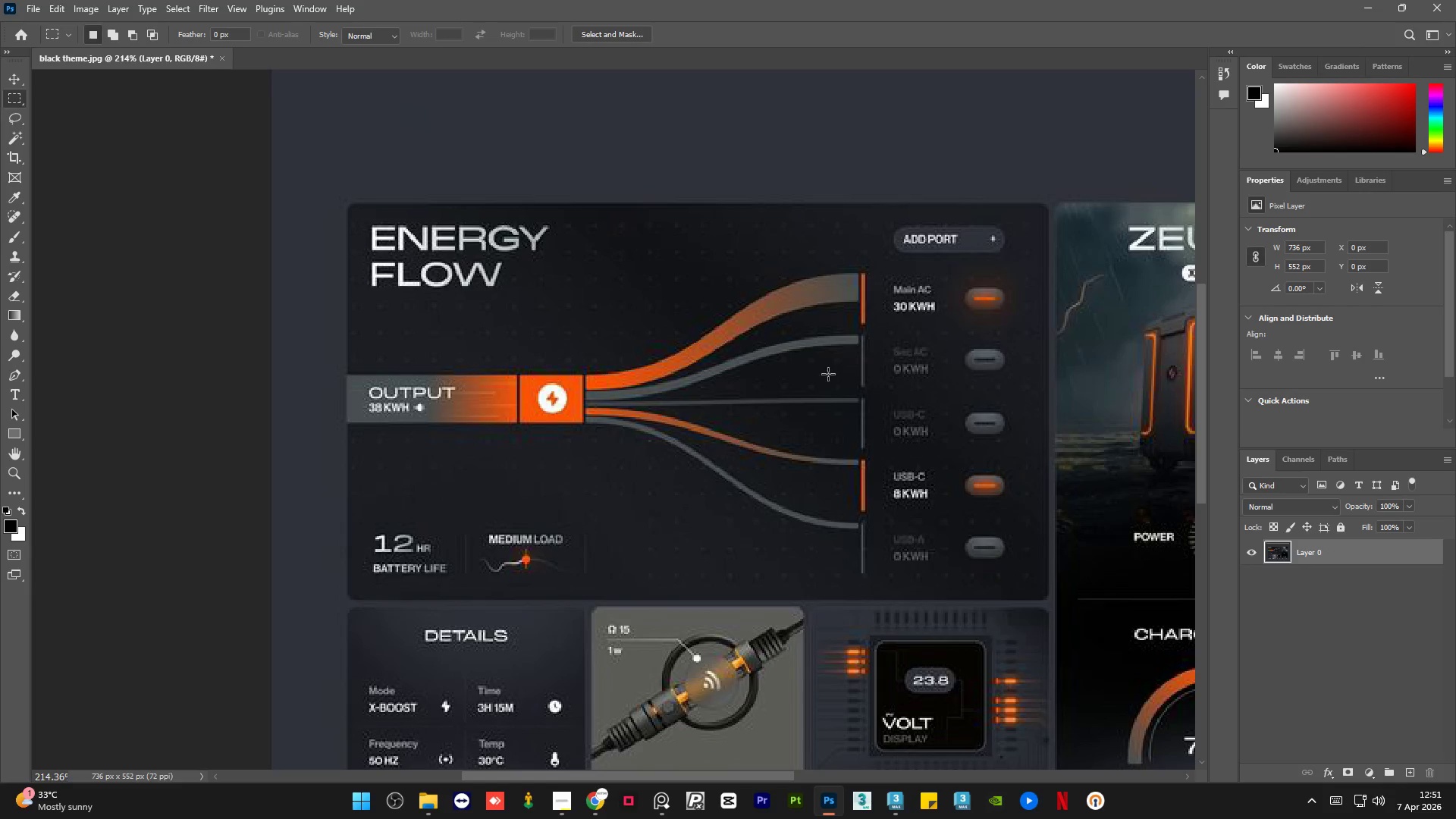 
key(Alt+AltLeft)
 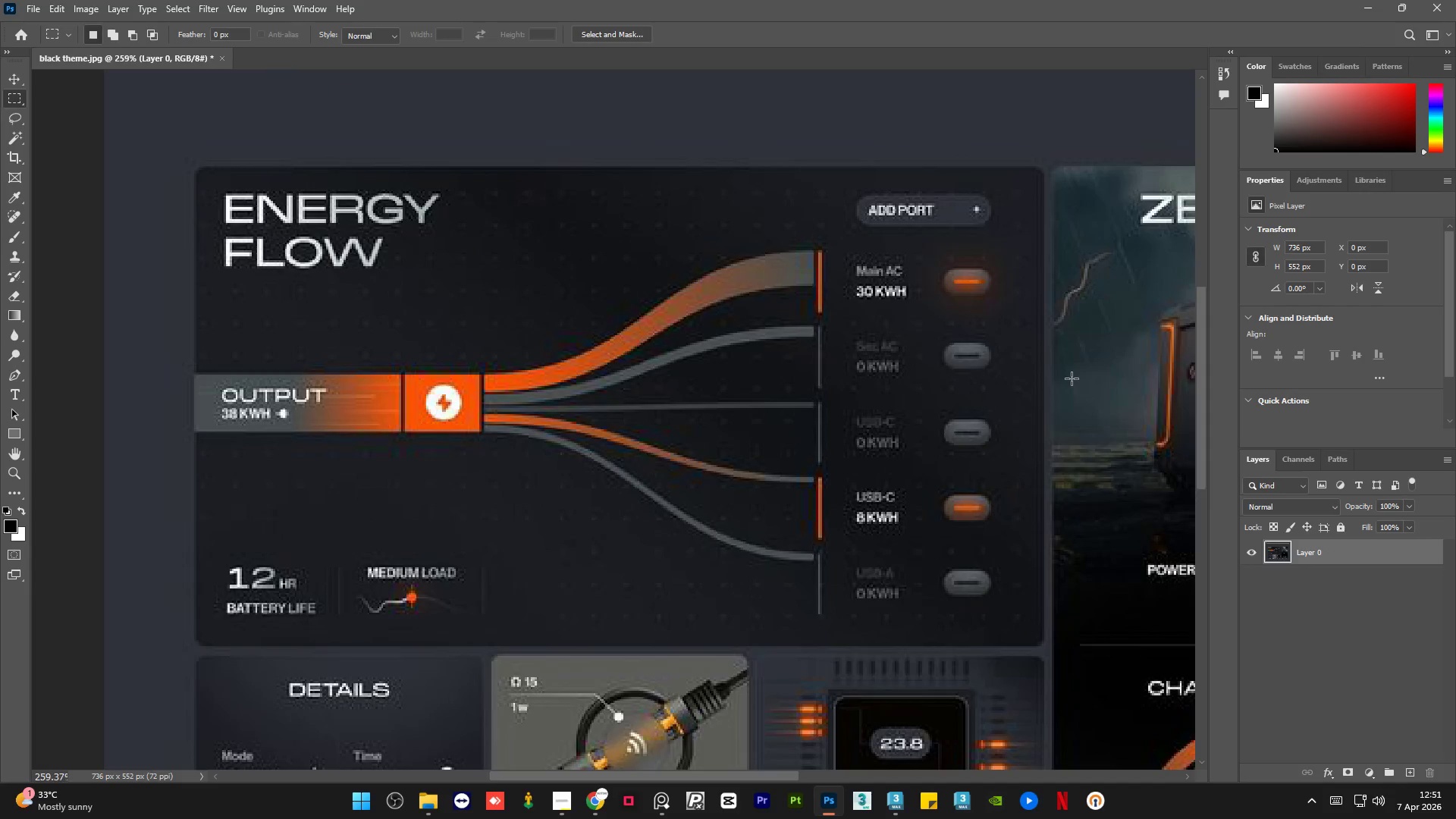 
key(Alt+AltLeft)
 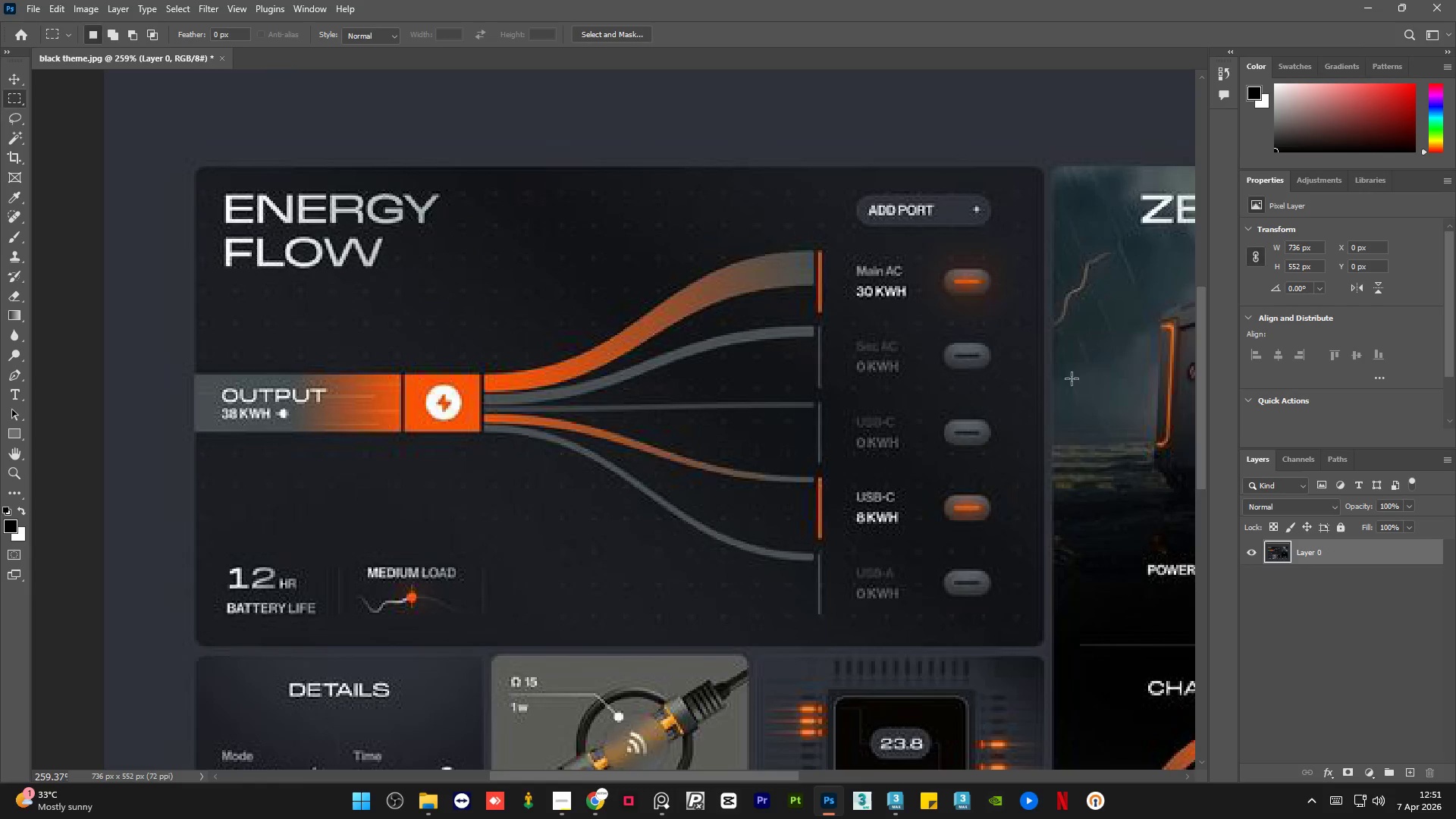 
key(Alt+AltLeft)
 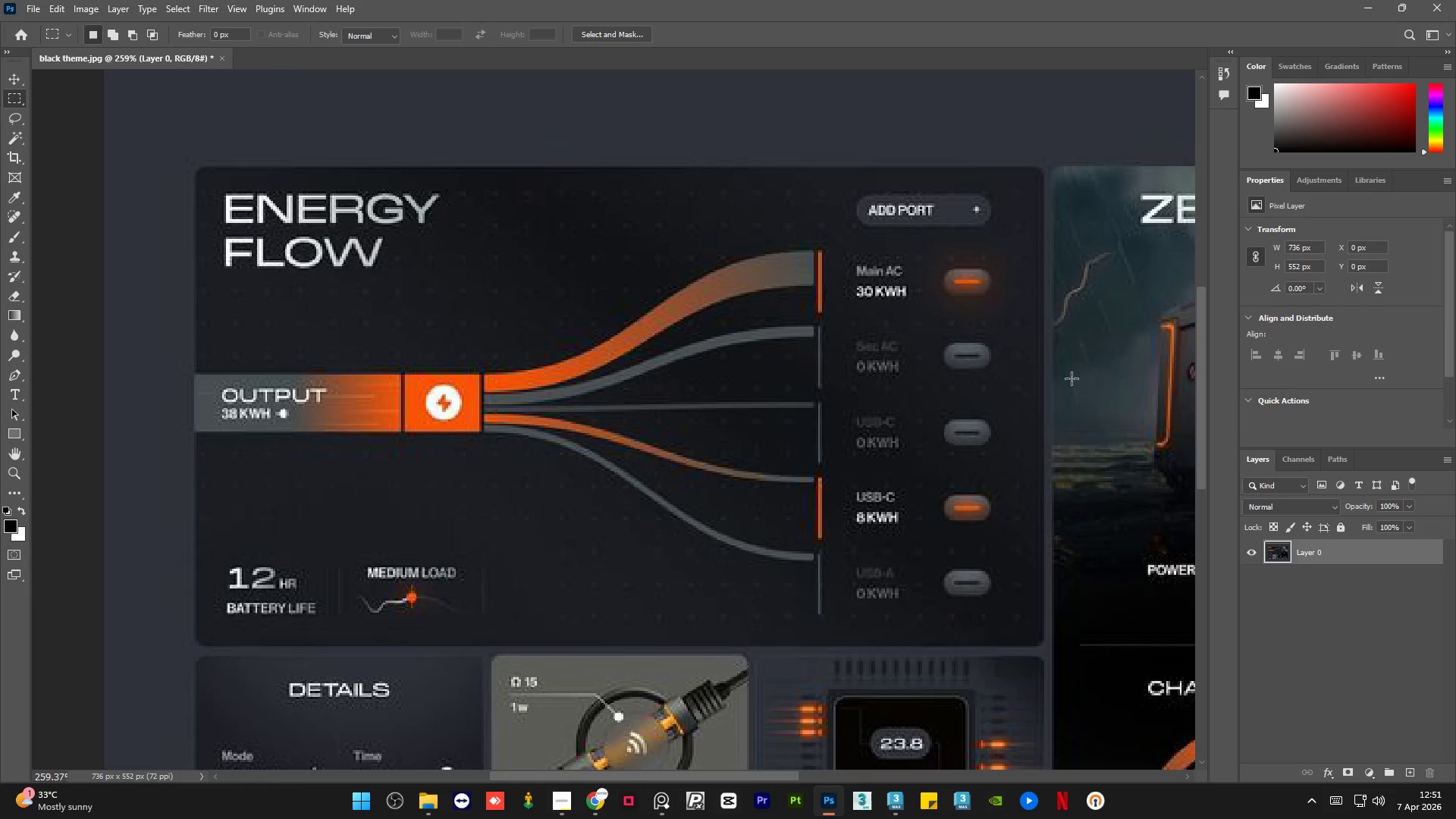 
key(Alt+AltLeft)
 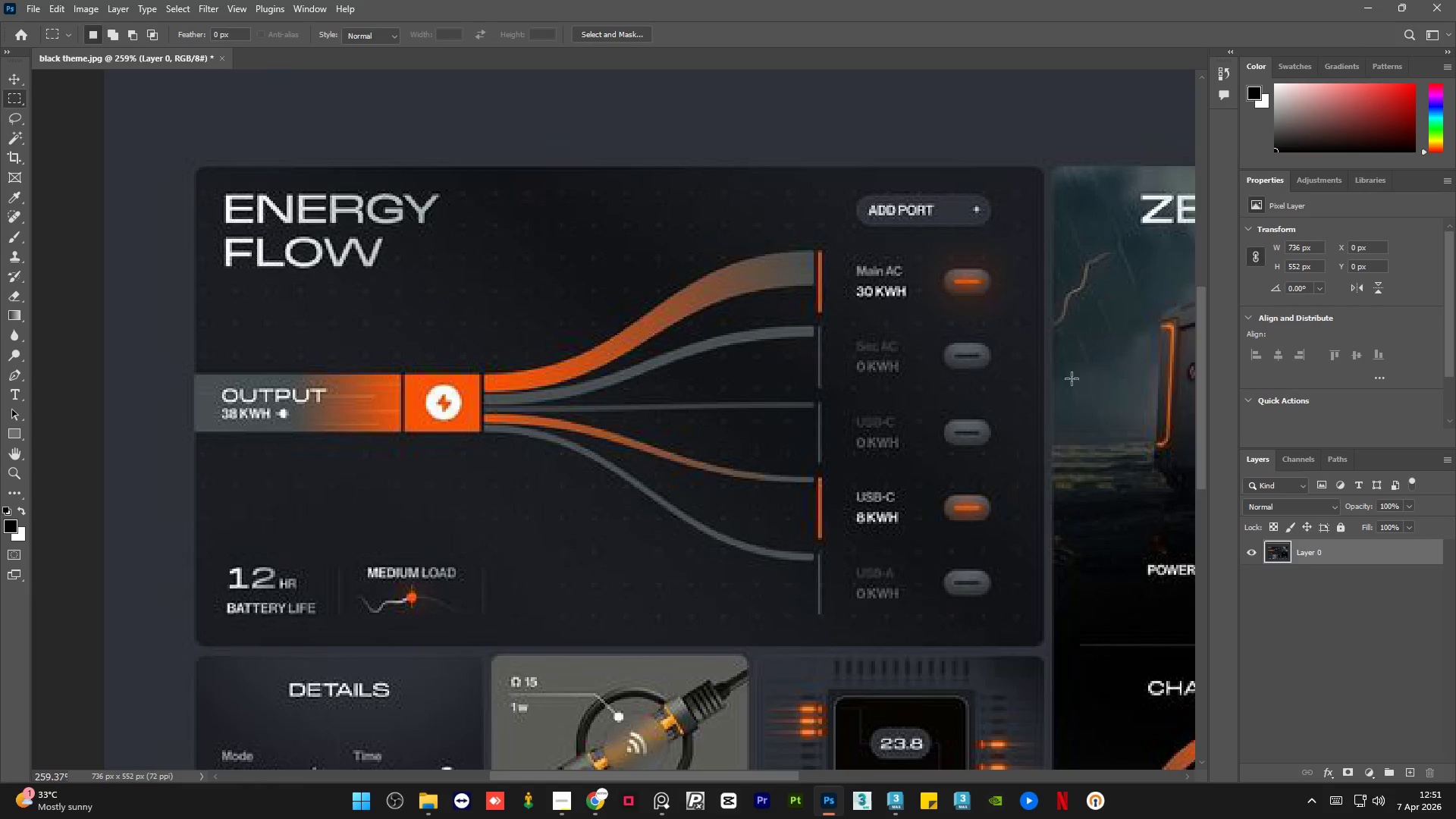 
key(Alt+AltLeft)
 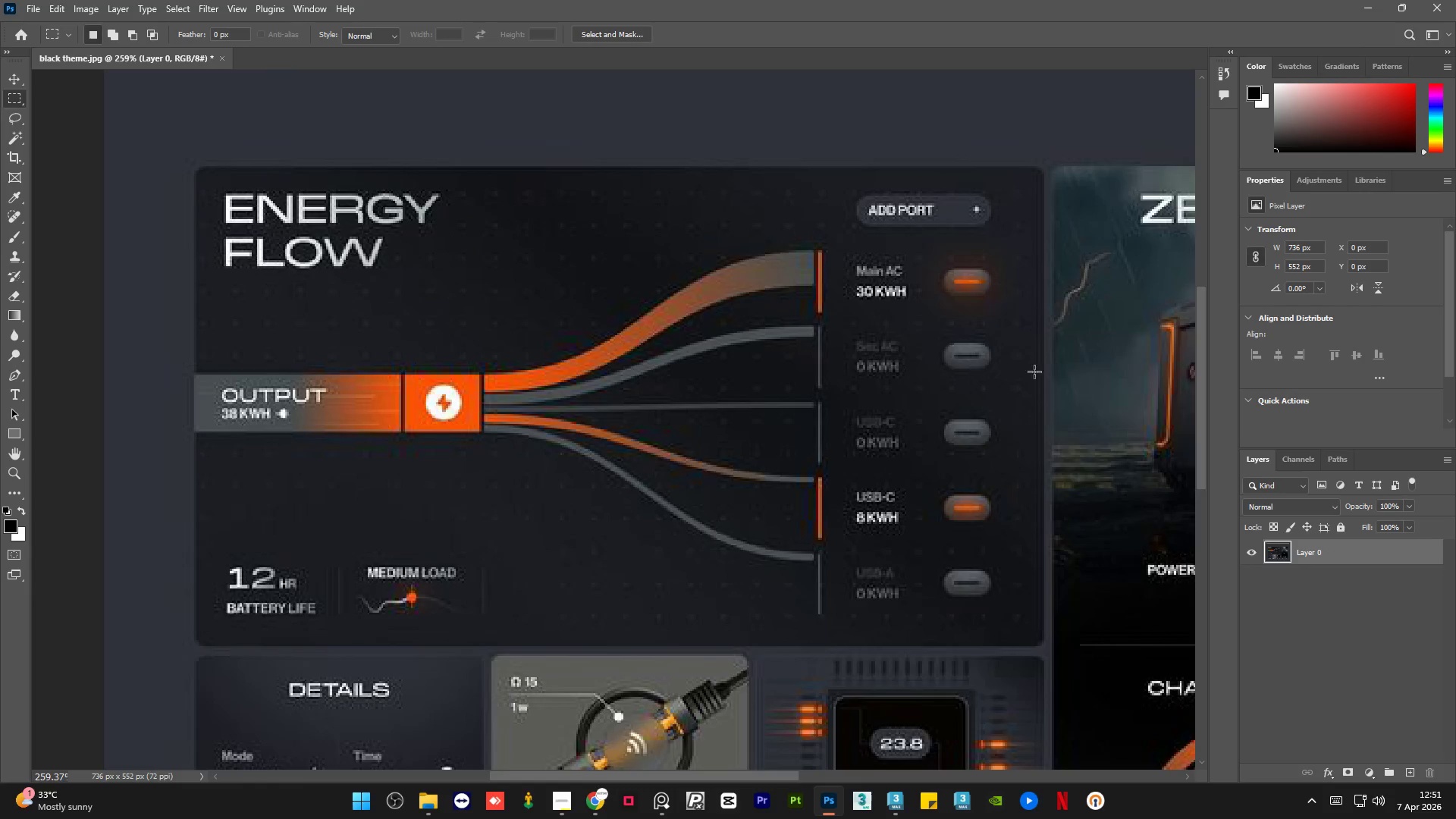 
key(Alt+AltLeft)
 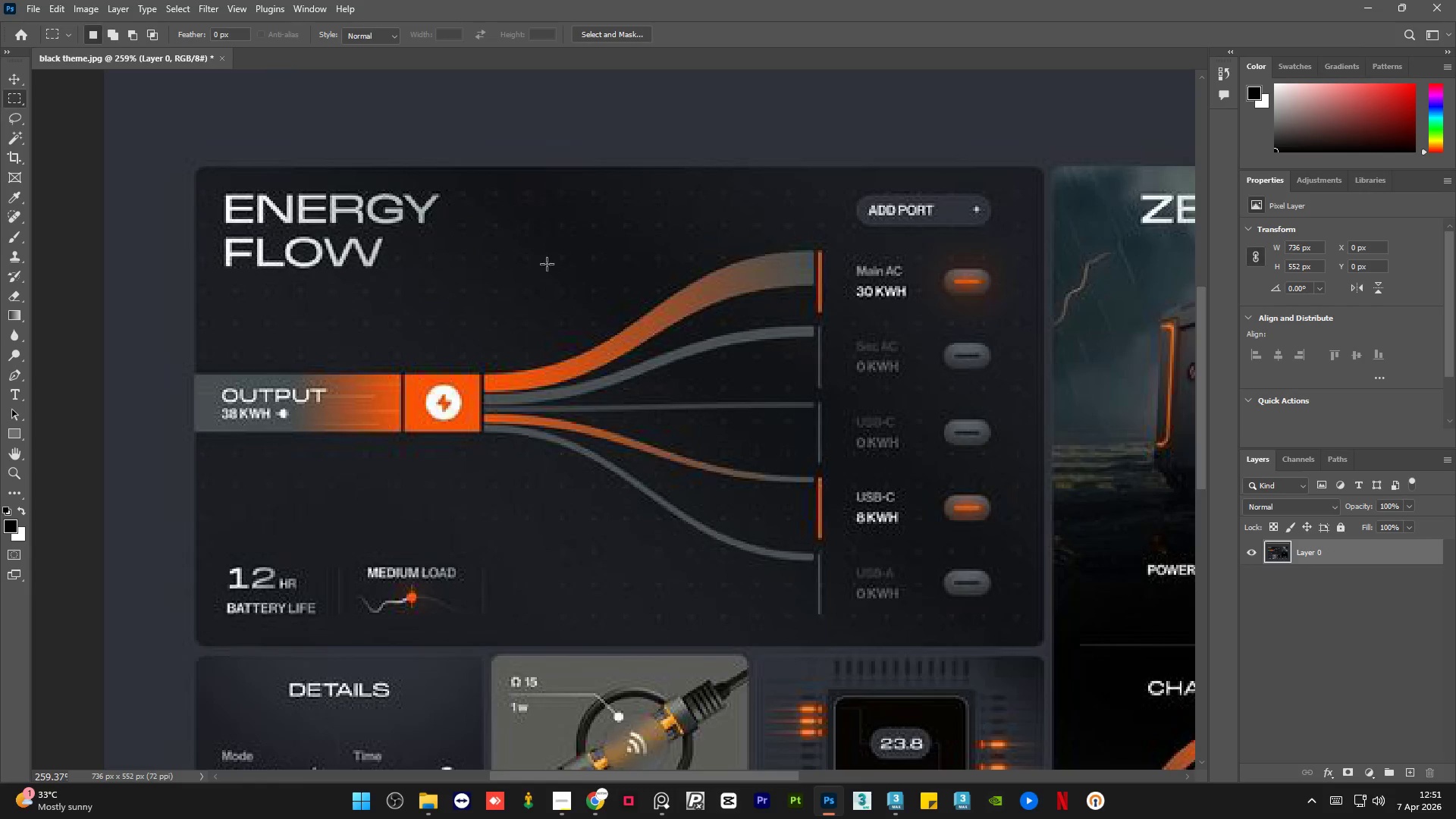 
hold_key(key=AltLeft, duration=18.81)
 